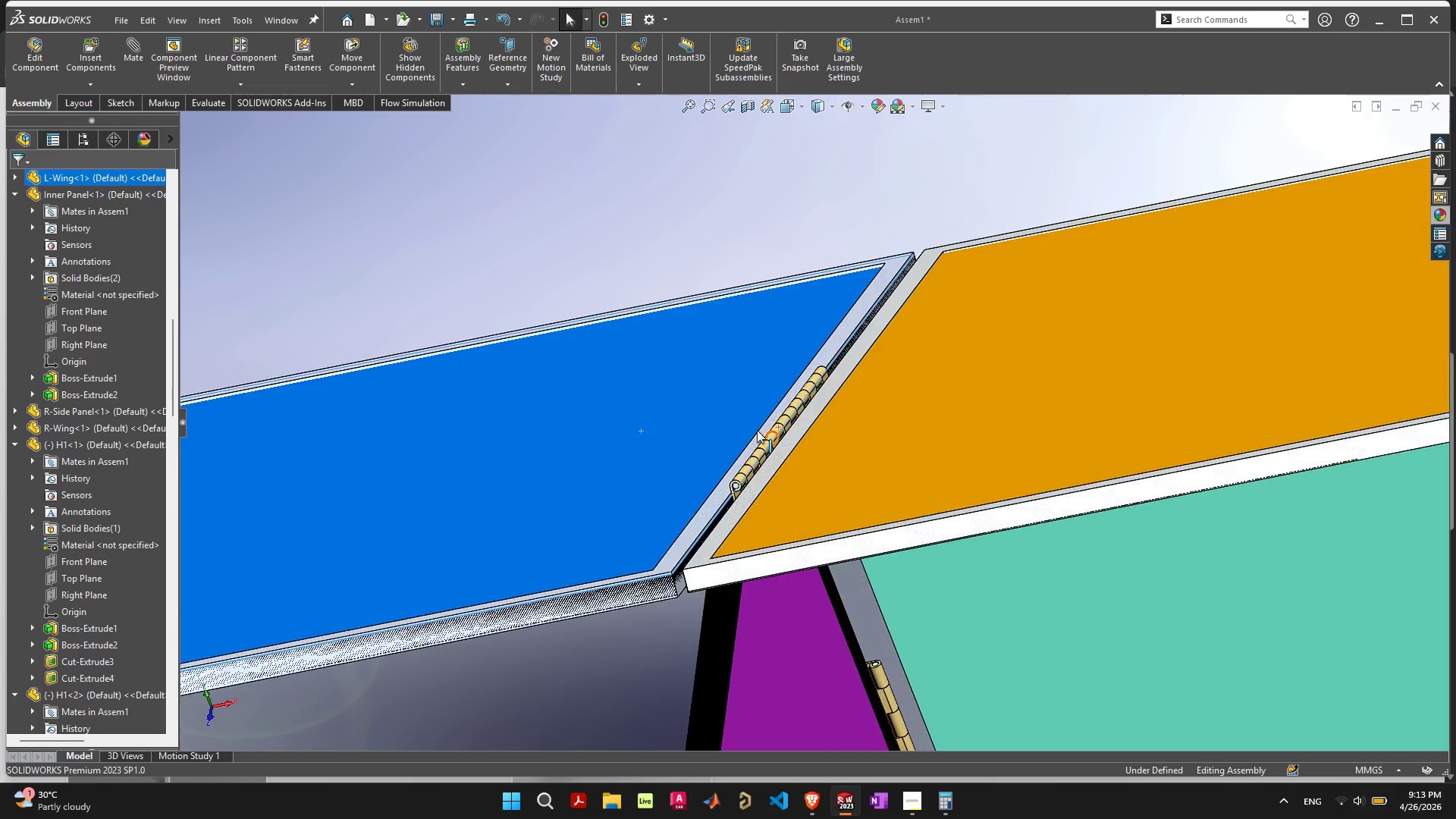 
scroll: coordinate [785, 448], scroll_direction: up, amount: 9.0
 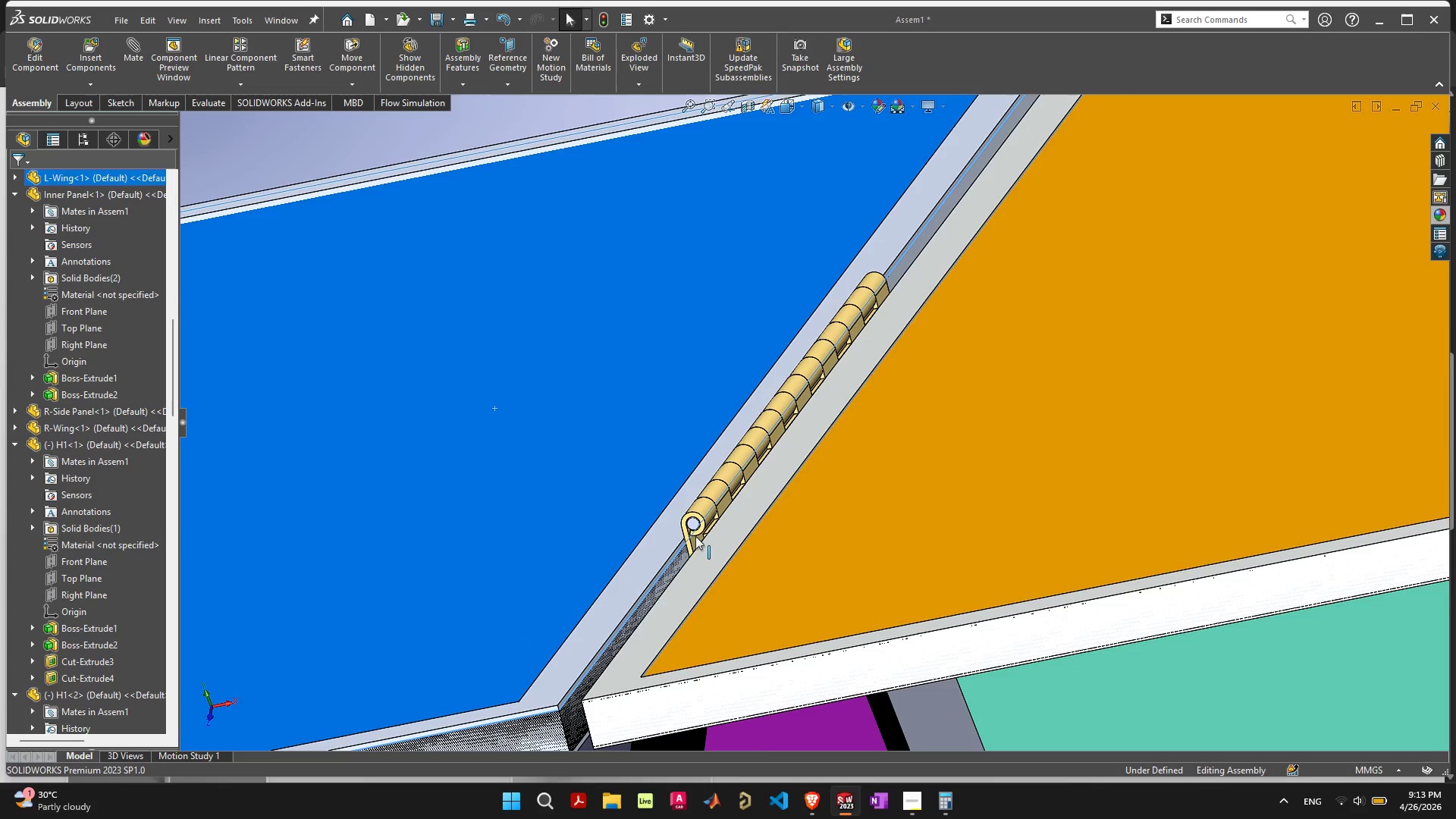 
left_click_drag(start_coordinate=[695, 540], to_coordinate=[648, 497])
 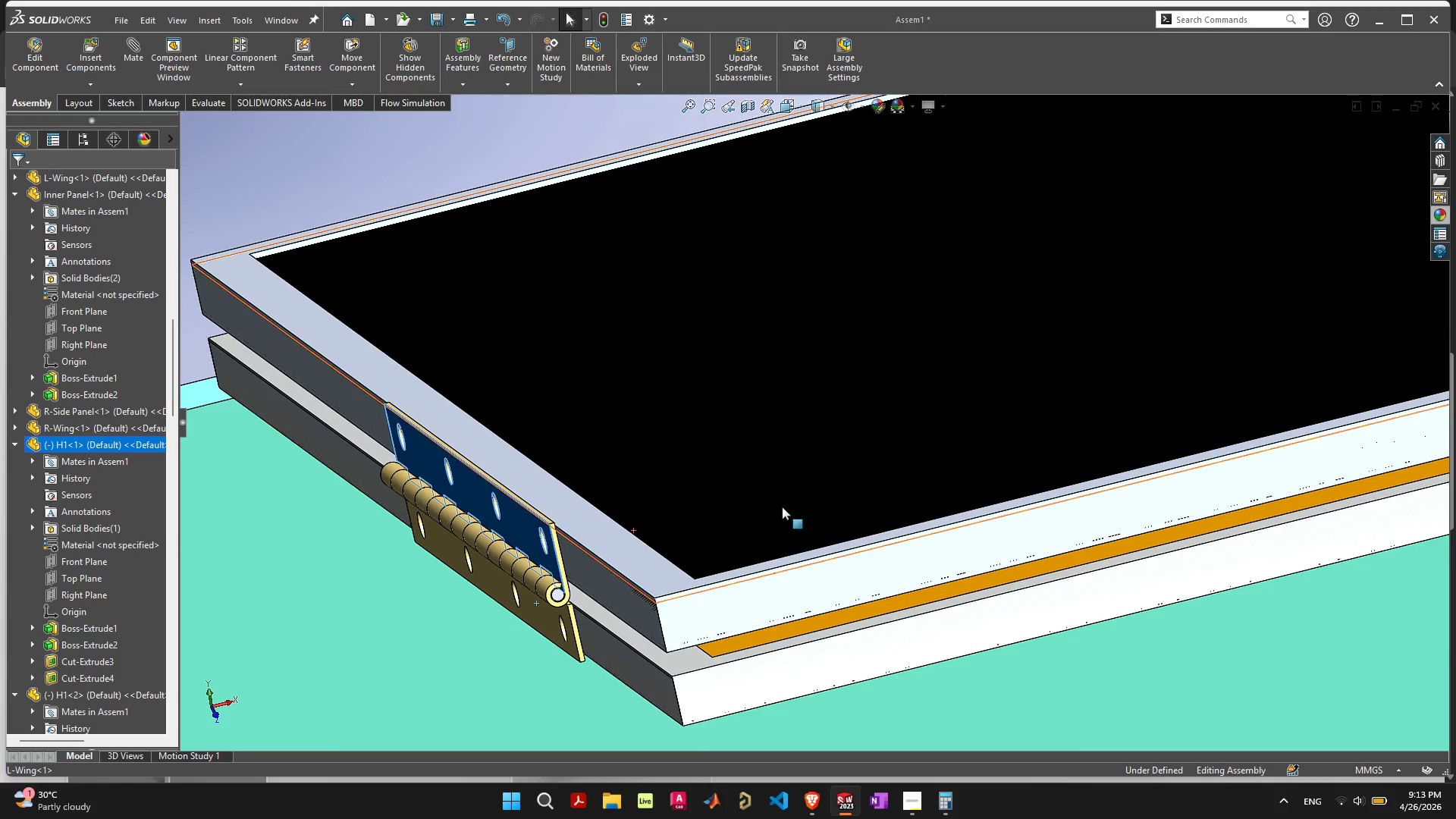 
scroll: coordinate [561, 570], scroll_direction: up, amount: 4.0
 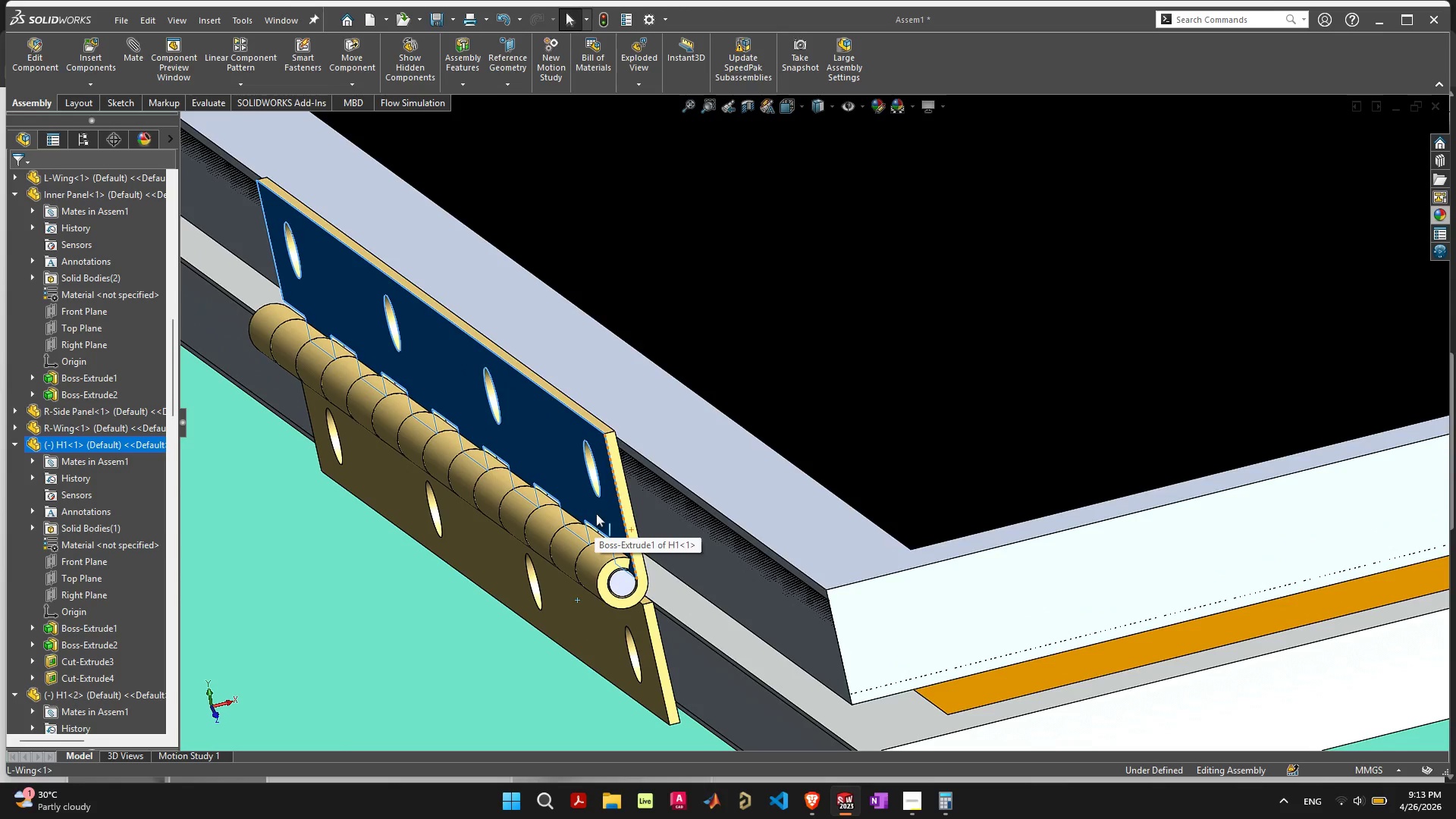 
left_click([596, 513])
 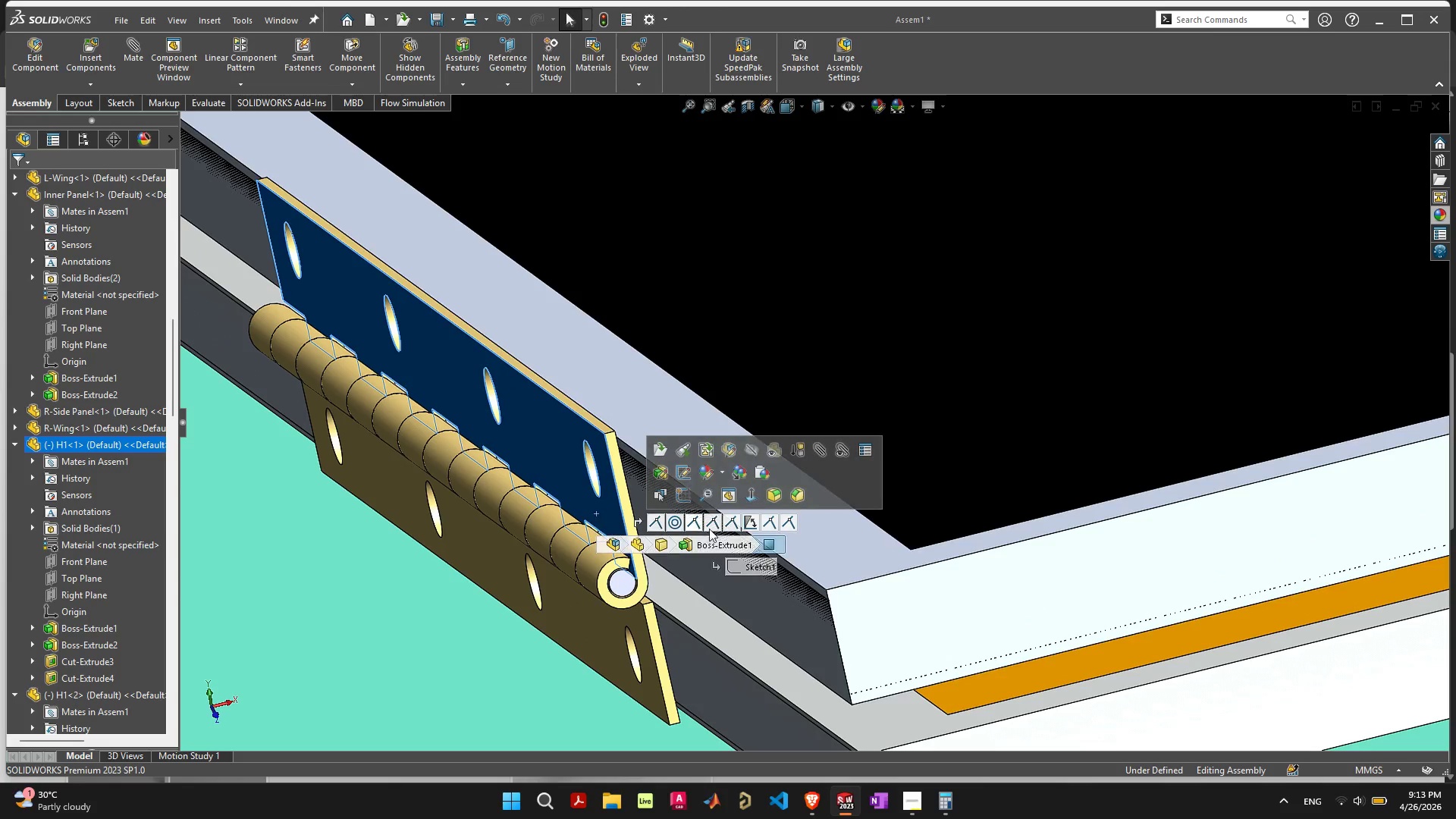 
mouse_move([736, 531])
 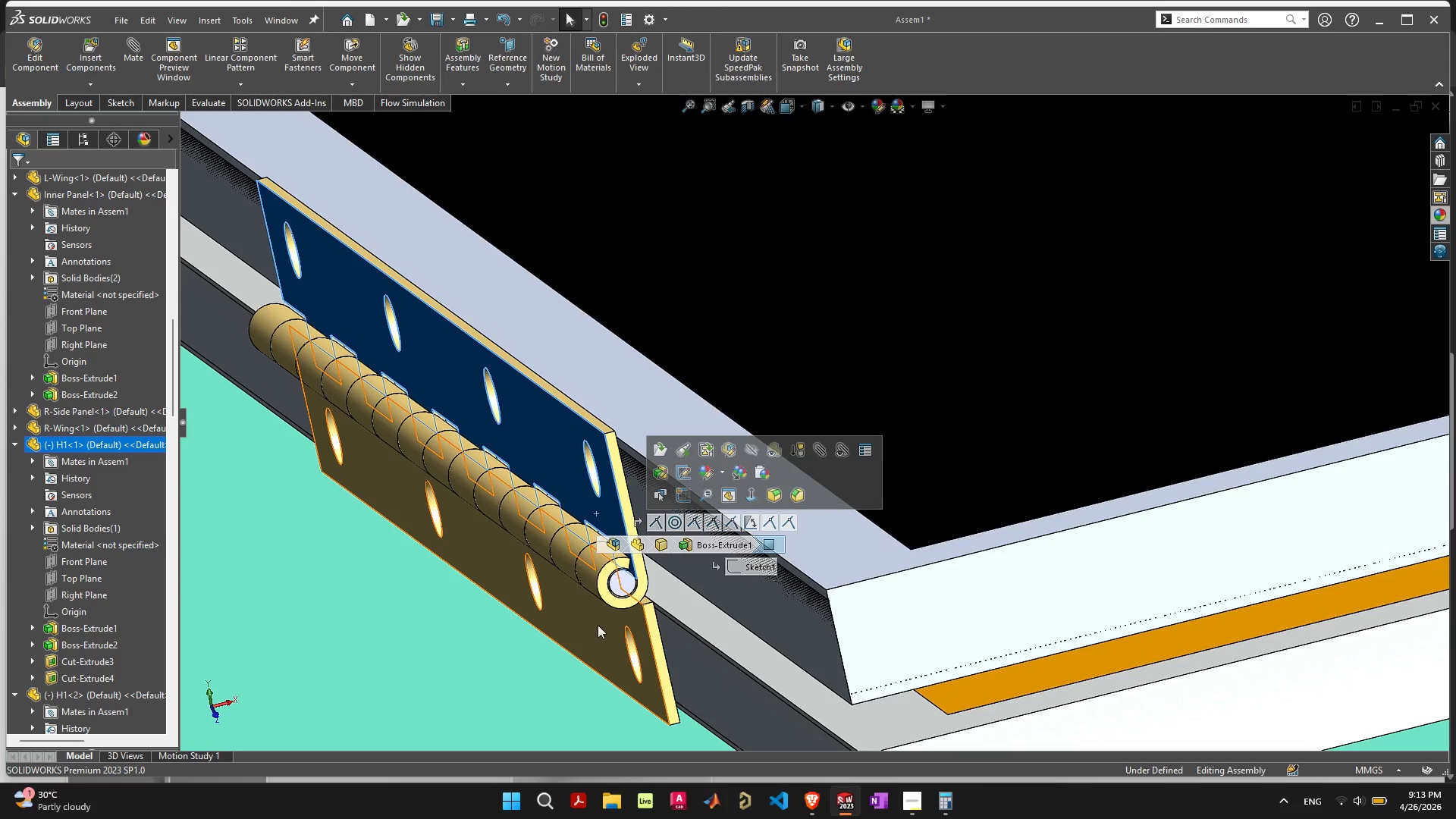 
left_click([595, 627])
 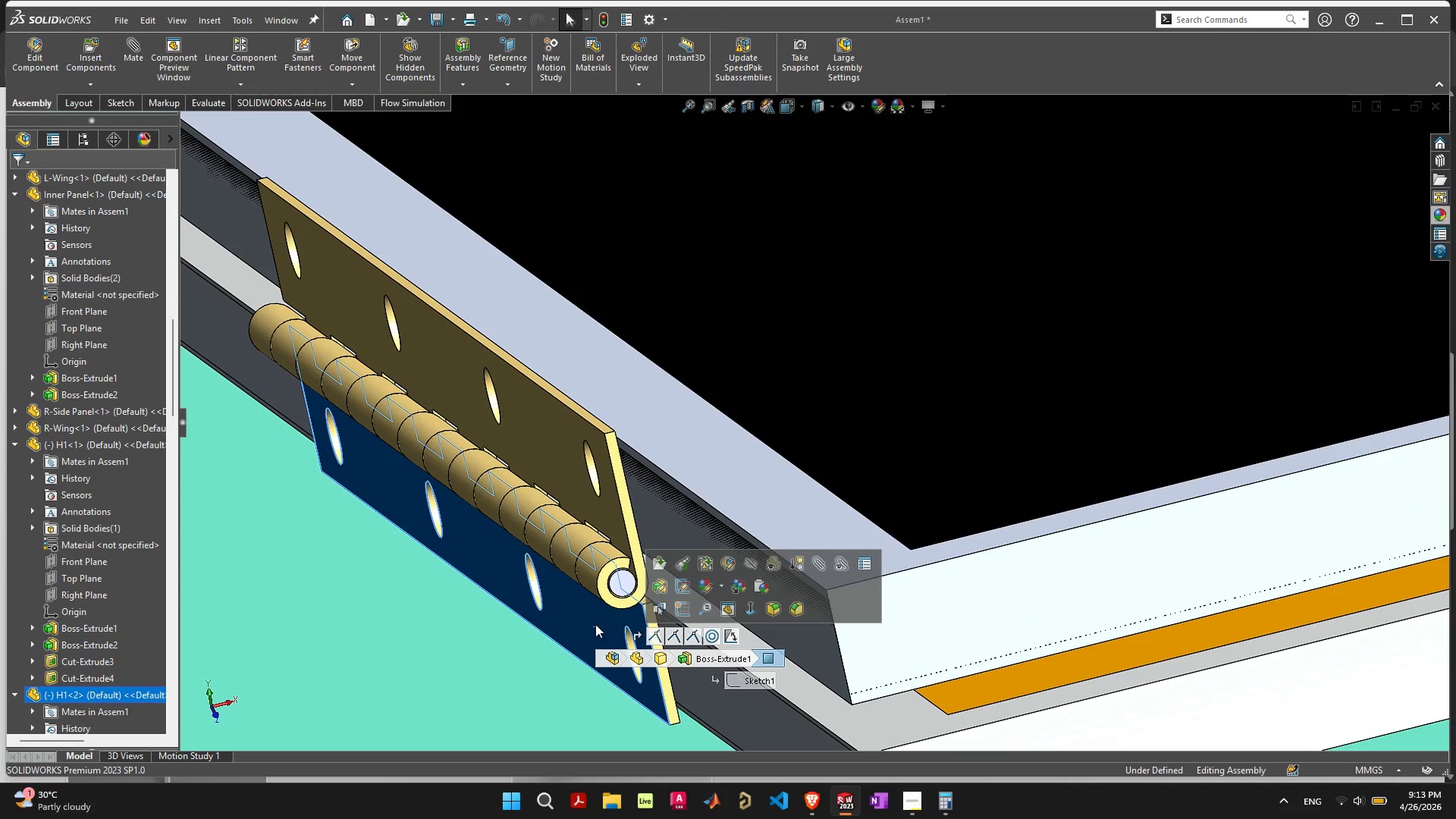 
left_click([591, 493])
 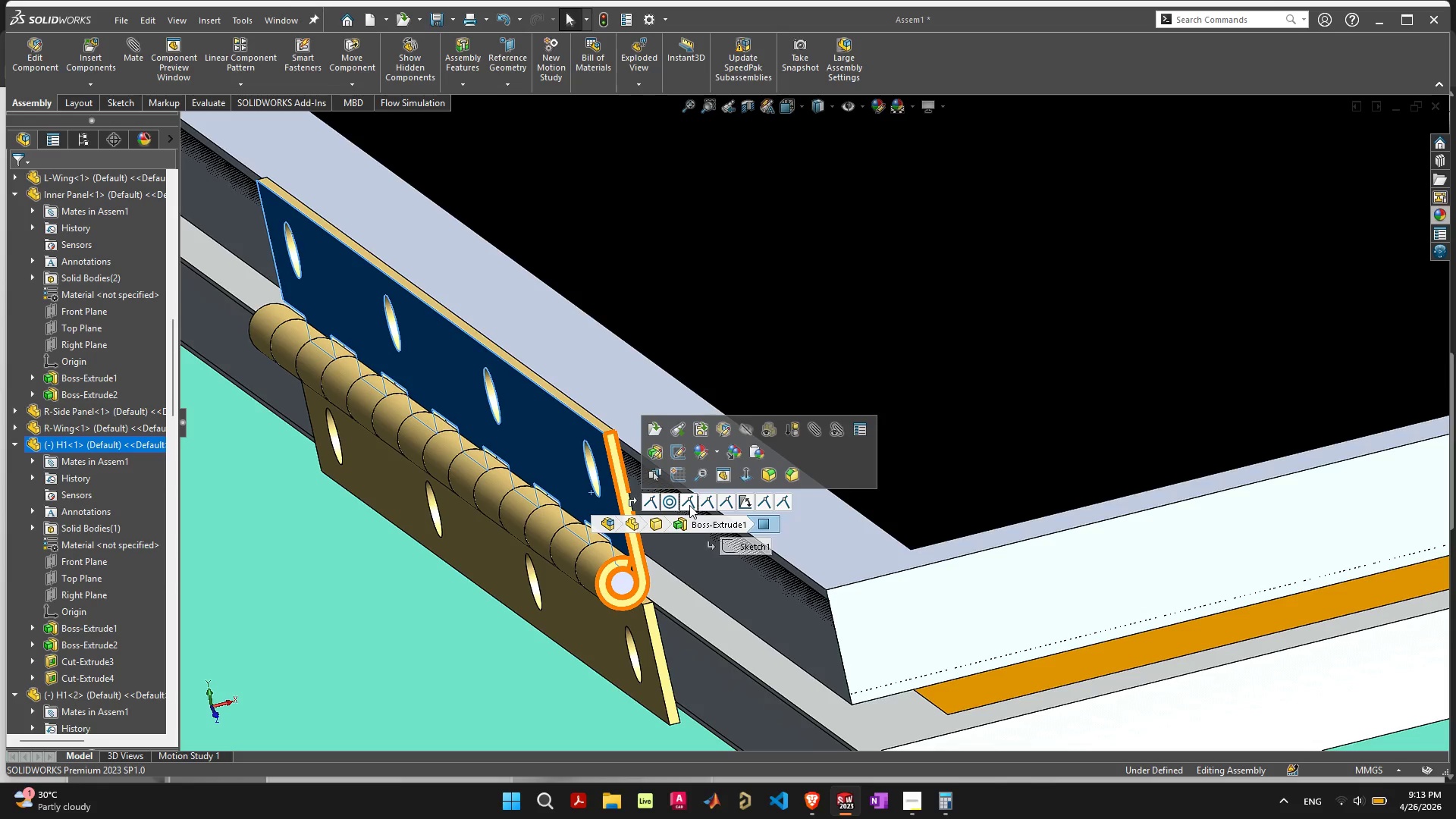 
wait(9.88)
 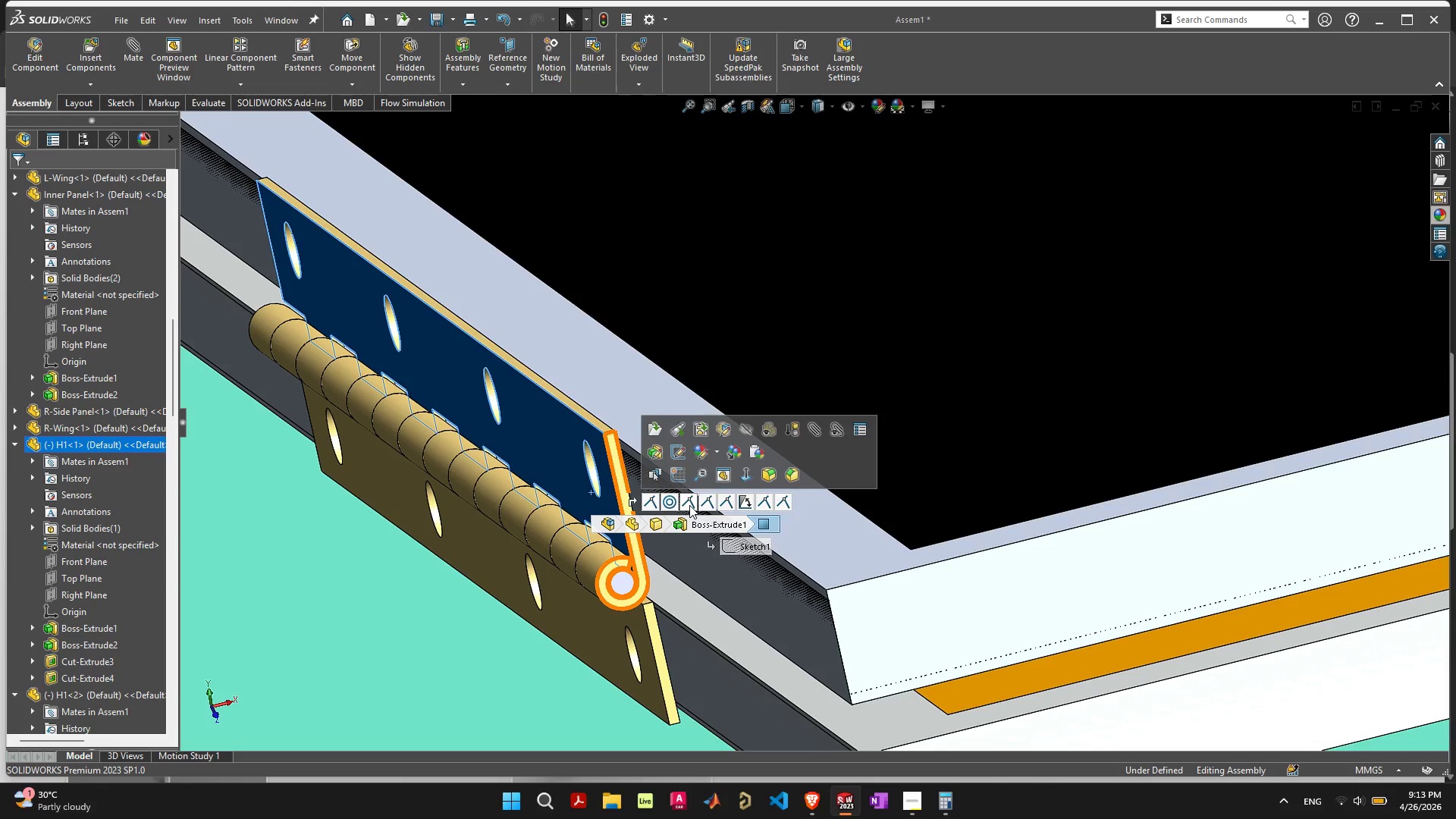 
scroll: coordinate [698, 500], scroll_direction: down, amount: 2.0
 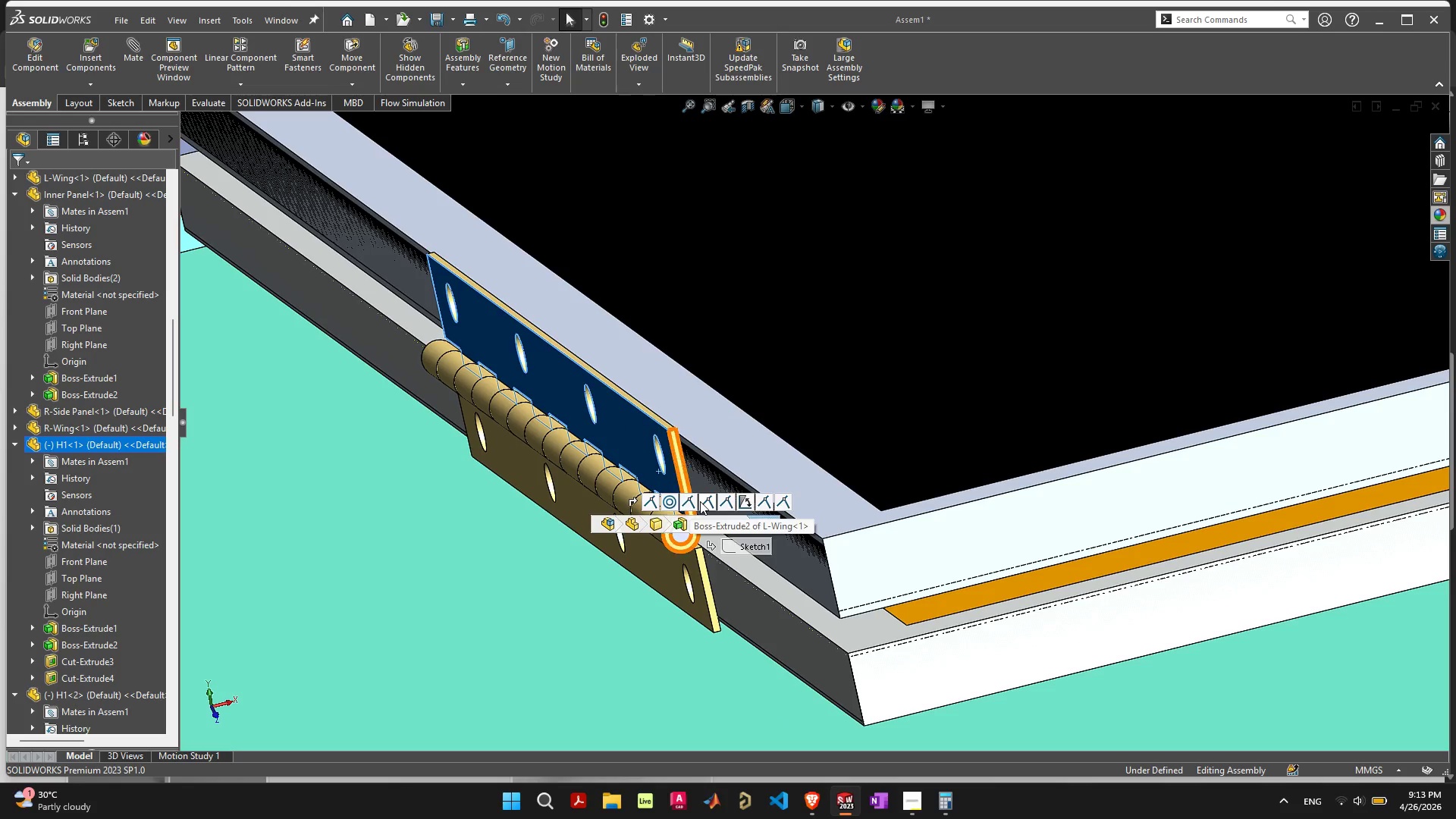 
left_click([702, 501])
 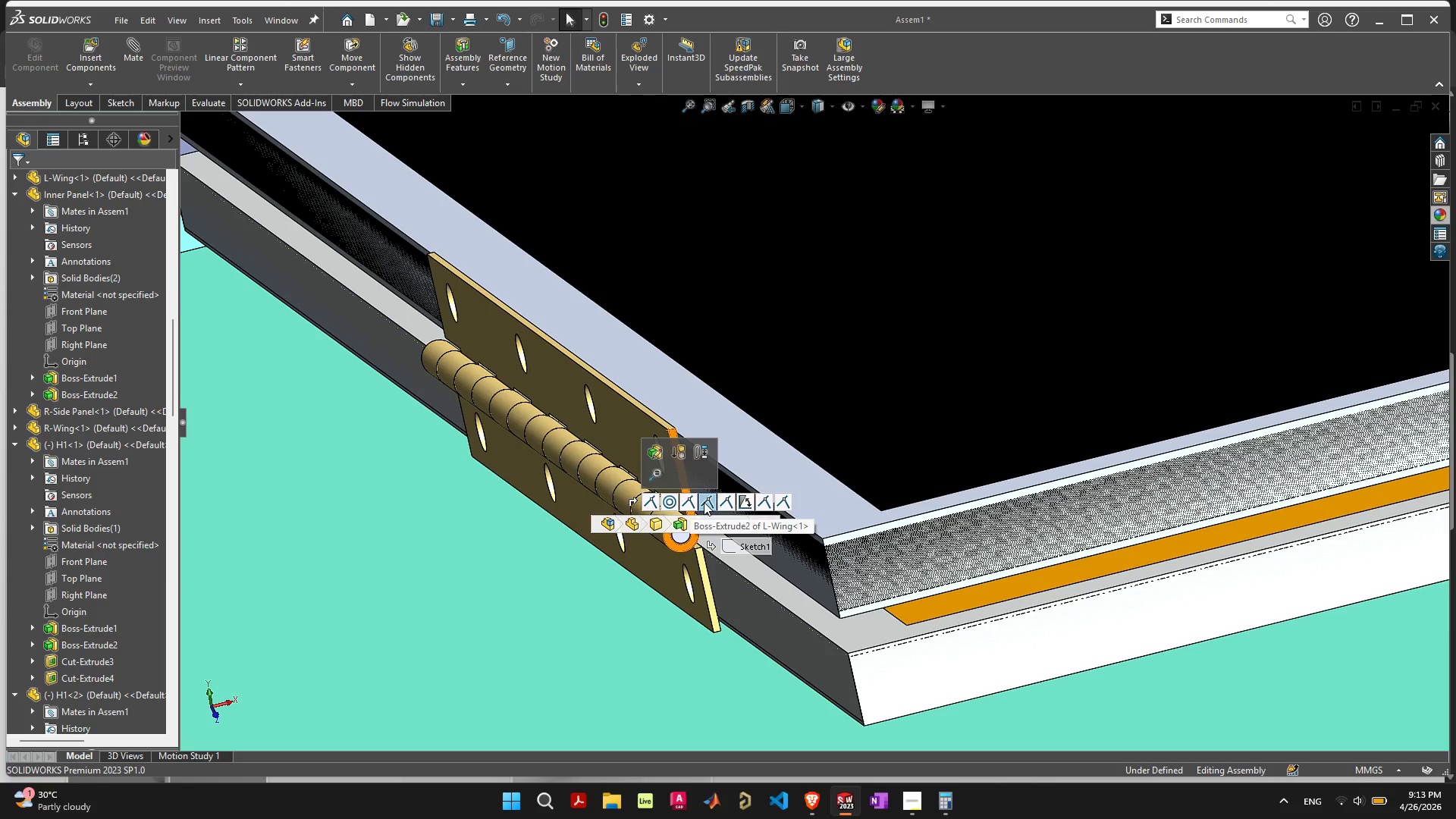 
key(Delete)
 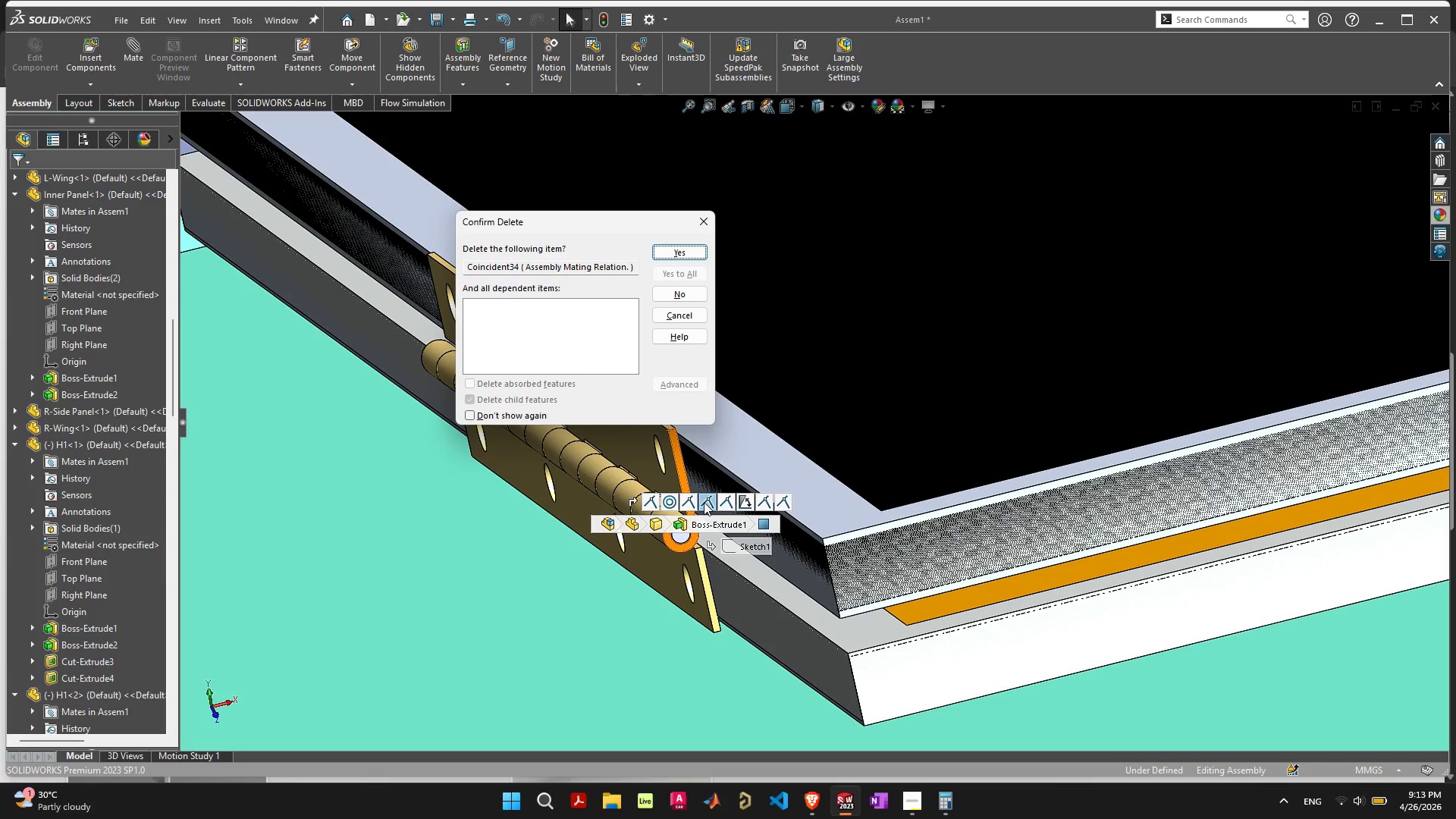 
key(Space)
 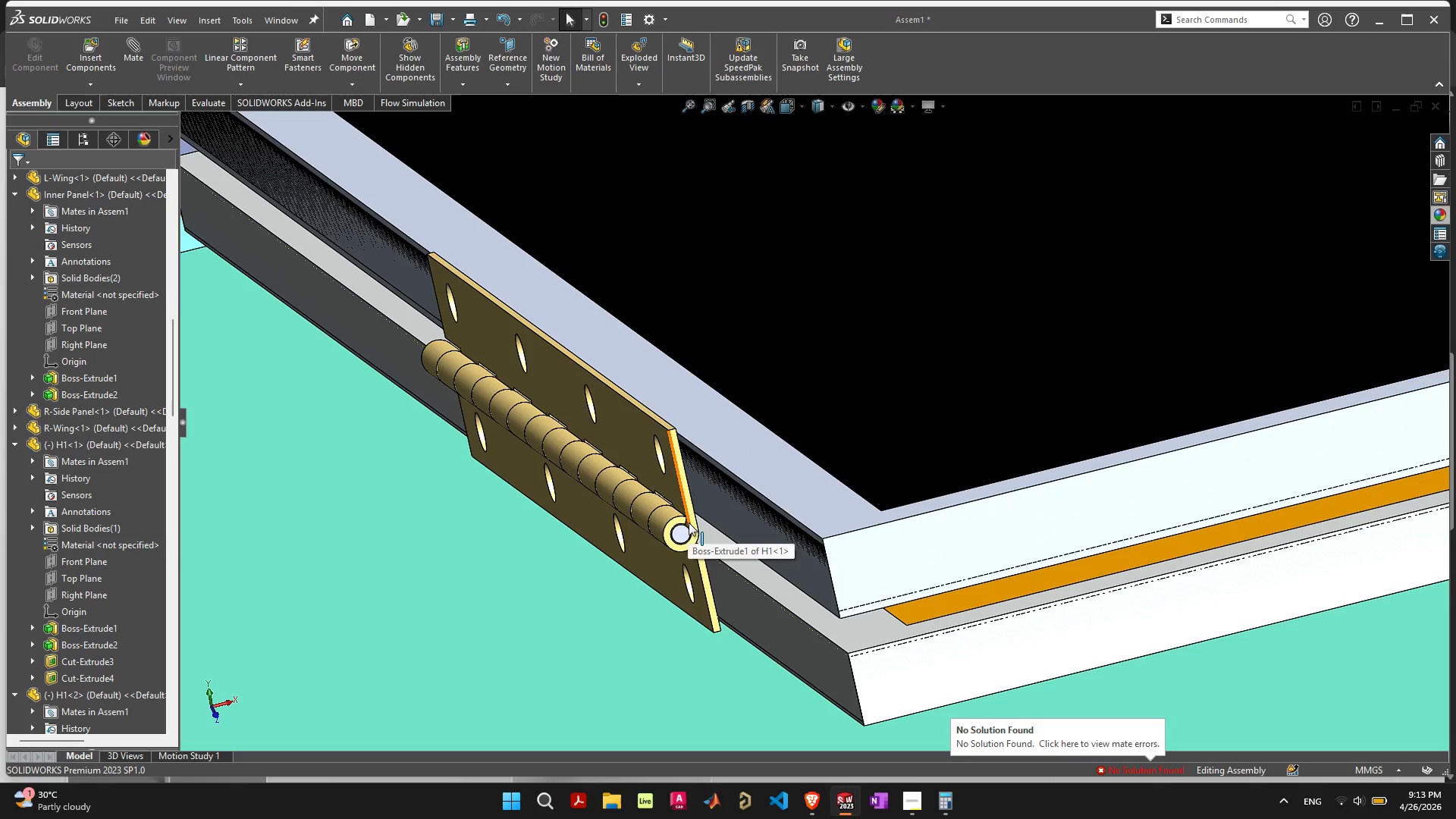 
left_click([675, 494])
 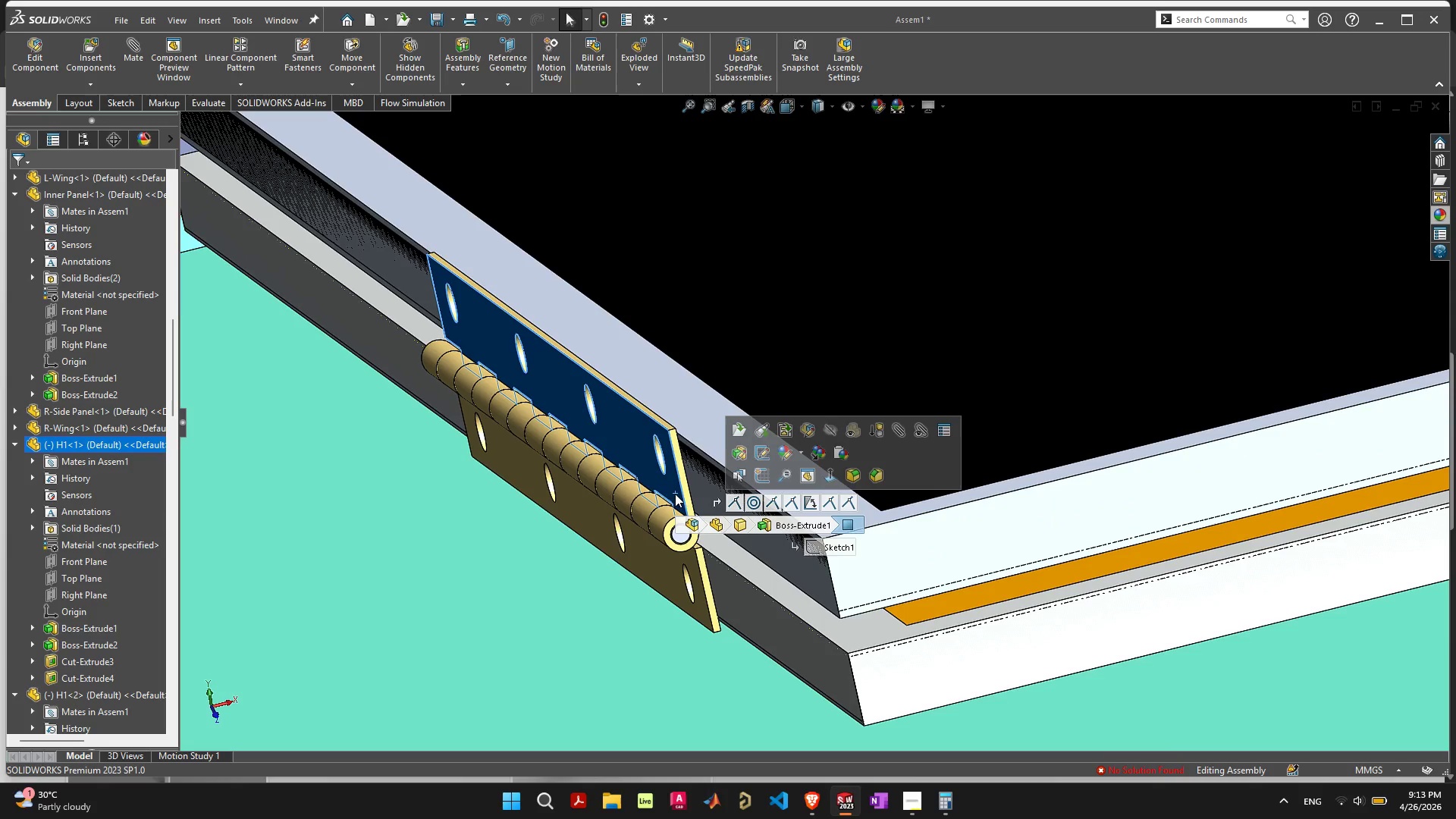 
left_click_drag(start_coordinate=[670, 488], to_coordinate=[634, 469])
 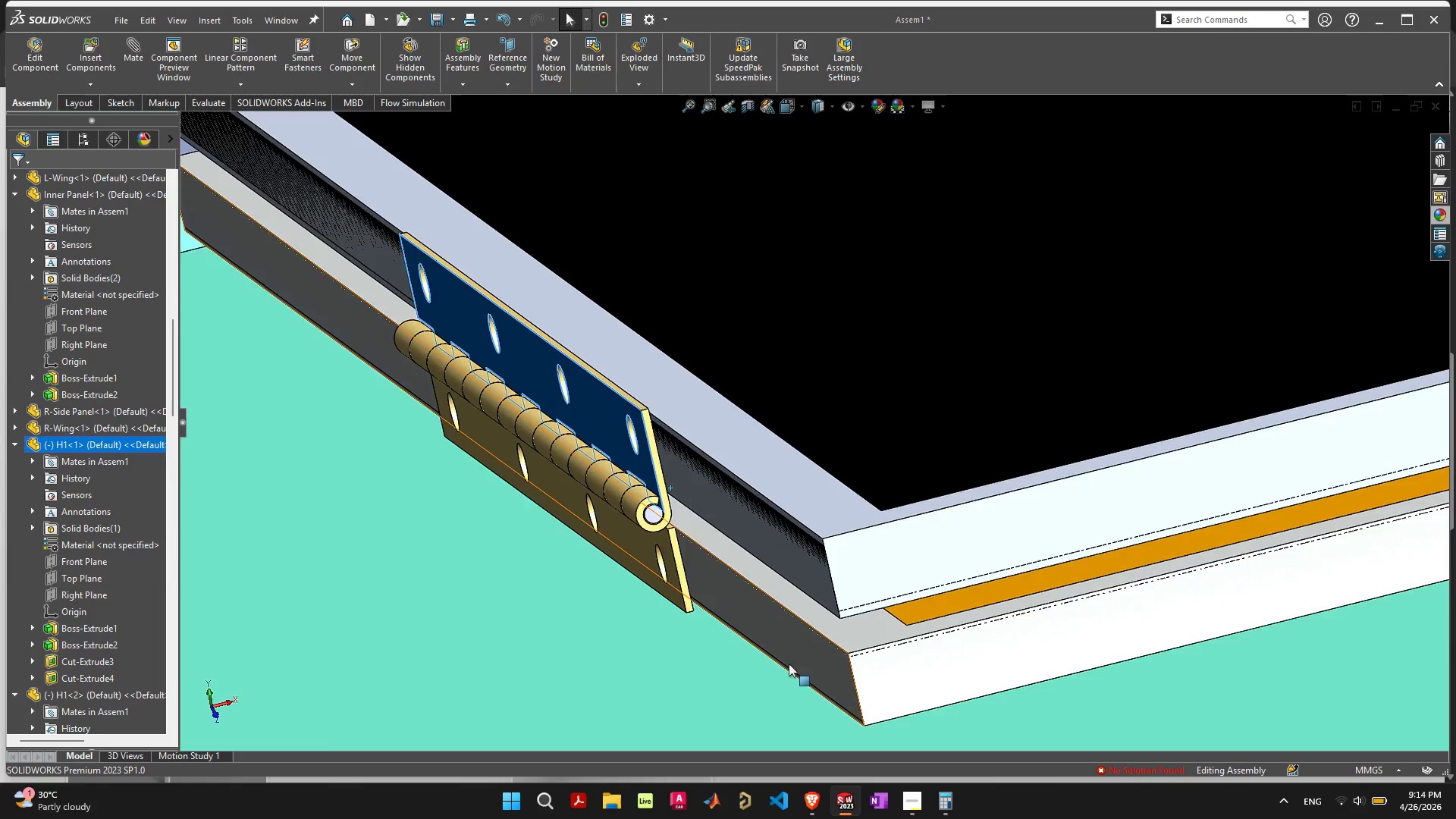 
scroll: coordinate [789, 664], scroll_direction: down, amount: 3.0
 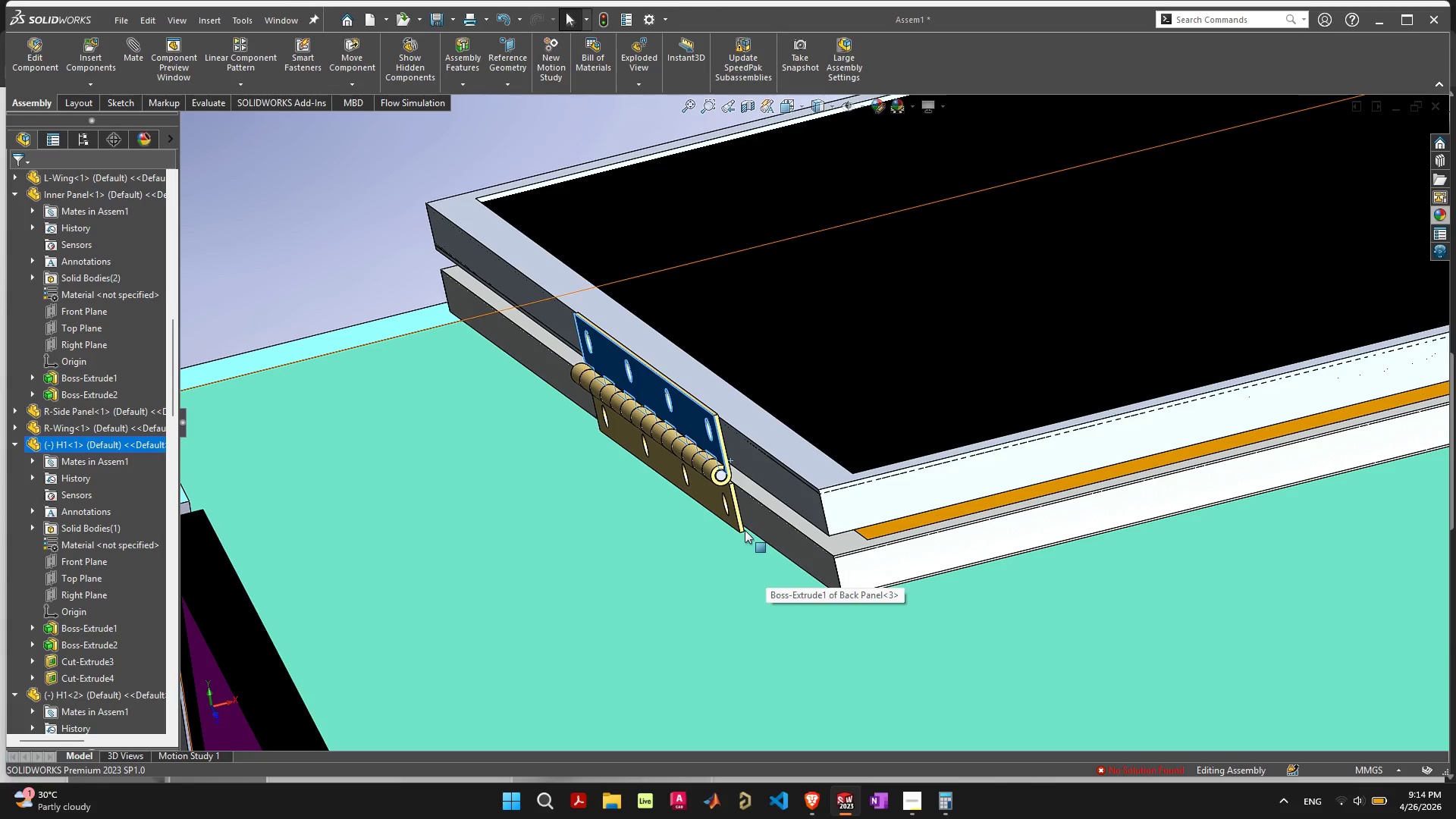 
scroll: coordinate [752, 516], scroll_direction: up, amount: 9.0
 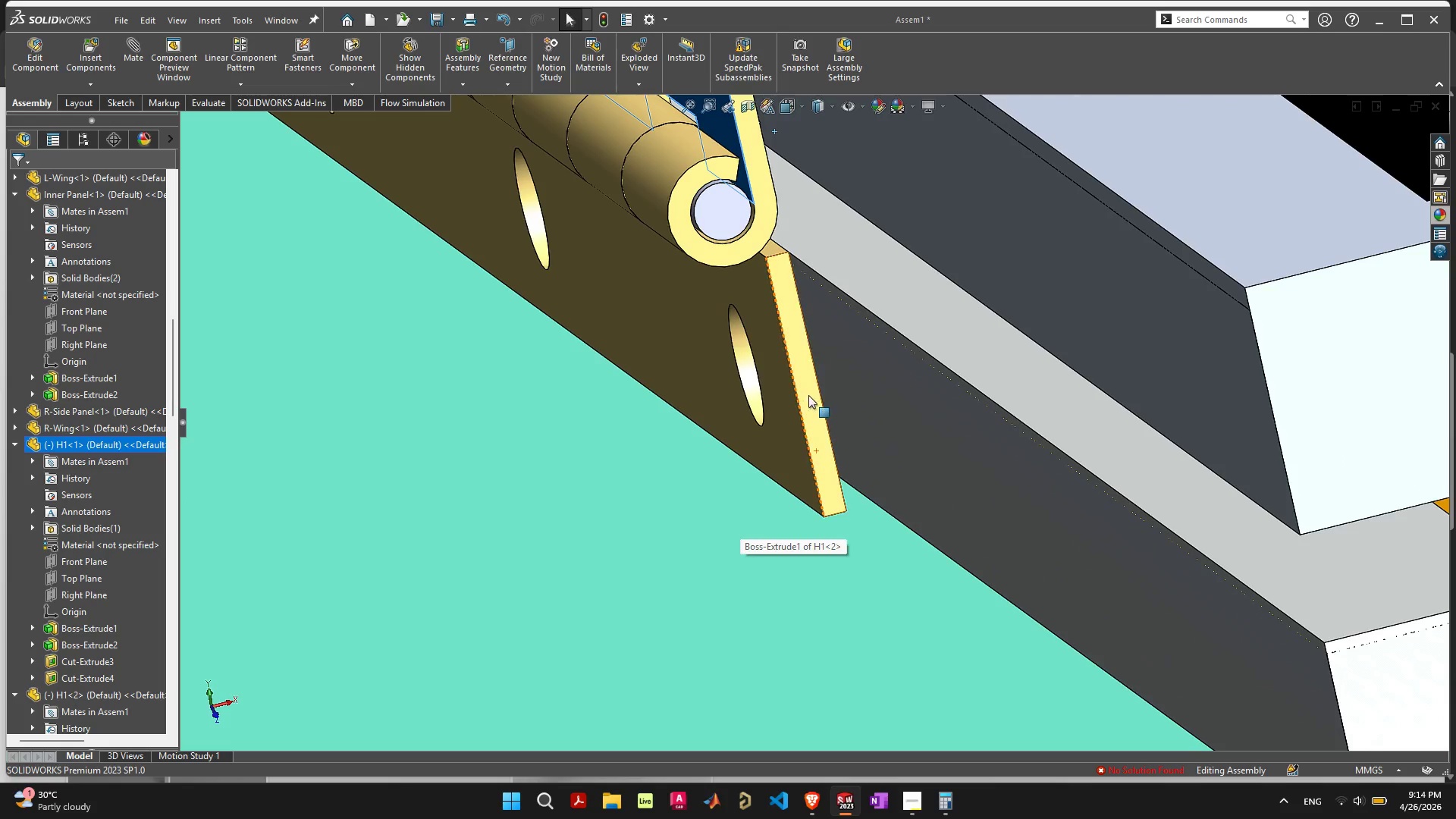 
left_click([809, 395])
 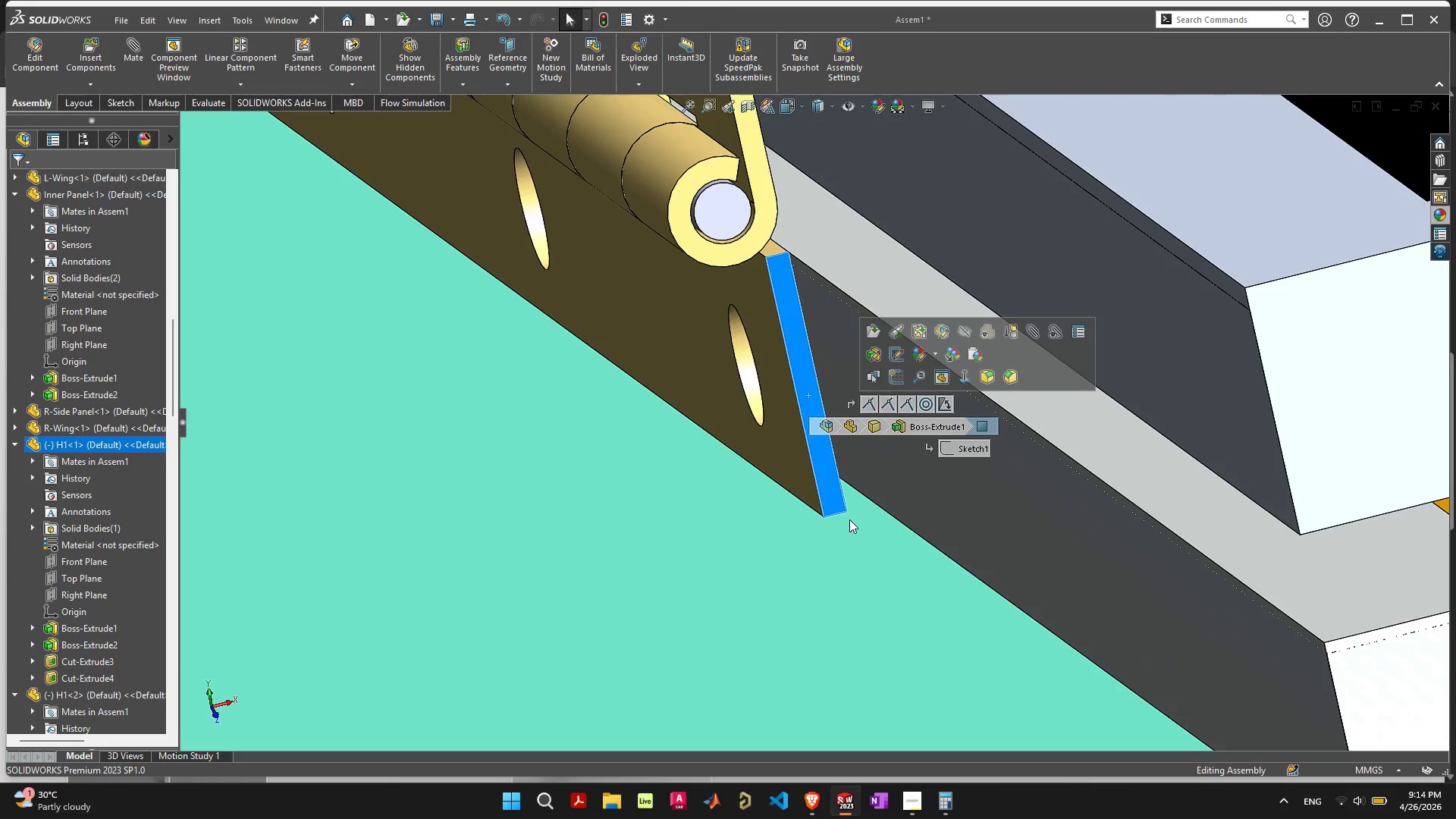 
scroll: coordinate [893, 555], scroll_direction: down, amount: 6.0
 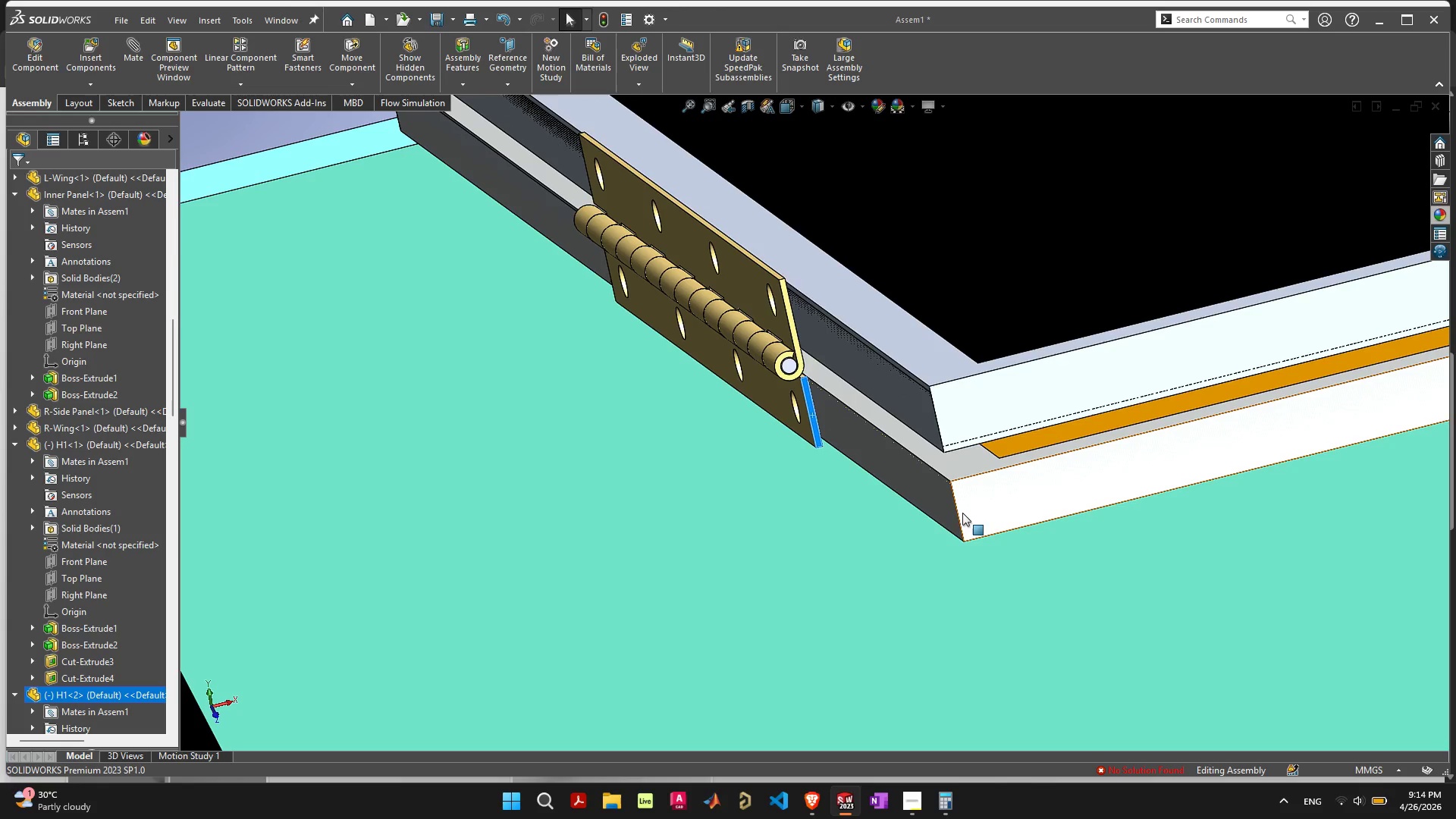 
hold_key(key=ShiftLeft, duration=1.09)
left_click([957, 513])
 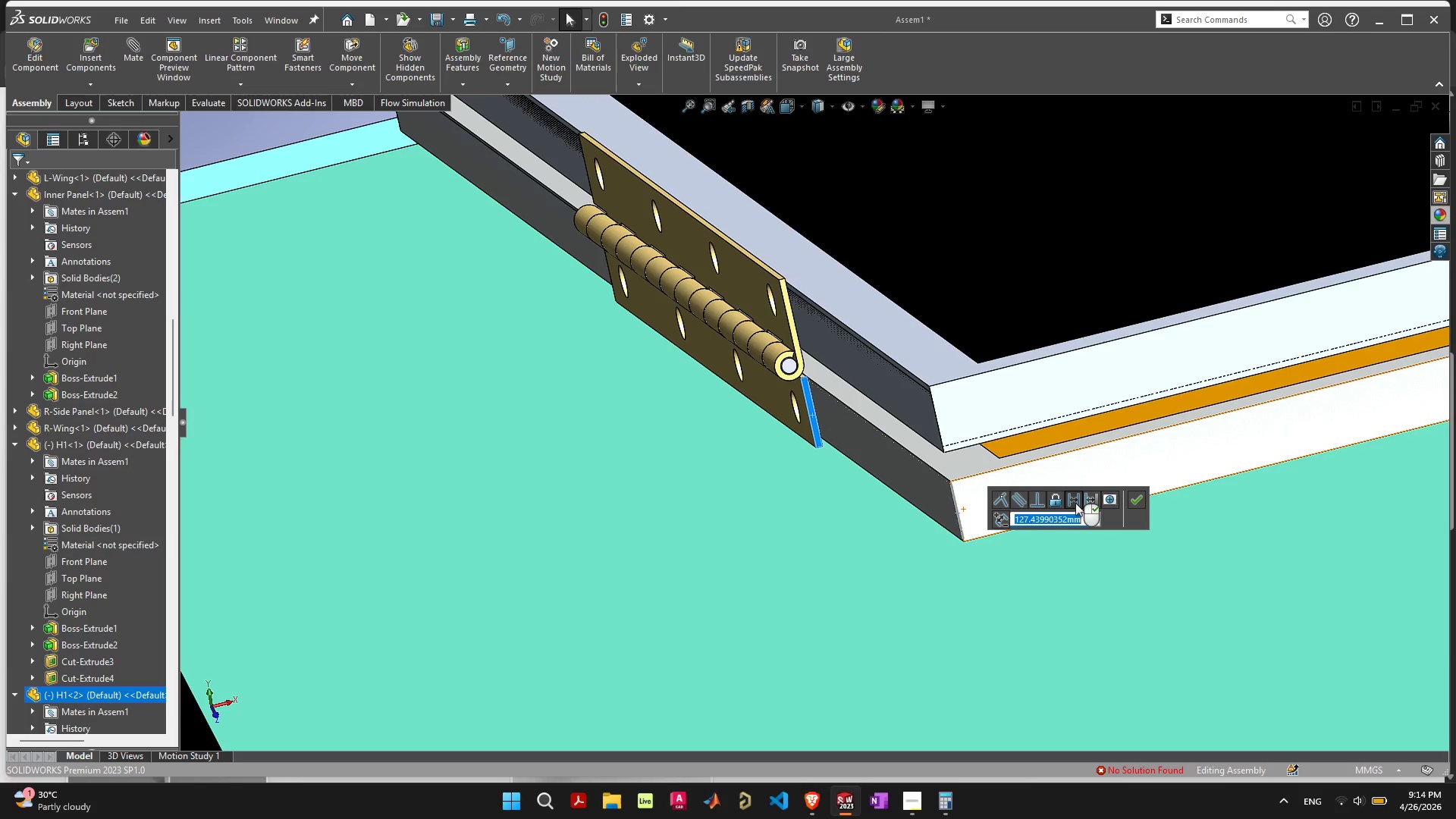 
left_click([1134, 499])
 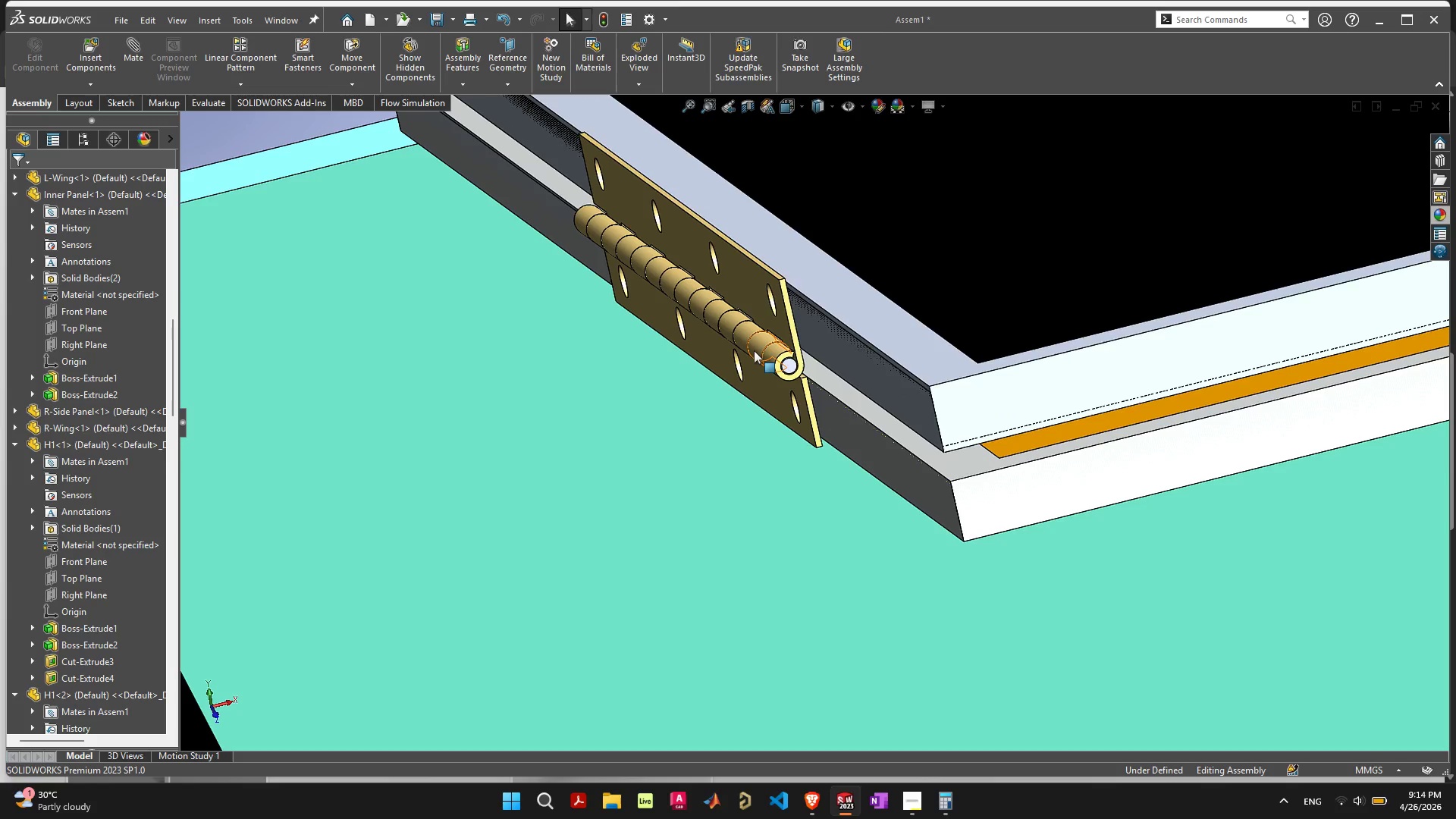 
left_click_drag(start_coordinate=[741, 293], to_coordinate=[686, 368])
 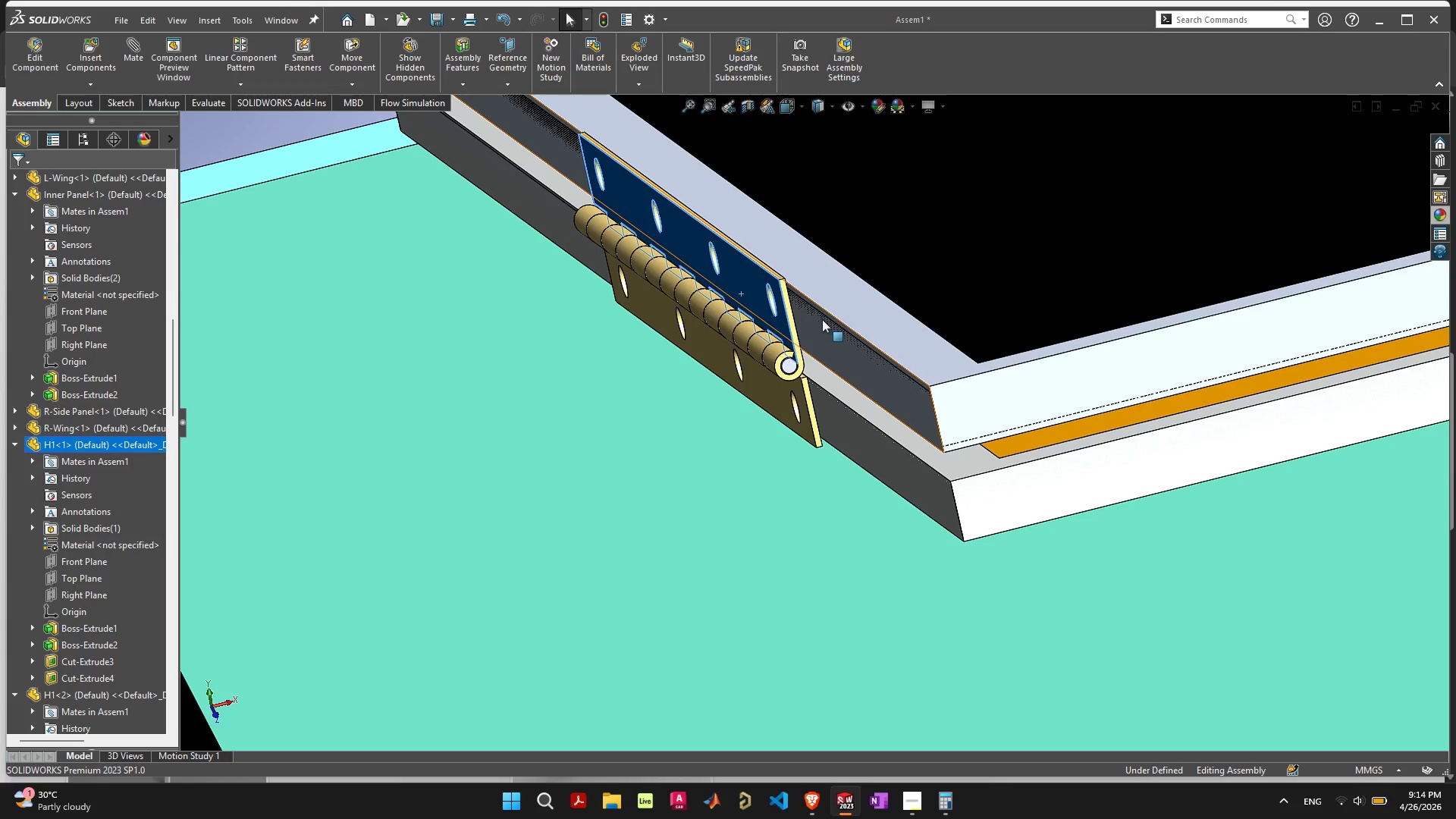 
left_click_drag(start_coordinate=[826, 321], to_coordinate=[725, 231])
 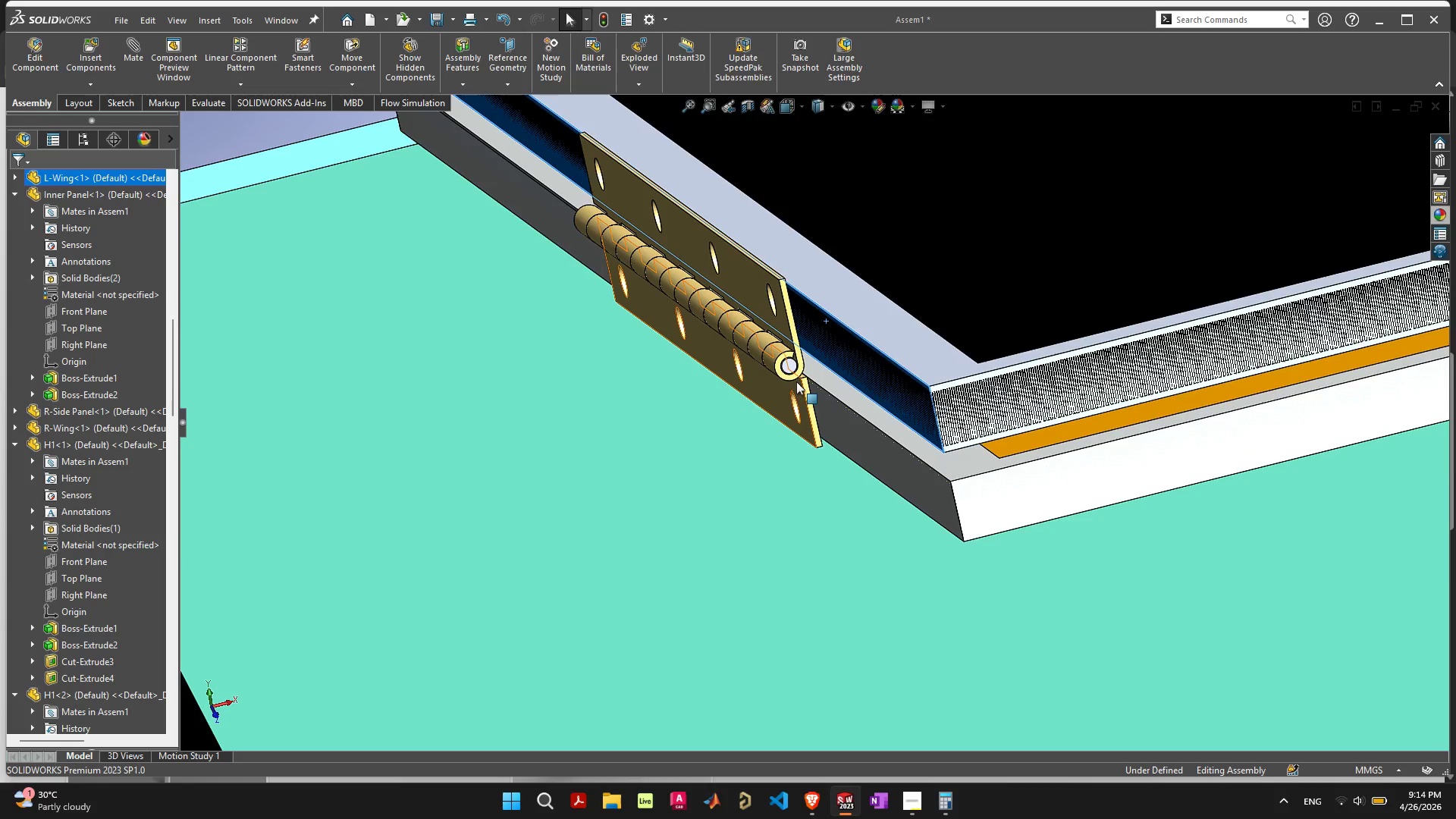 
scroll: coordinate [792, 378], scroll_direction: up, amount: 3.0
 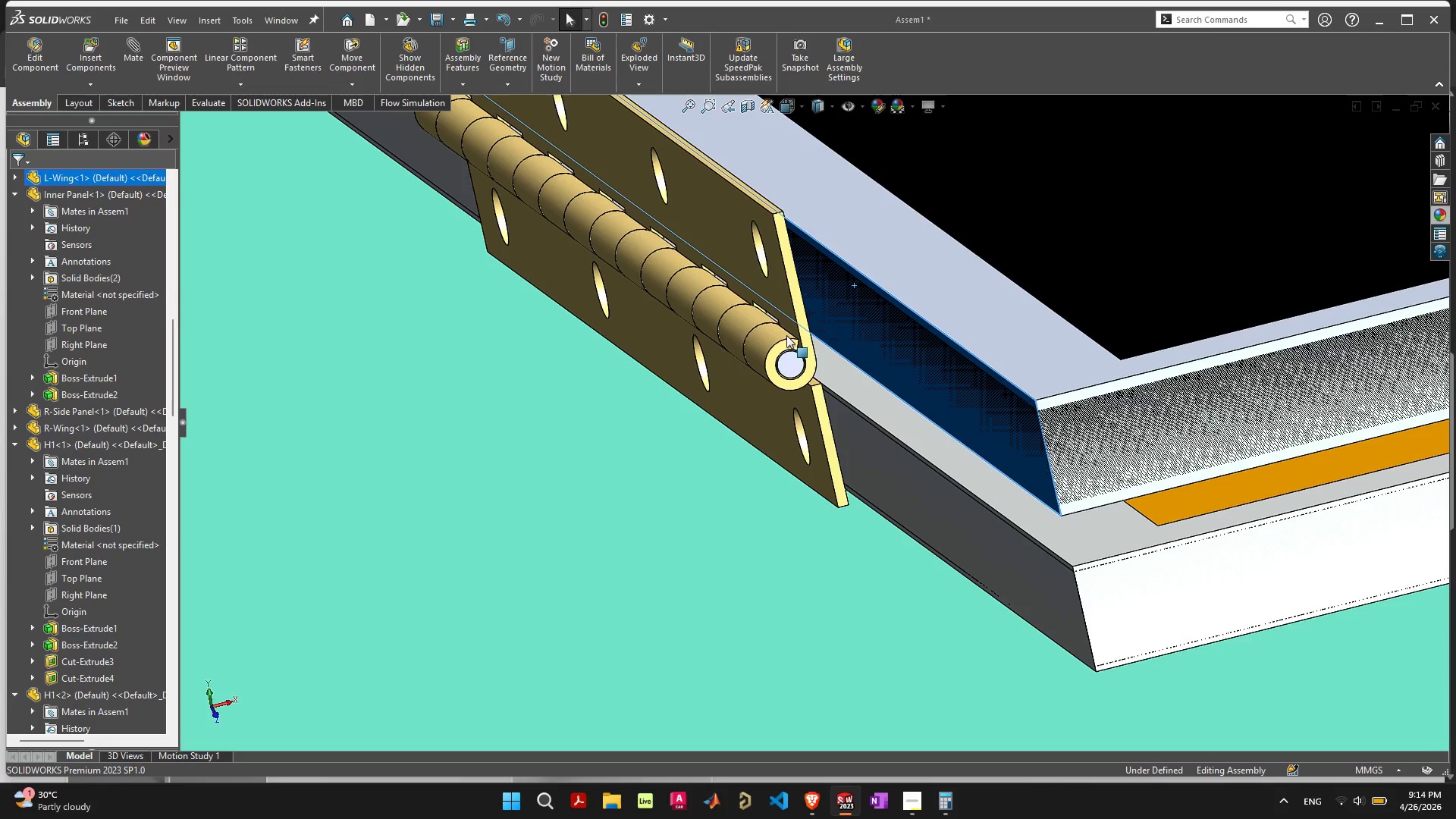 
left_click([769, 294])
 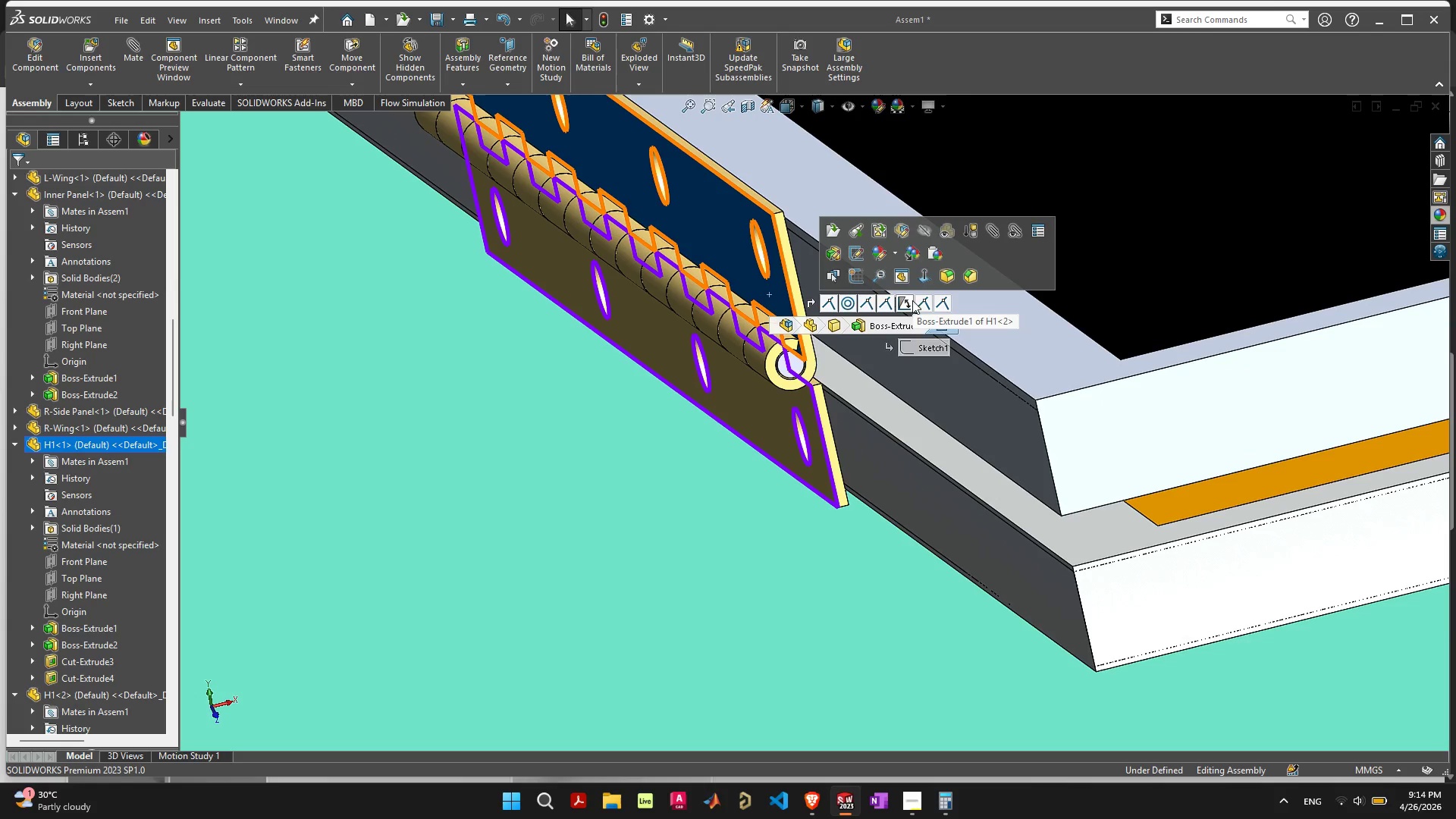 
left_click([908, 303])
 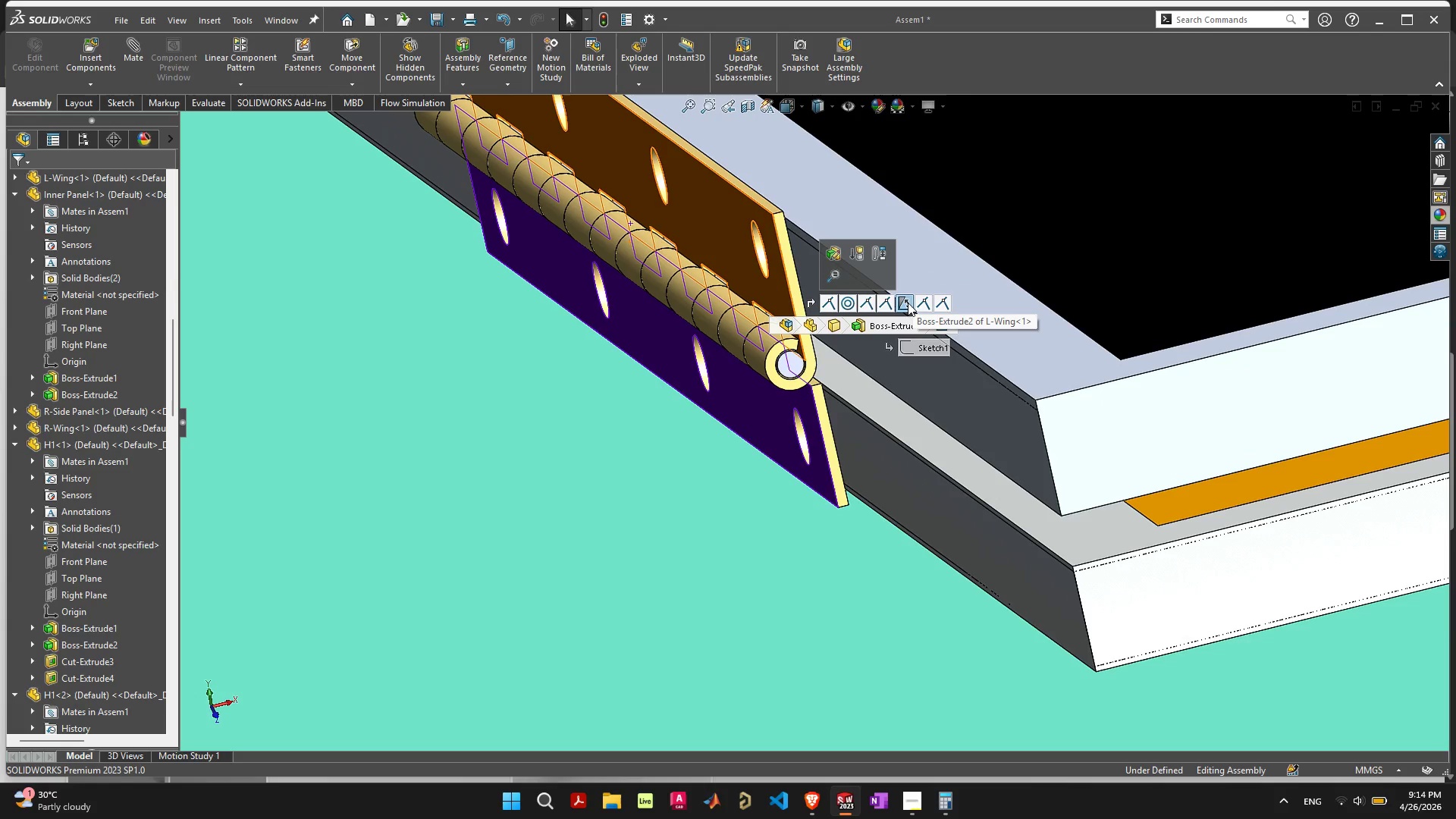 
key(Delete)
 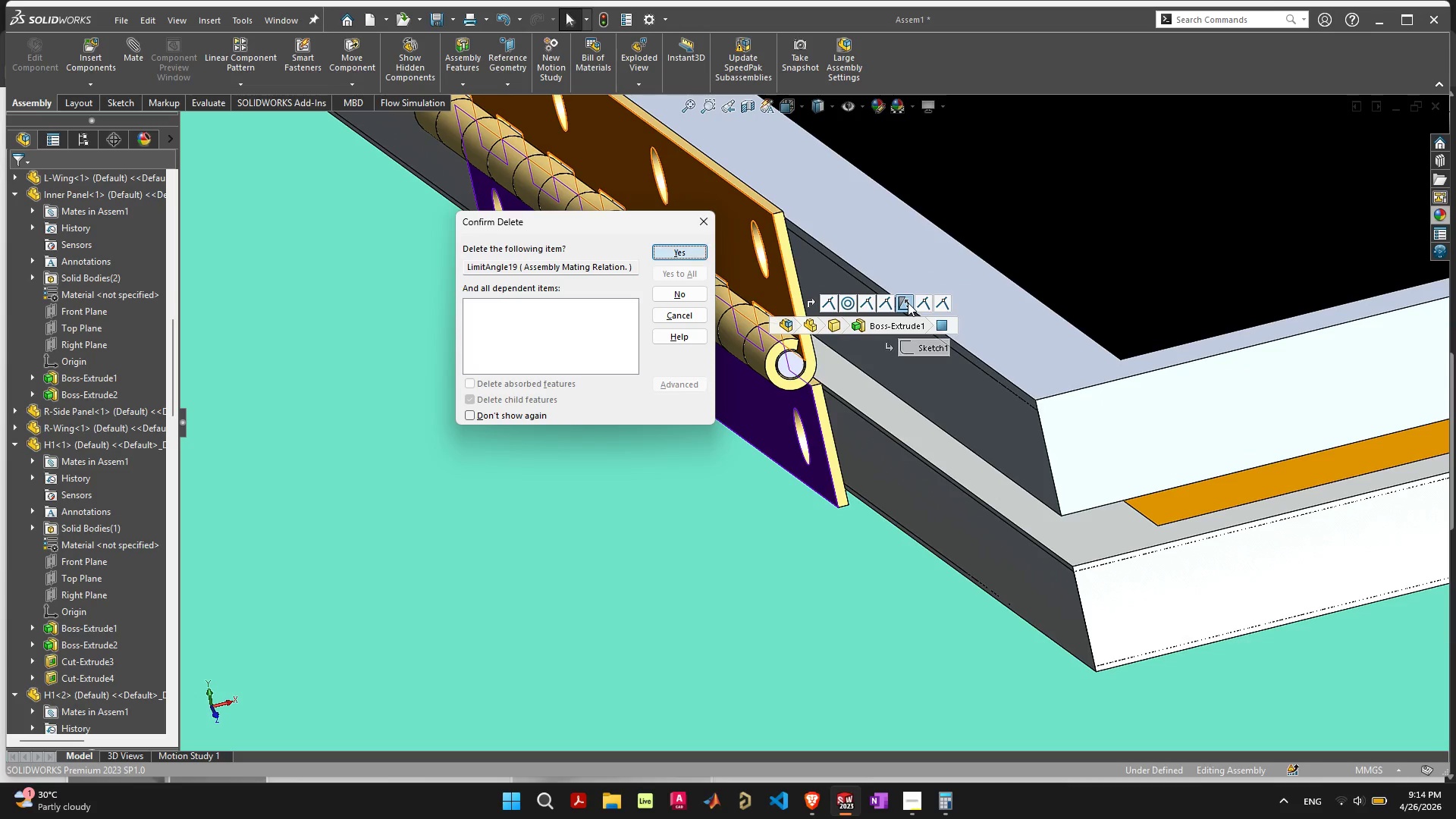 
key(Space)
 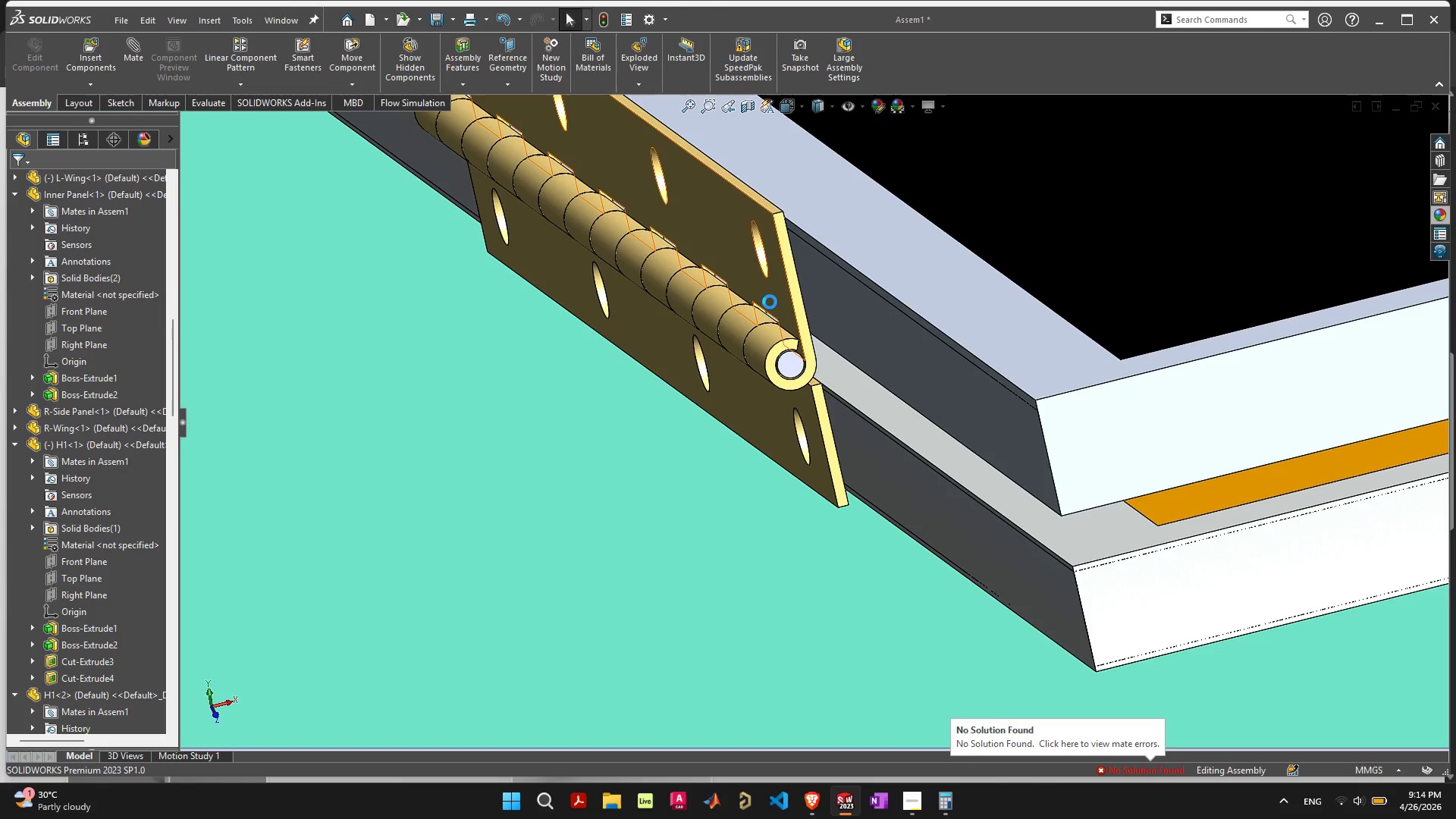 
left_click([770, 300])
 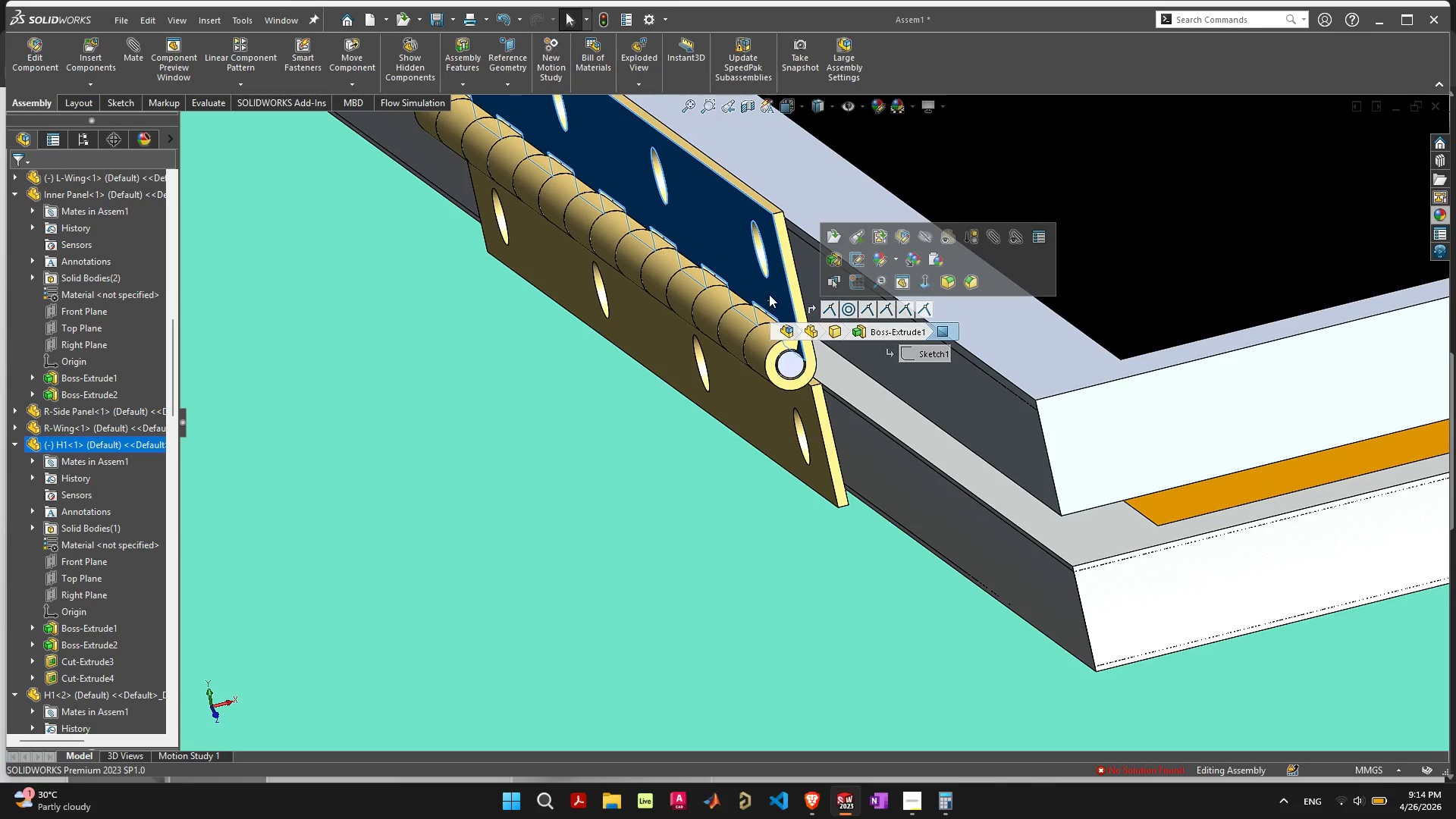 
left_click_drag(start_coordinate=[769, 294], to_coordinate=[723, 504])
 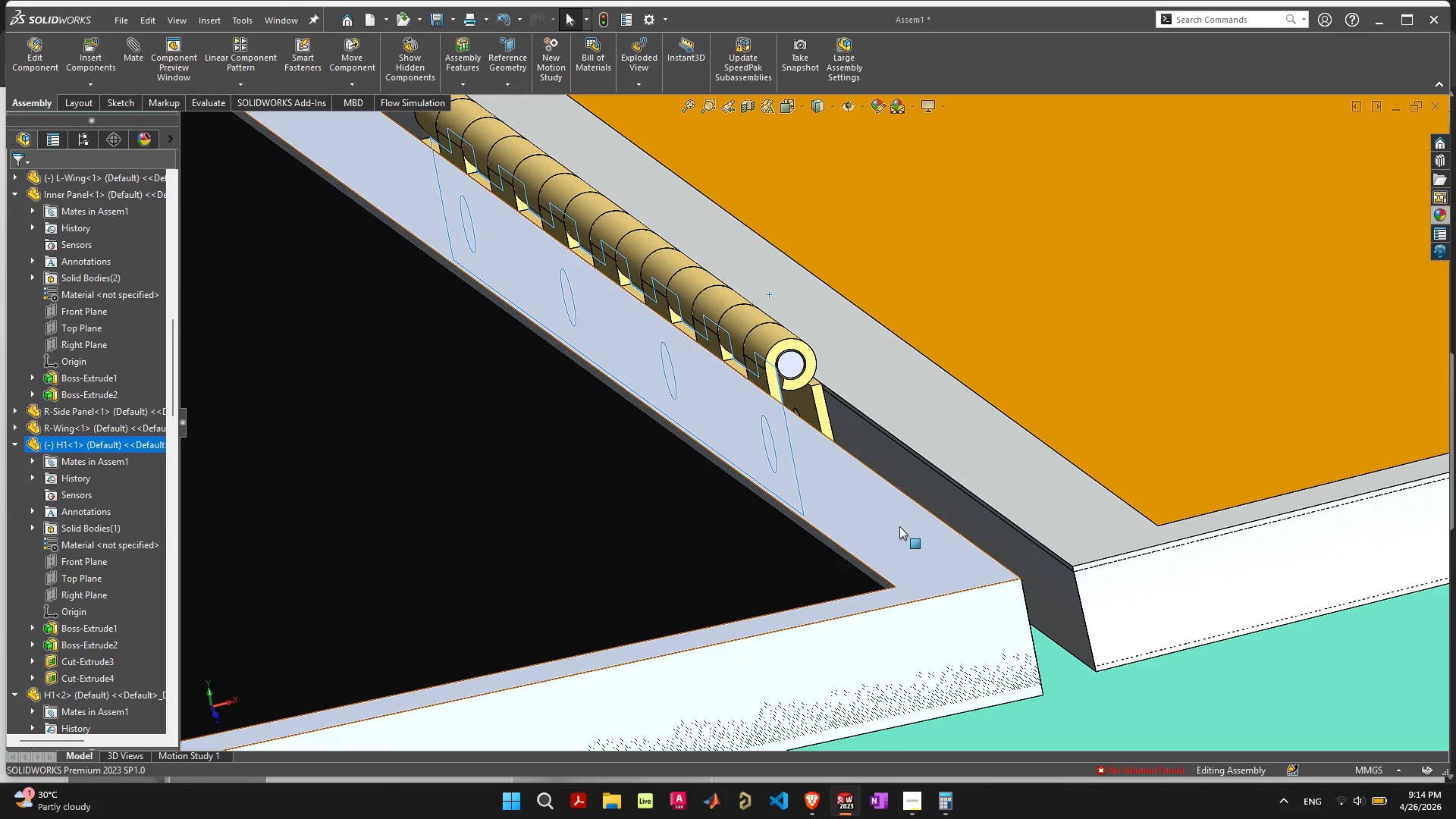 
left_click([899, 526])
 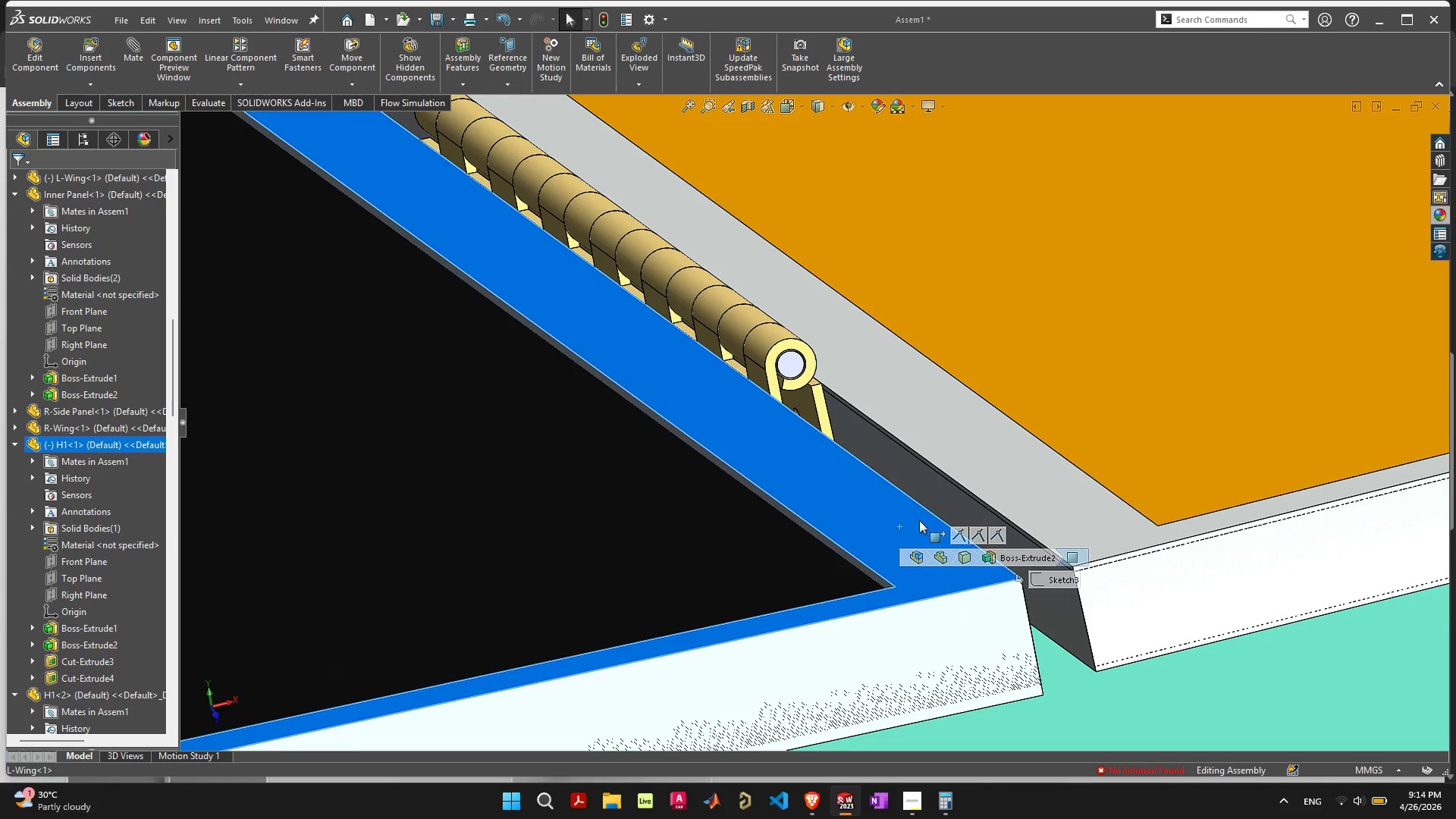 
hold_key(key=ShiftLeft, duration=0.36)
double_click([1018, 484])
 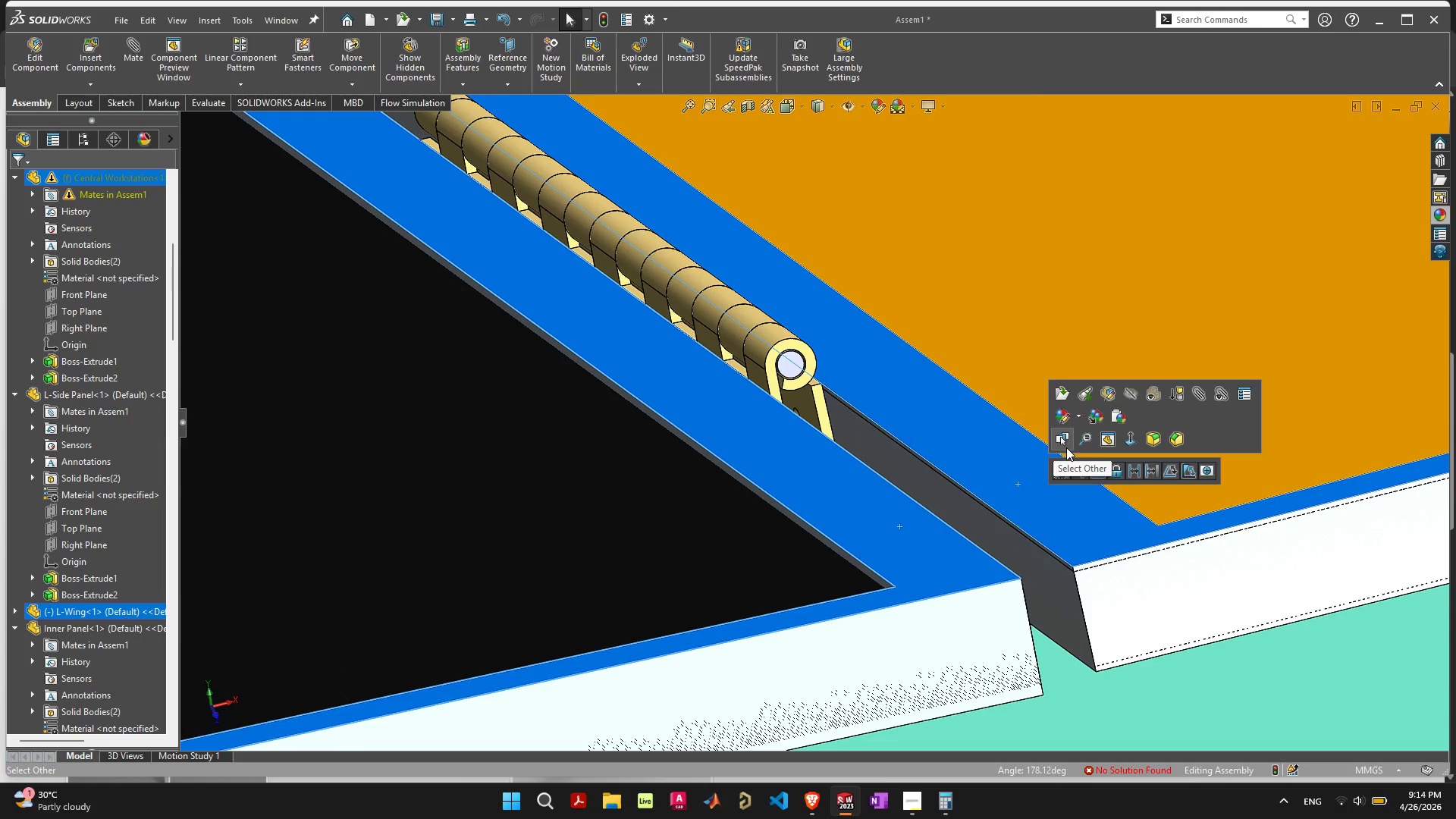 
left_click([1068, 469])
 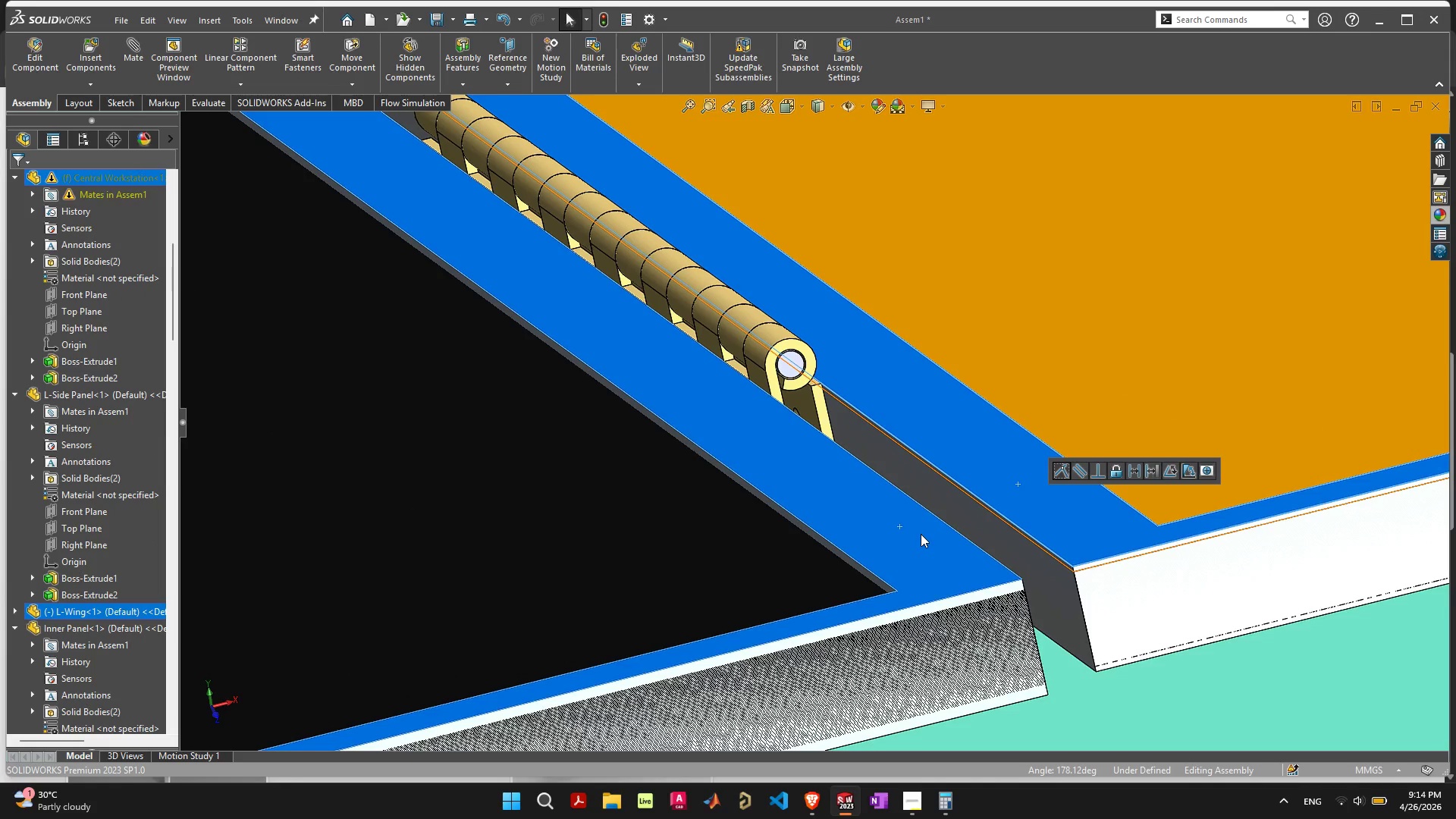 
scroll: coordinate [921, 538], scroll_direction: down, amount: 3.0
 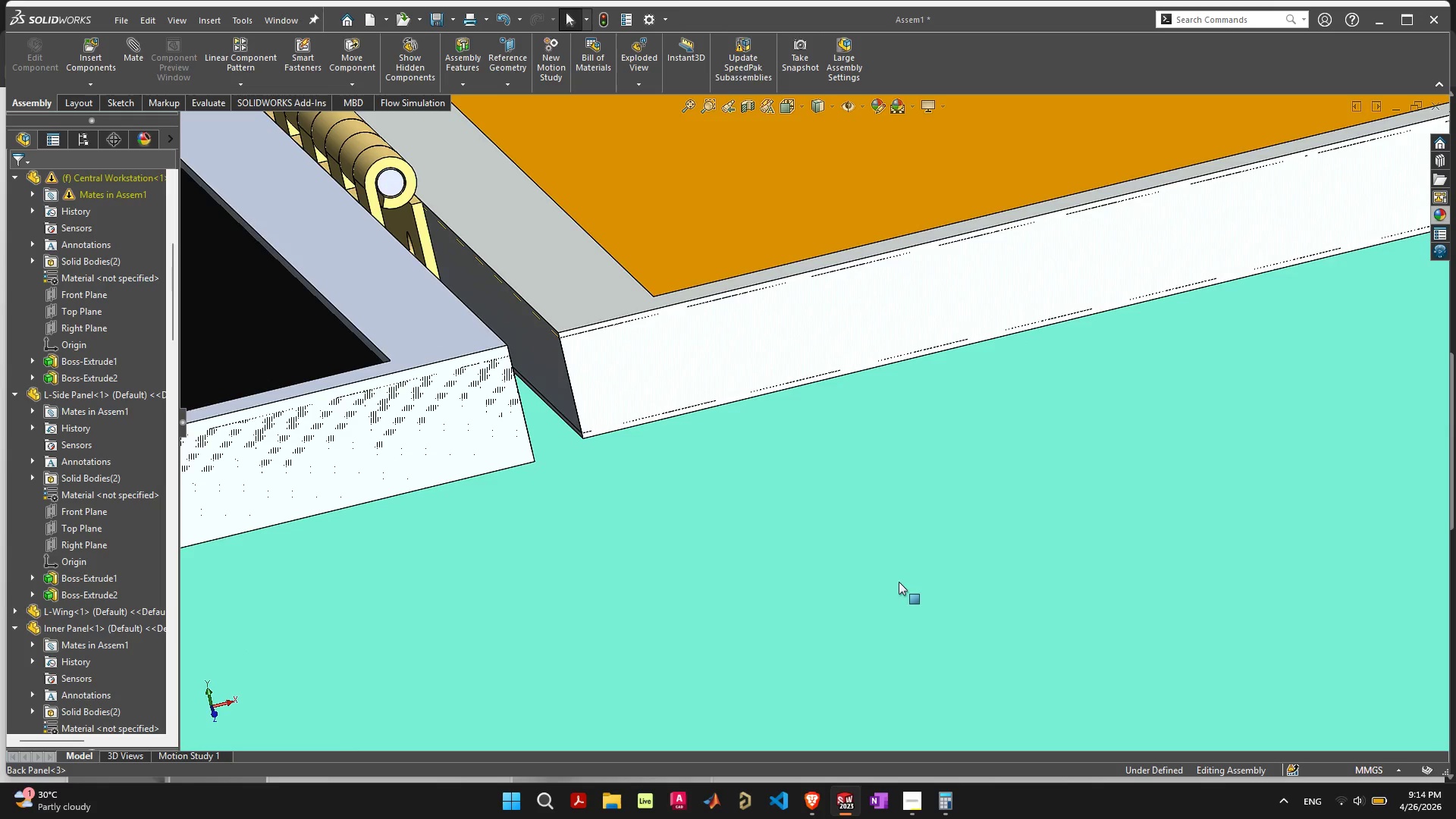 
left_click([441, 323])
 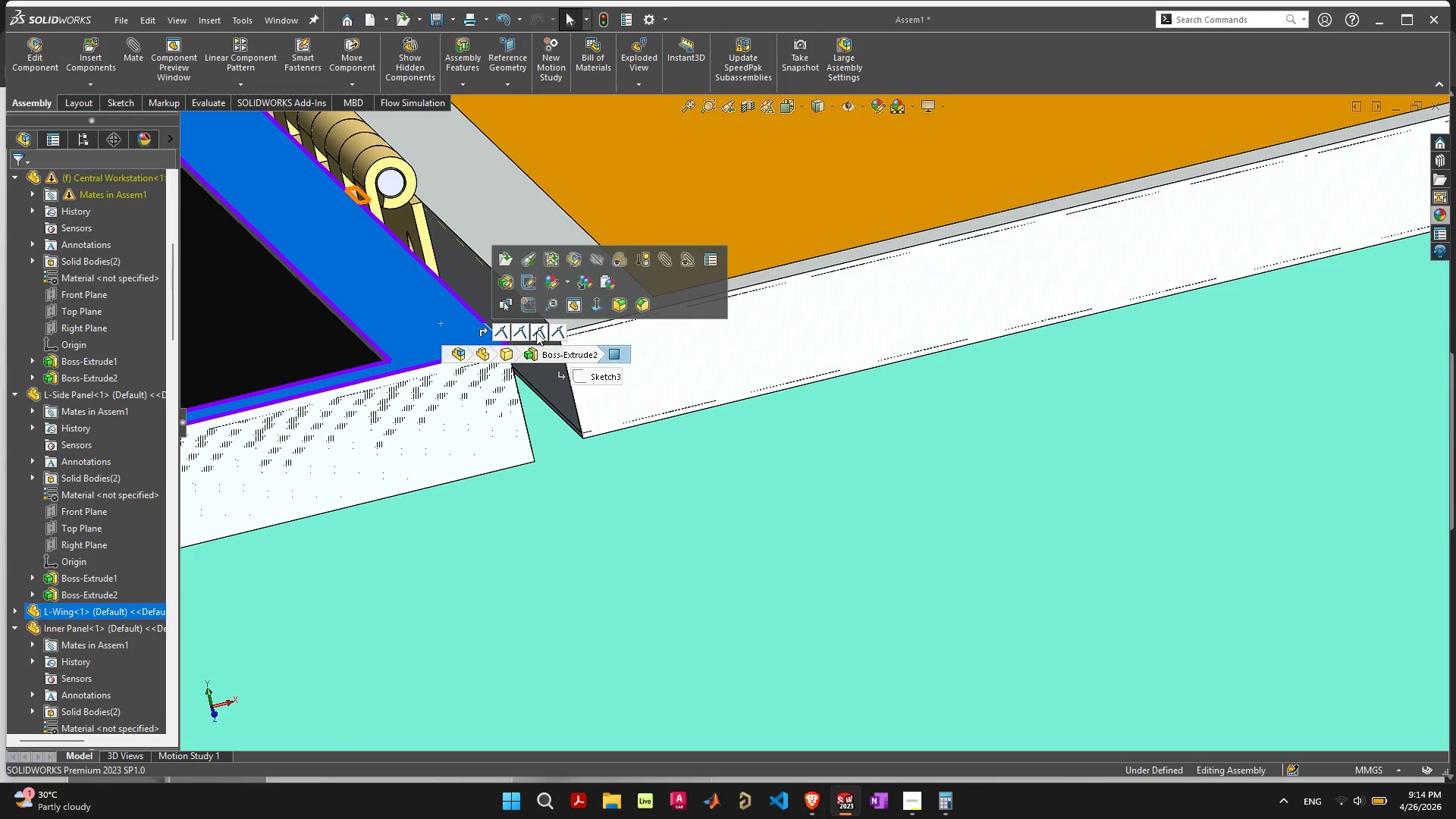 
left_click([523, 330])
 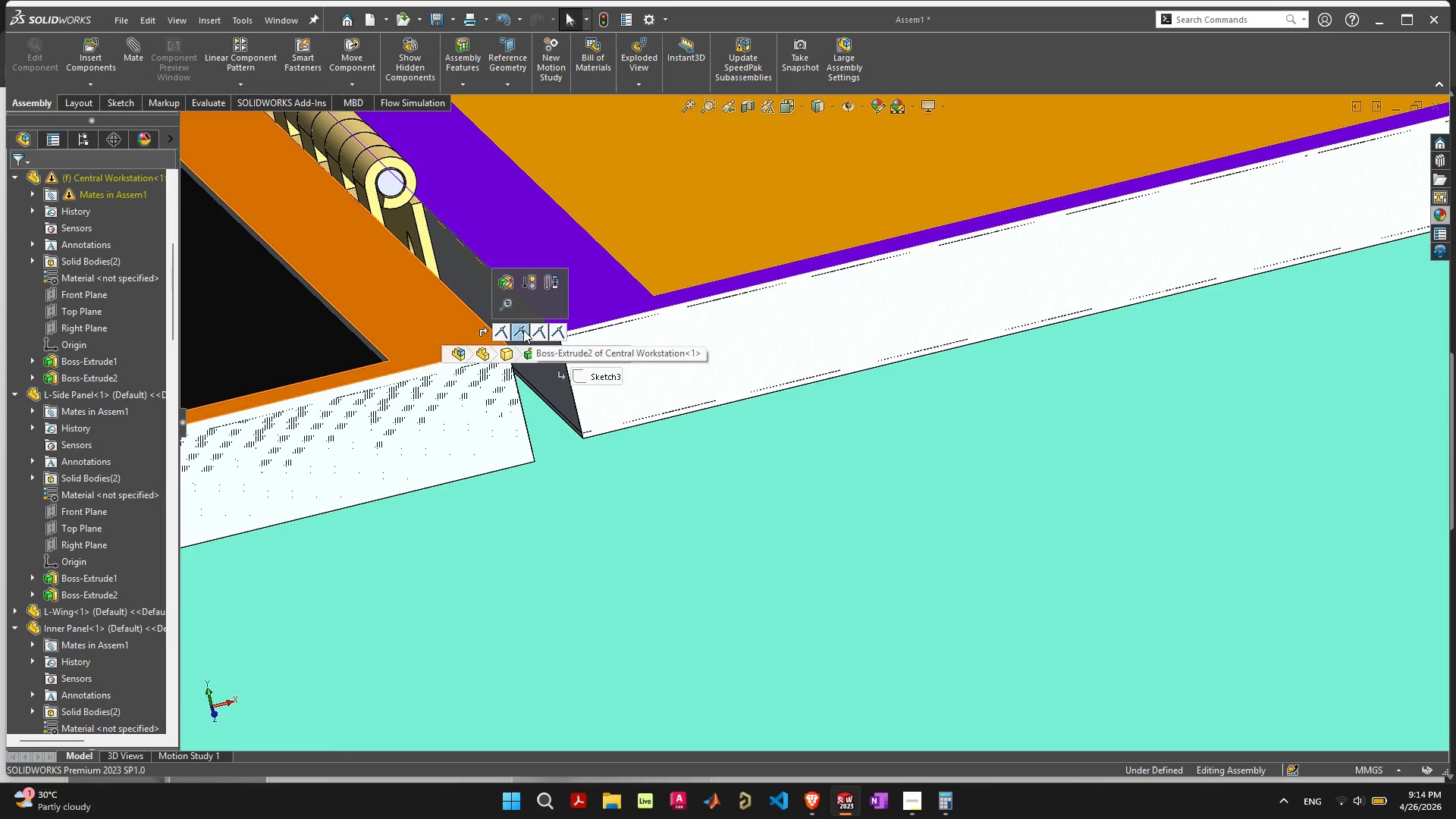 
key(Delete)
 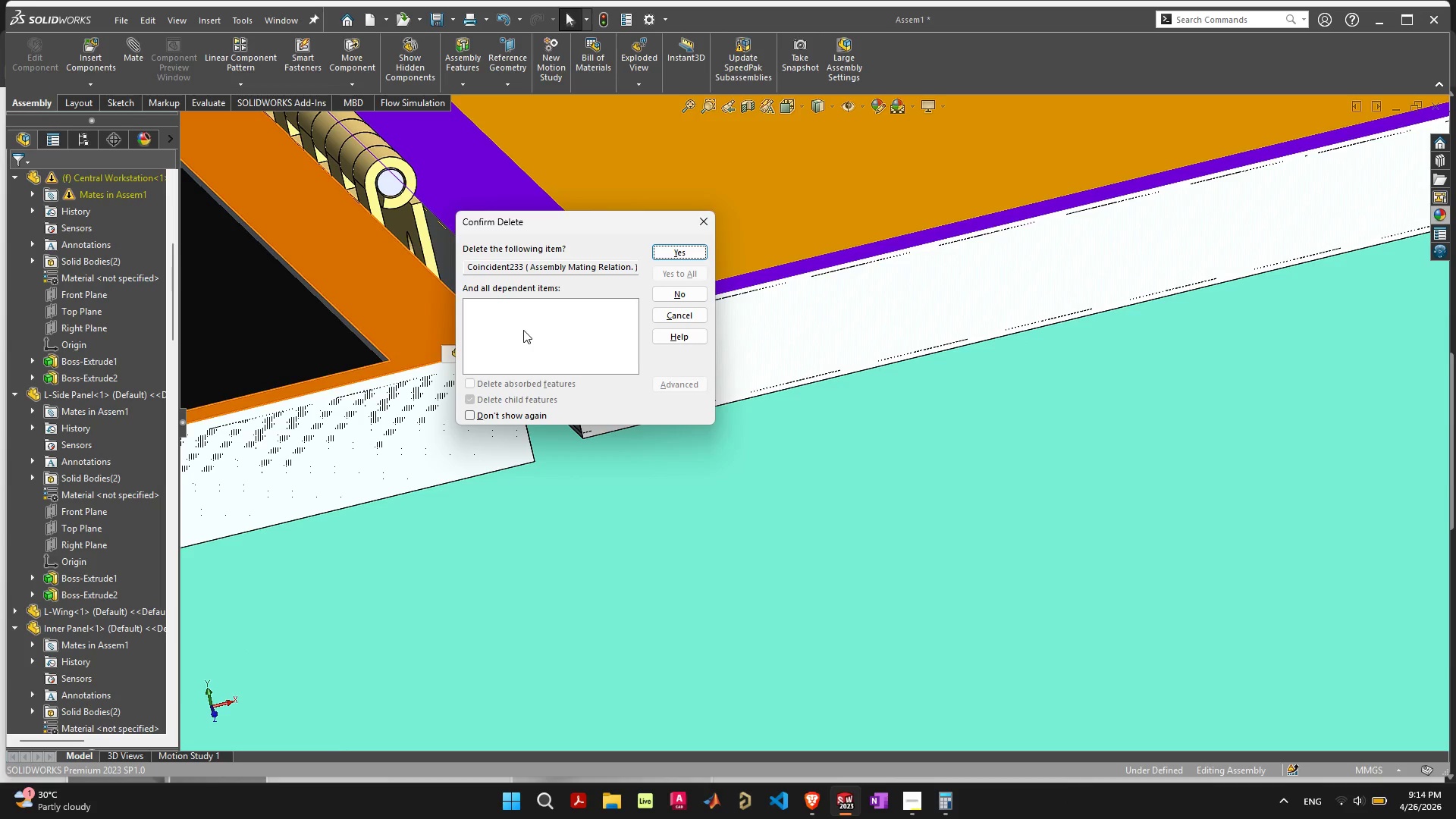 
key(Space)
 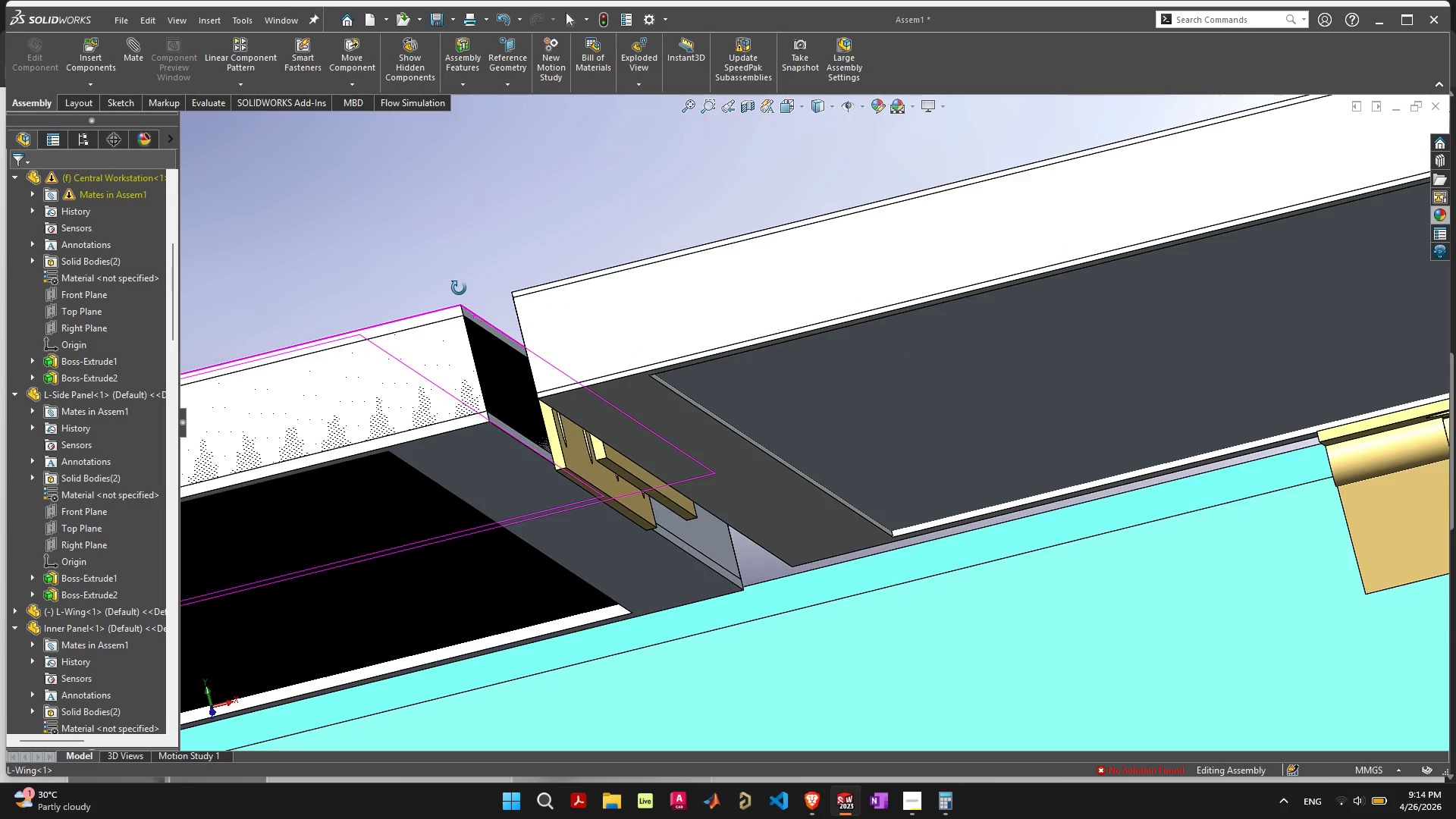 
scroll: coordinate [598, 387], scroll_direction: up, amount: 7.0
 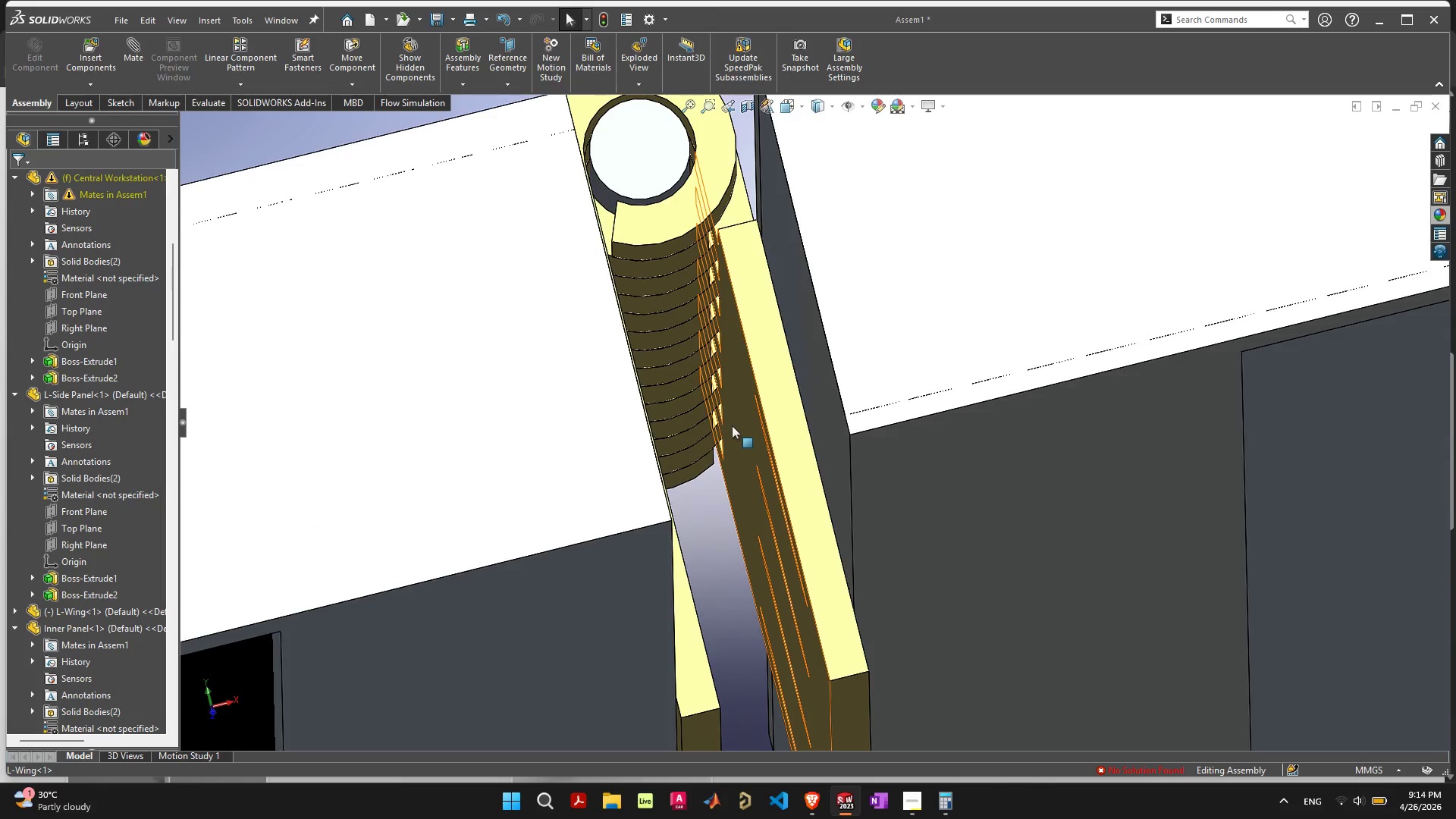 
left_click([736, 427])
 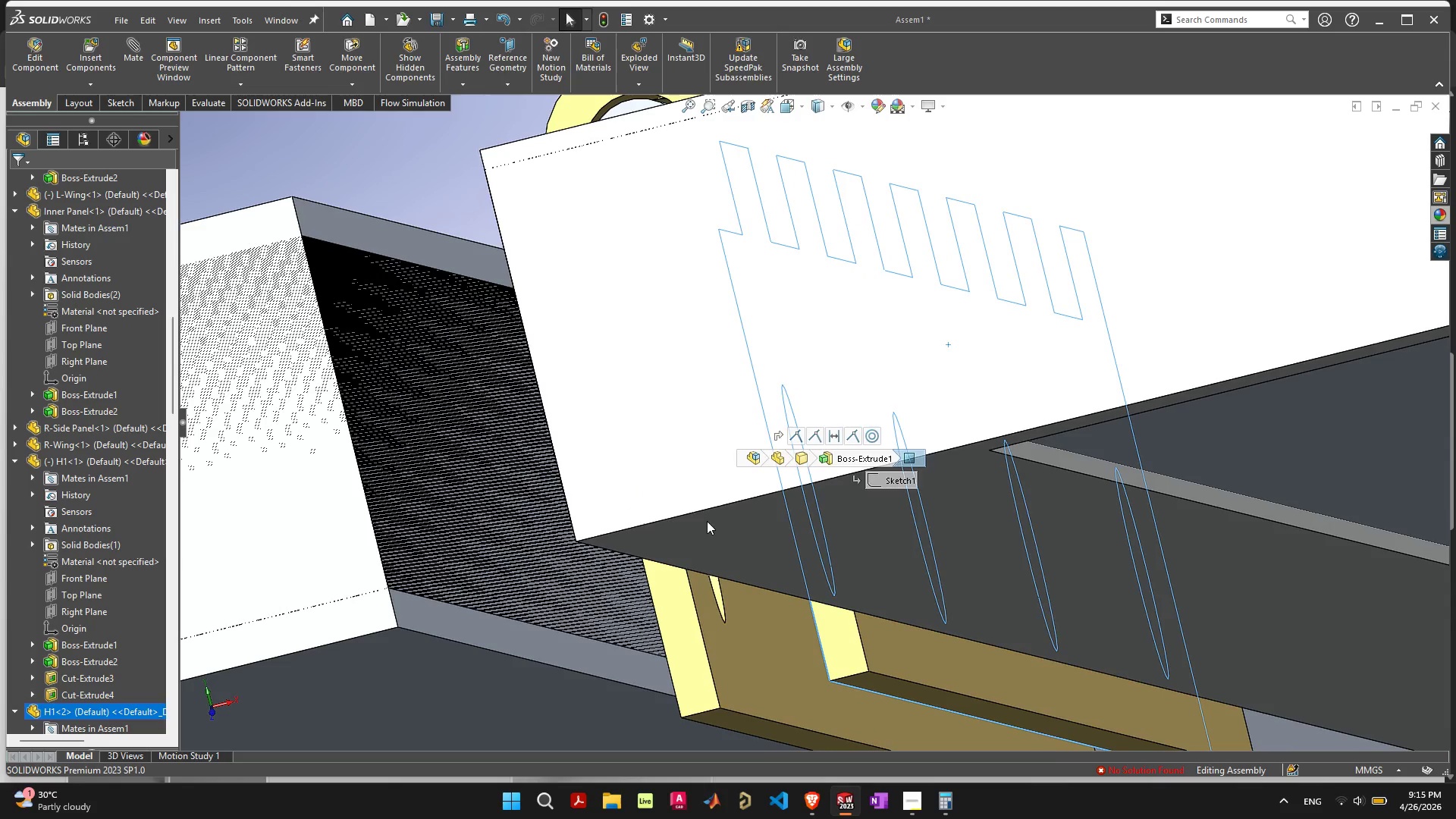 
hold_key(key=ShiftLeft, duration=0.45)
left_click([778, 661])
 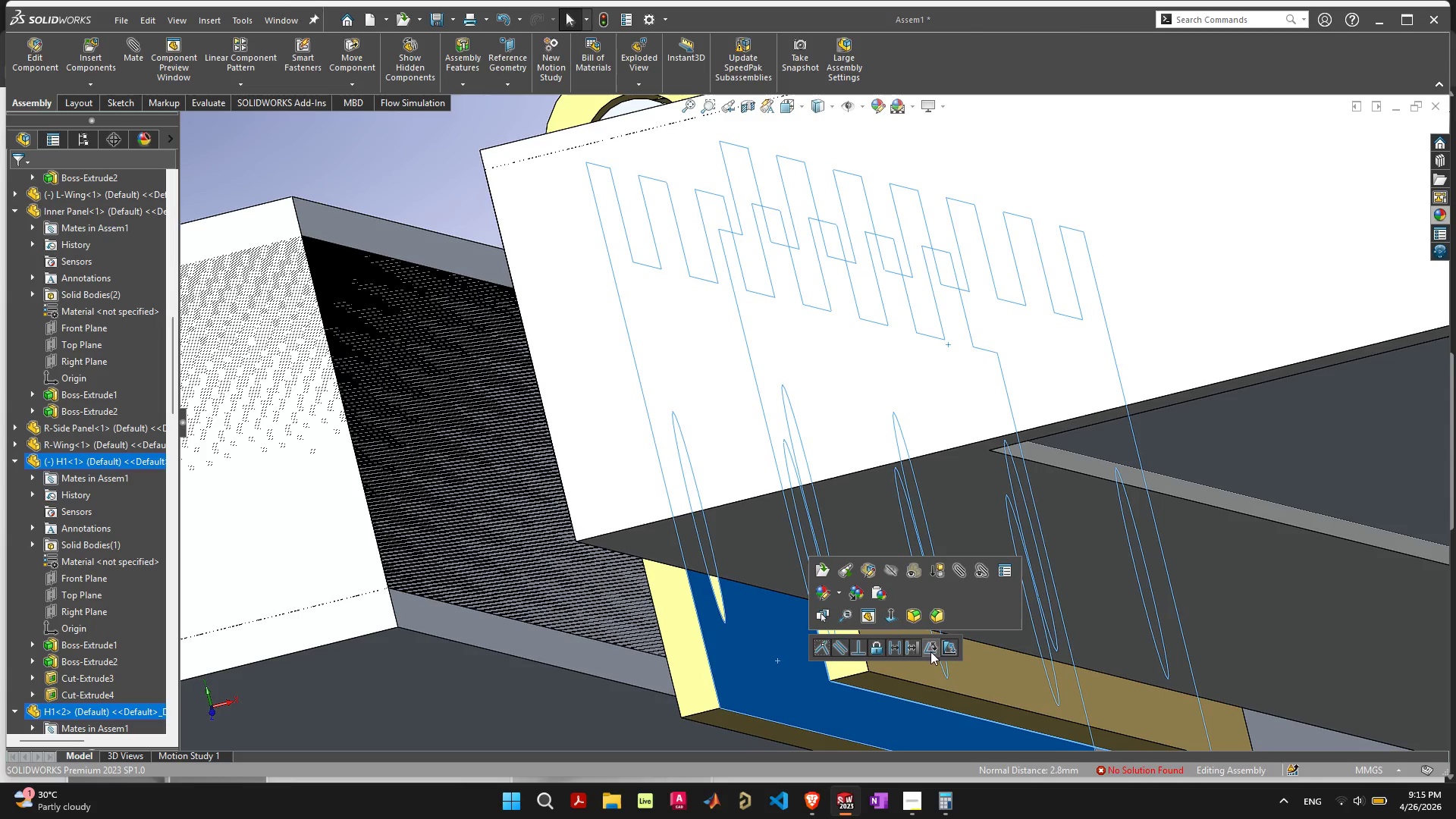 
left_click([944, 650])
 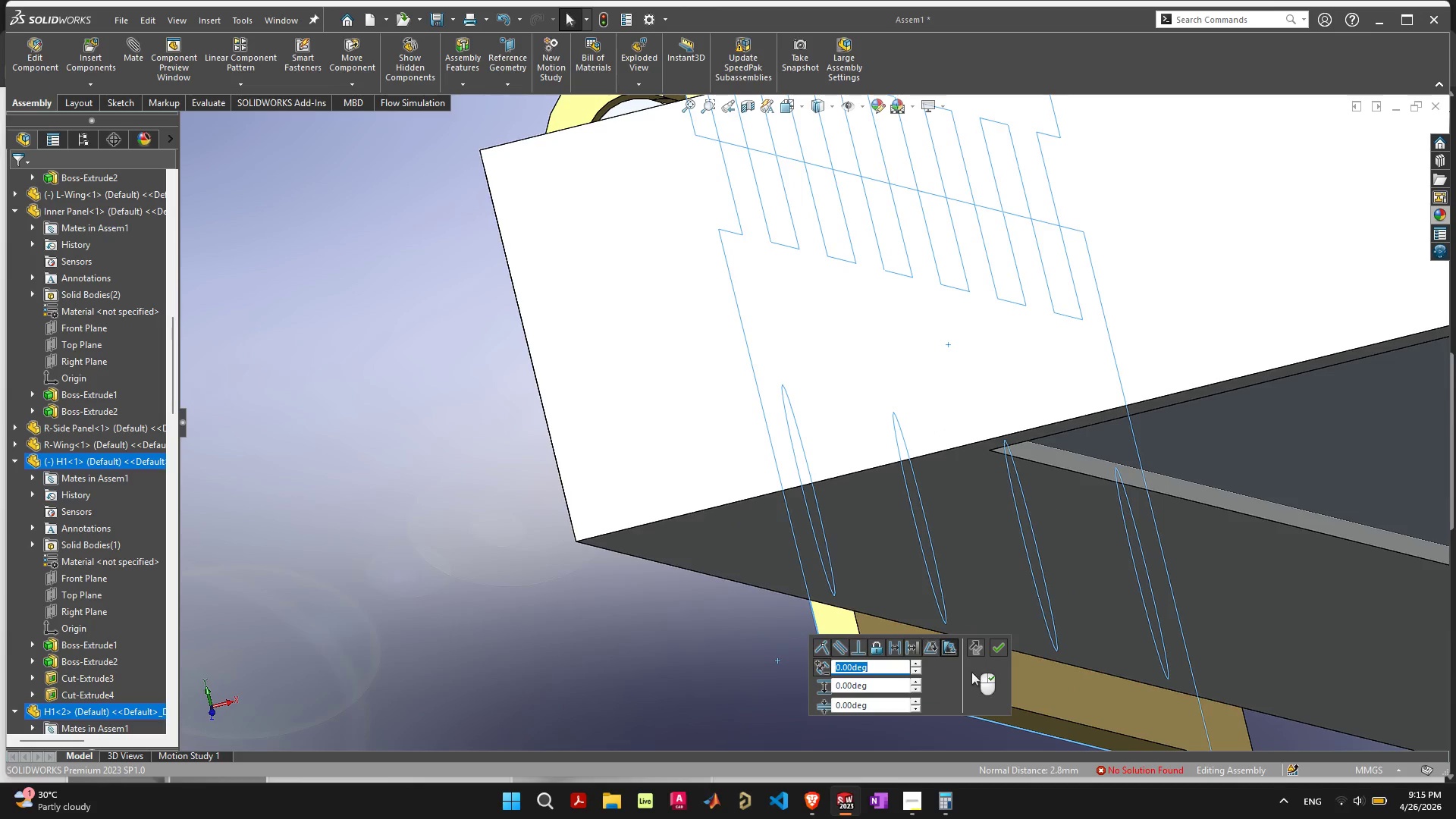 
left_click([974, 652])
 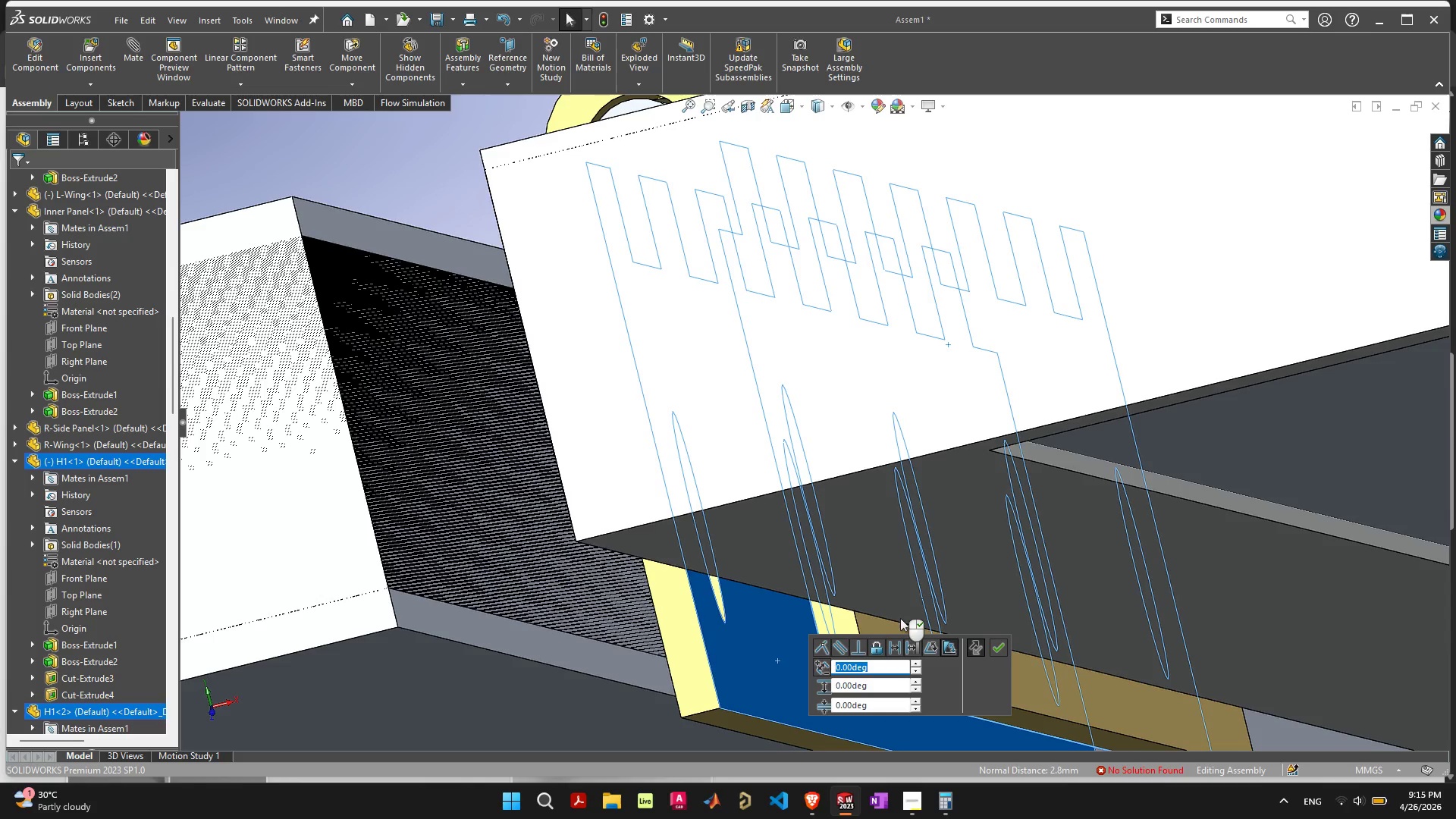 
scroll: coordinate [900, 618], scroll_direction: down, amount: 3.0
 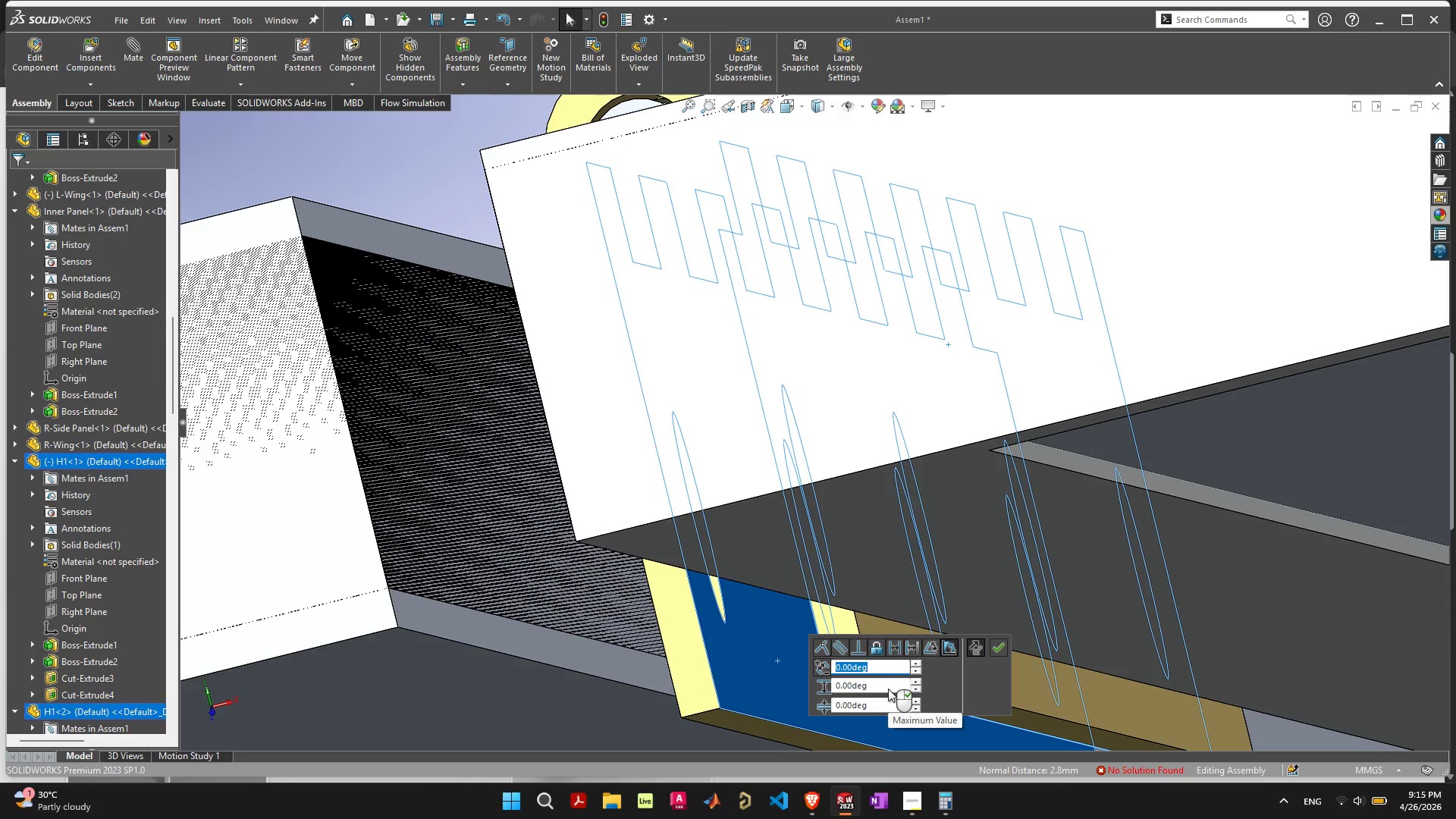 
wait(6.26)
 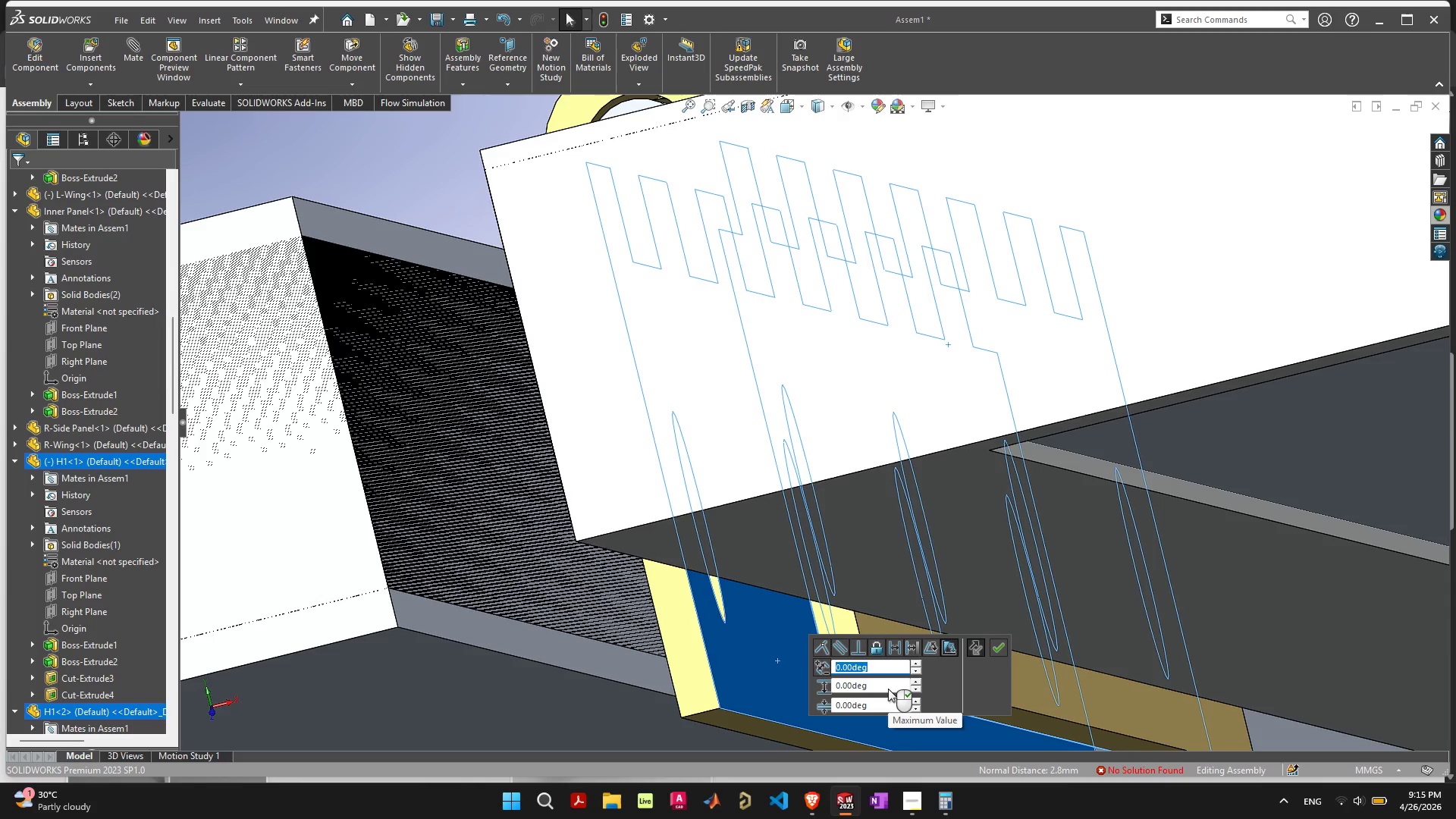 
left_click_drag(start_coordinate=[888, 689], to_coordinate=[833, 687])
 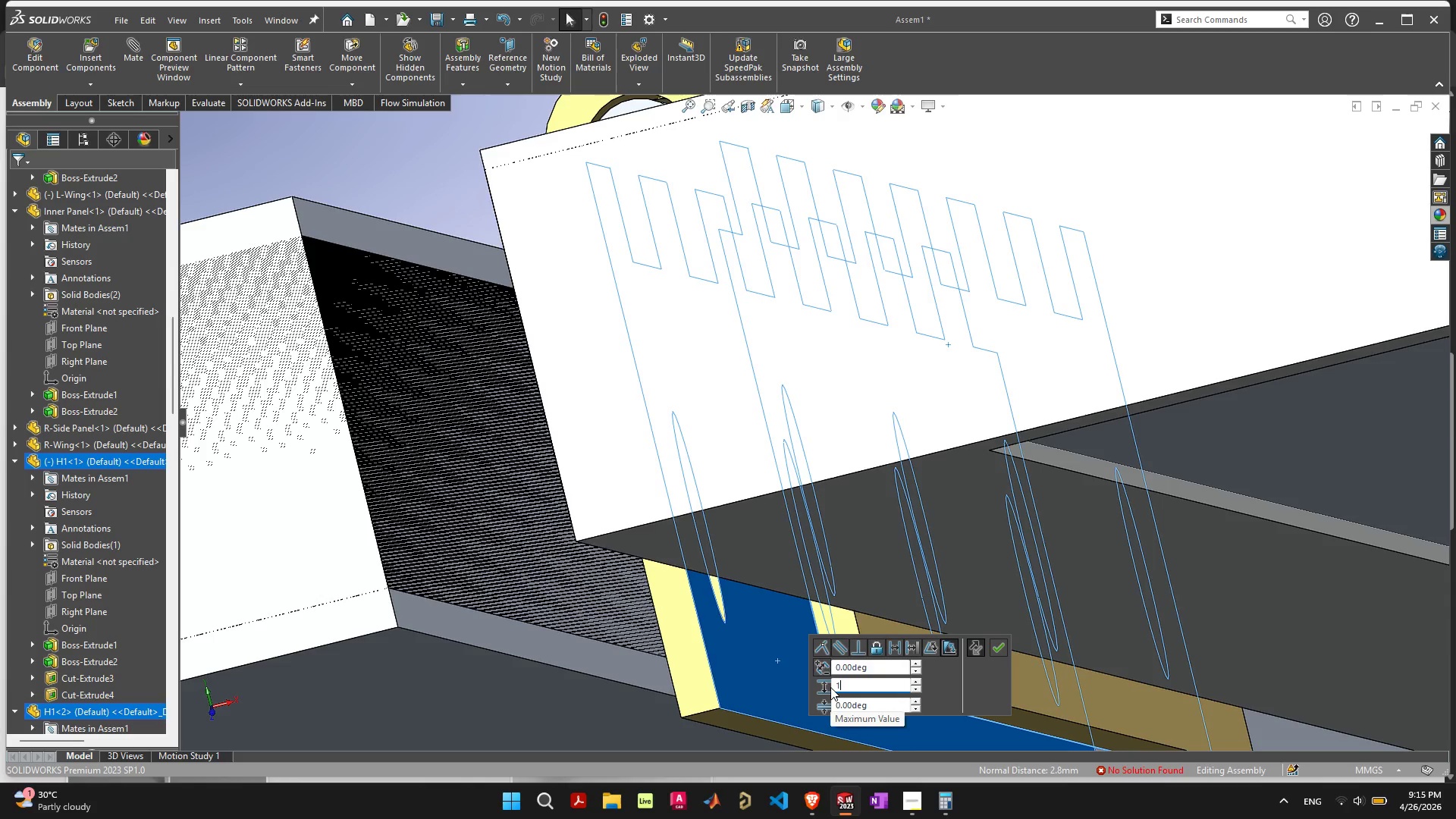 
type(180)
 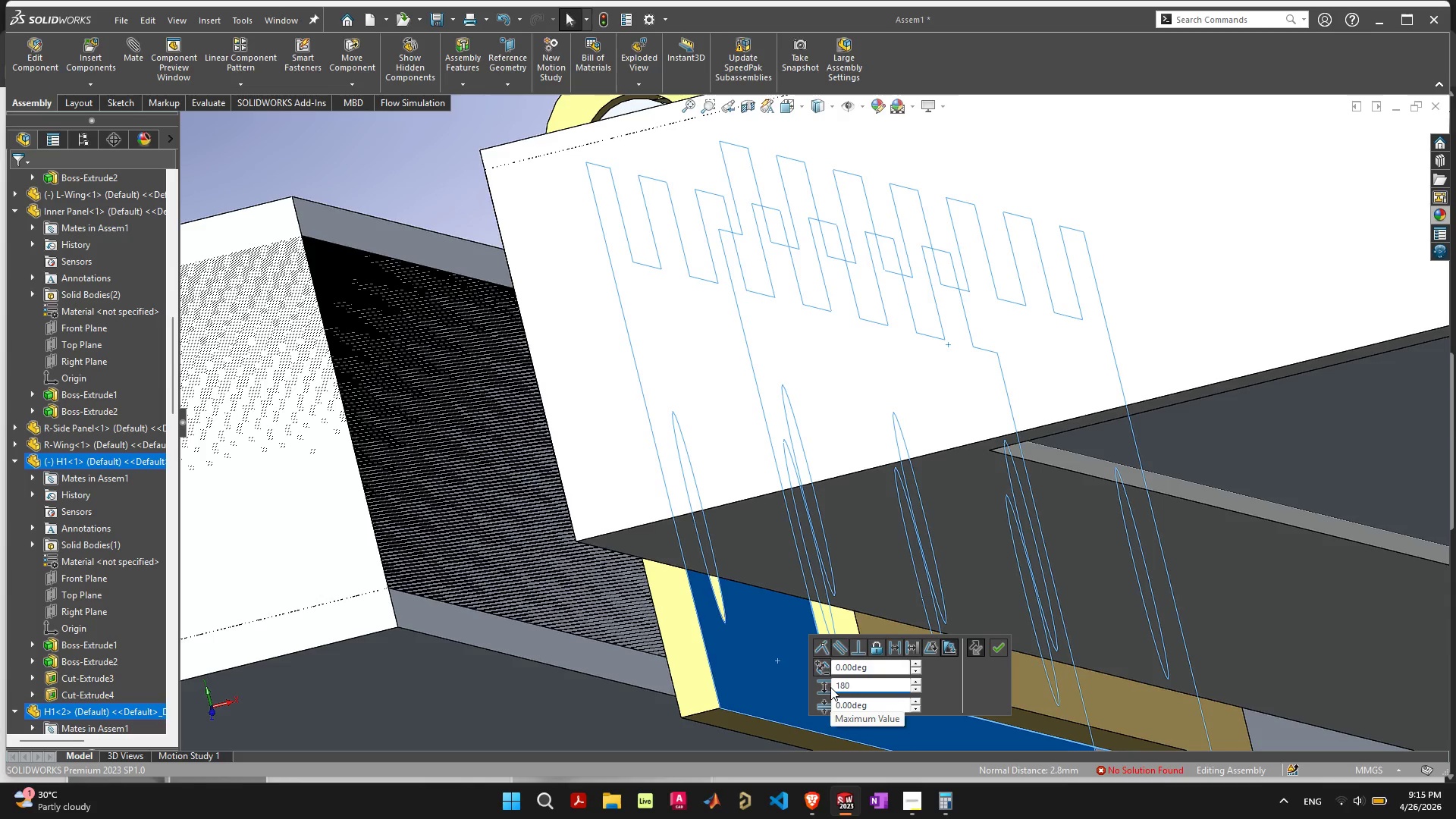 
key(Enter)
 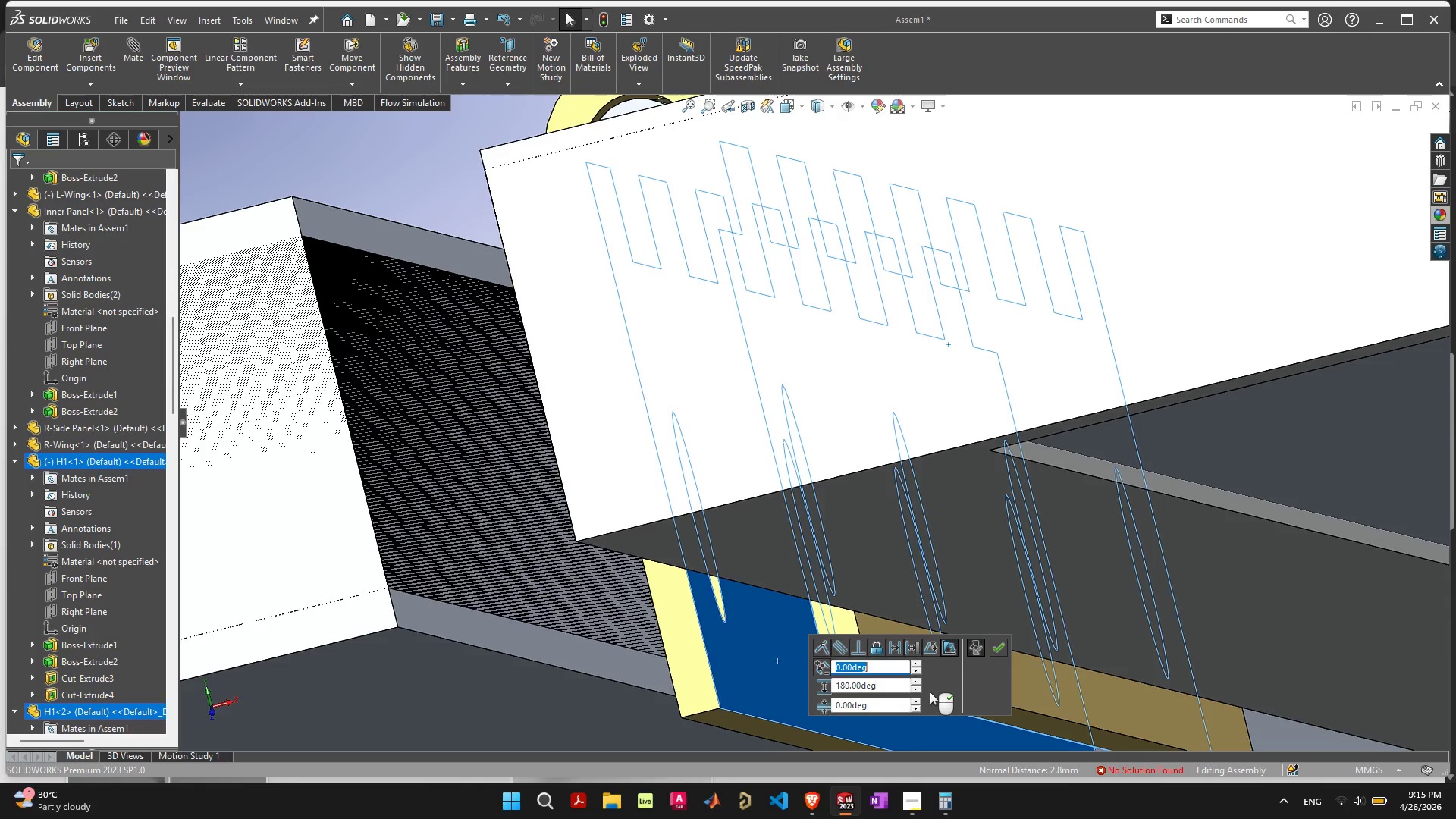 
left_click([994, 649])
 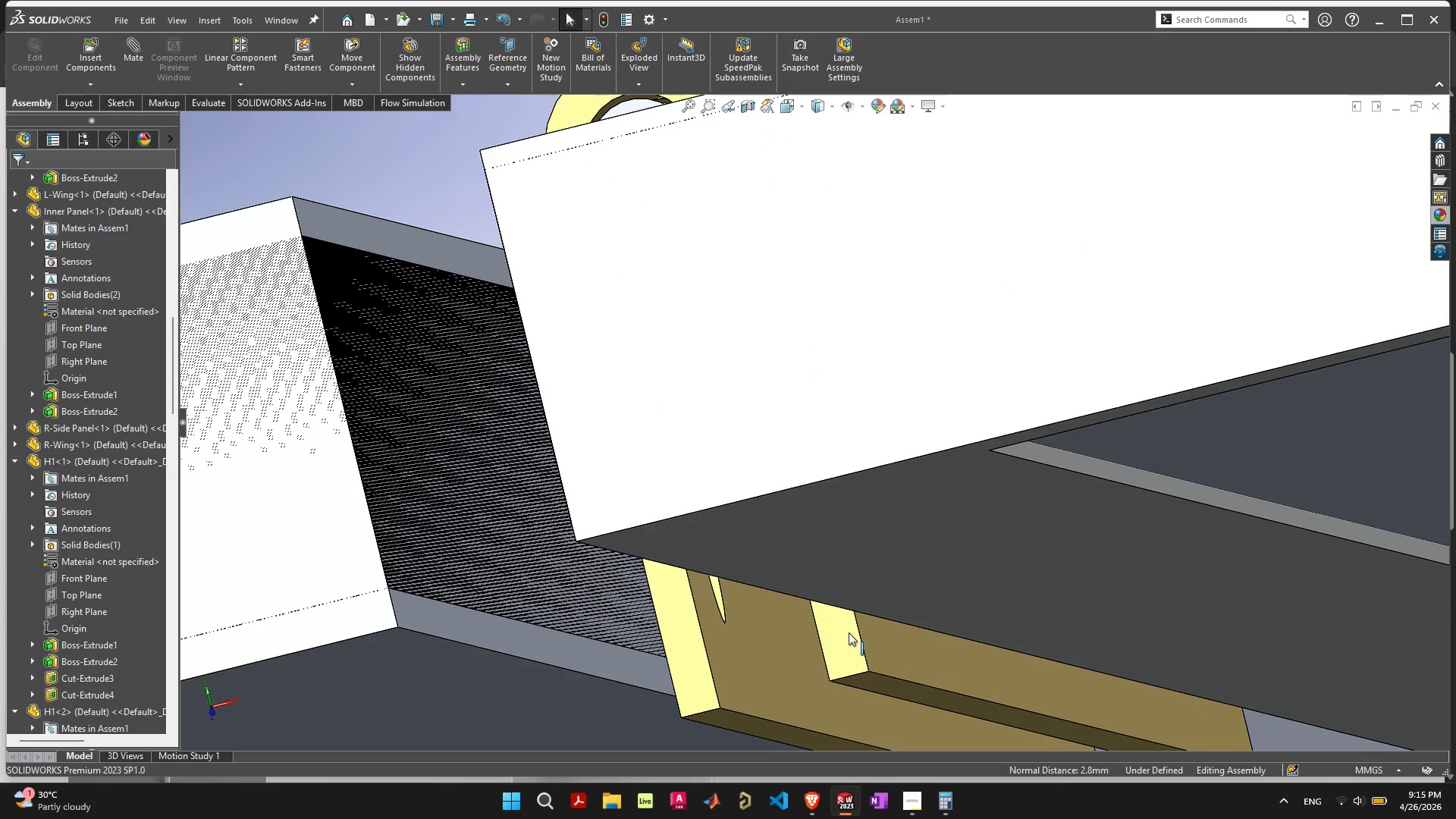 
scroll: coordinate [827, 607], scroll_direction: down, amount: 10.0
 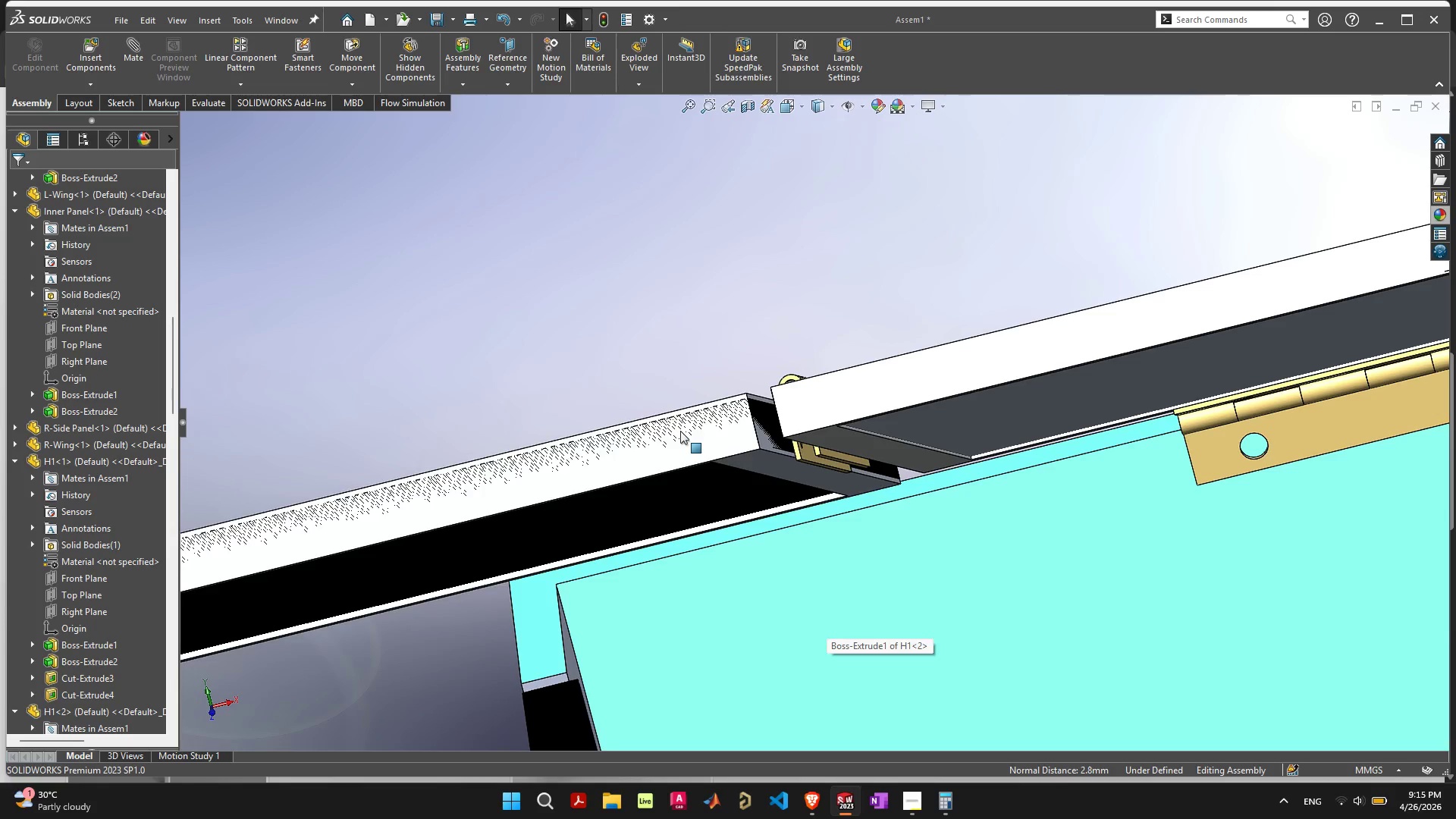 
left_click_drag(start_coordinate=[674, 429], to_coordinate=[783, 290])
 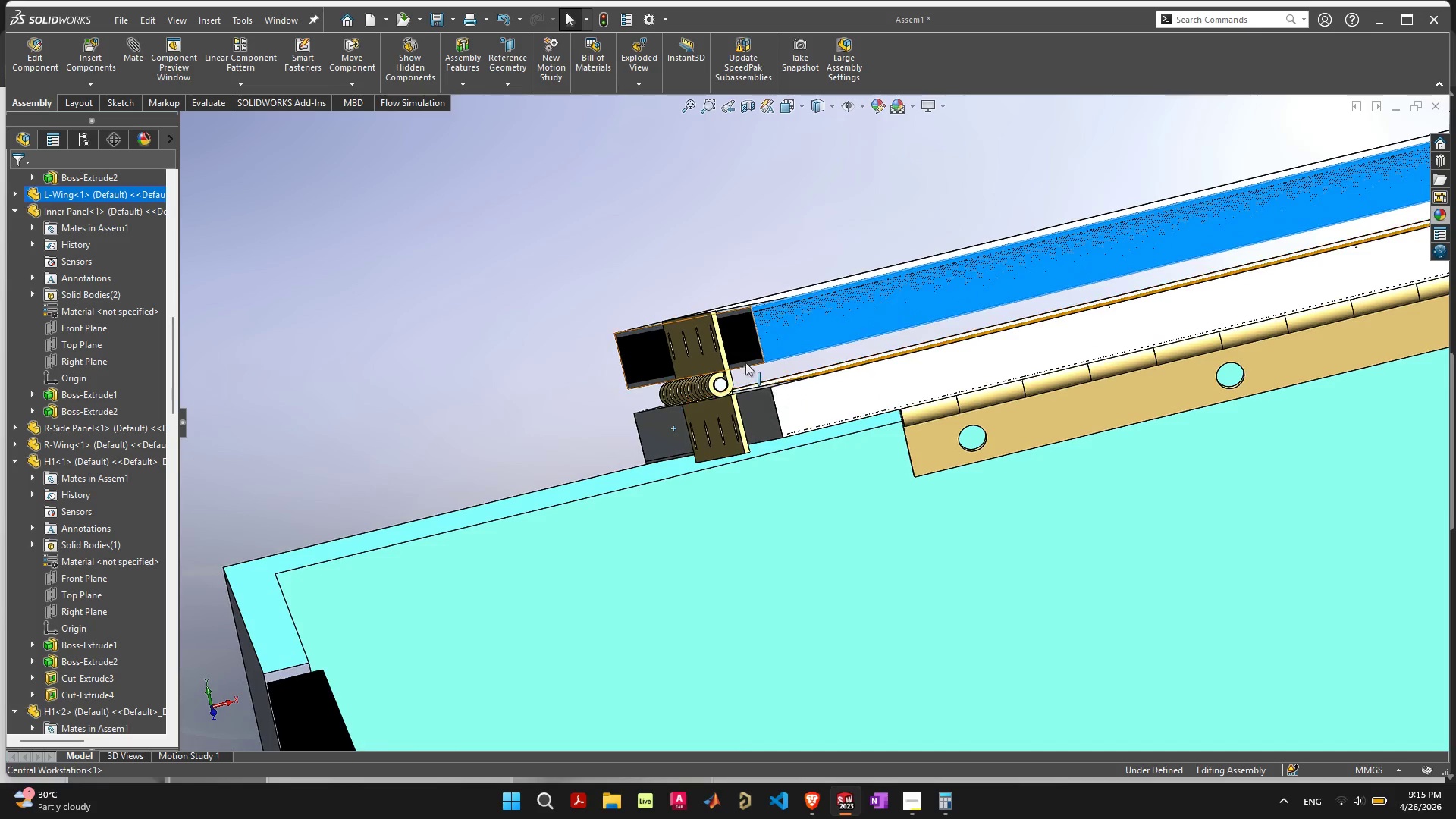 
left_click_drag(start_coordinate=[720, 359], to_coordinate=[703, 365])
 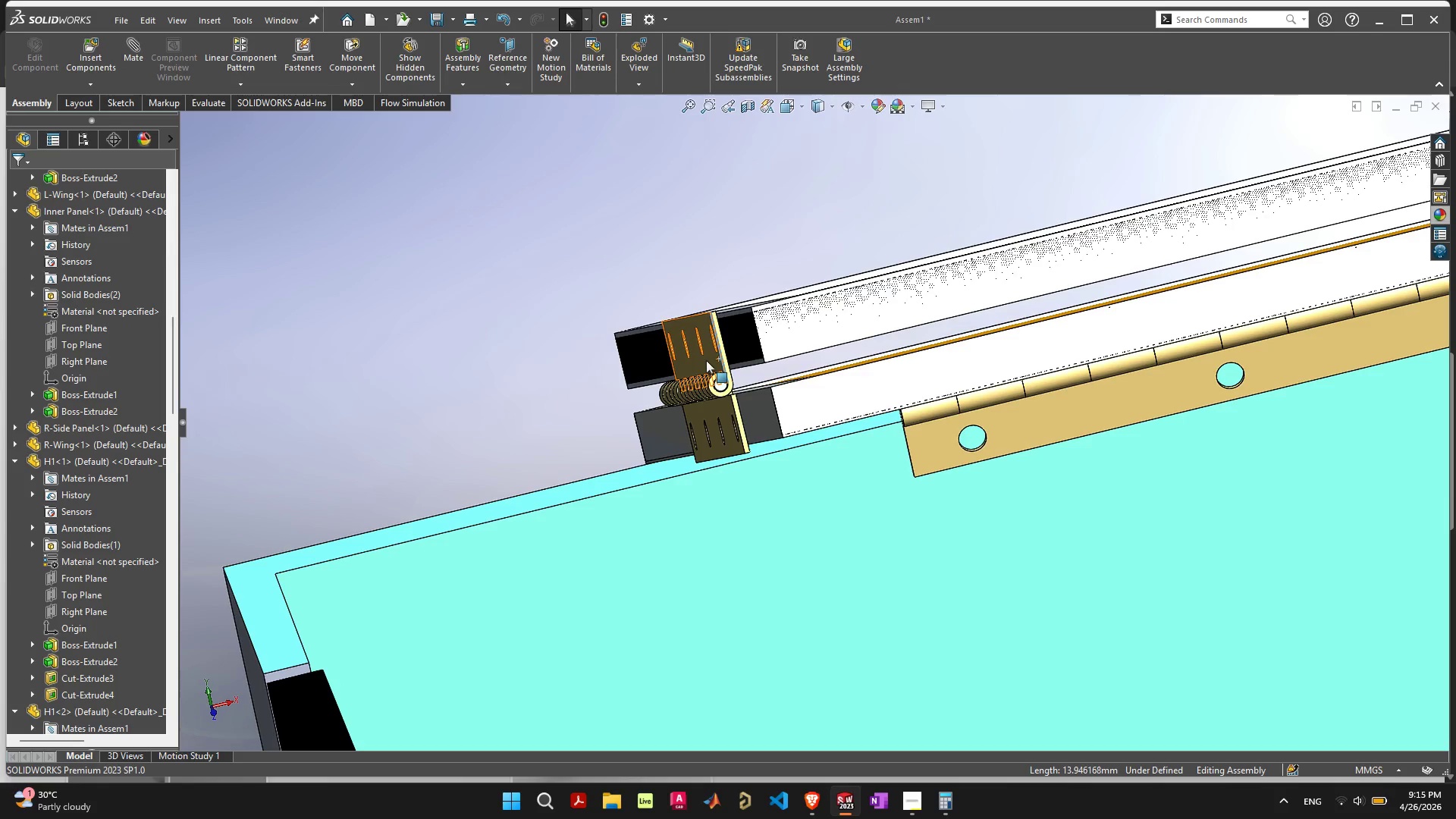 
left_click_drag(start_coordinate=[706, 360], to_coordinate=[685, 382])
 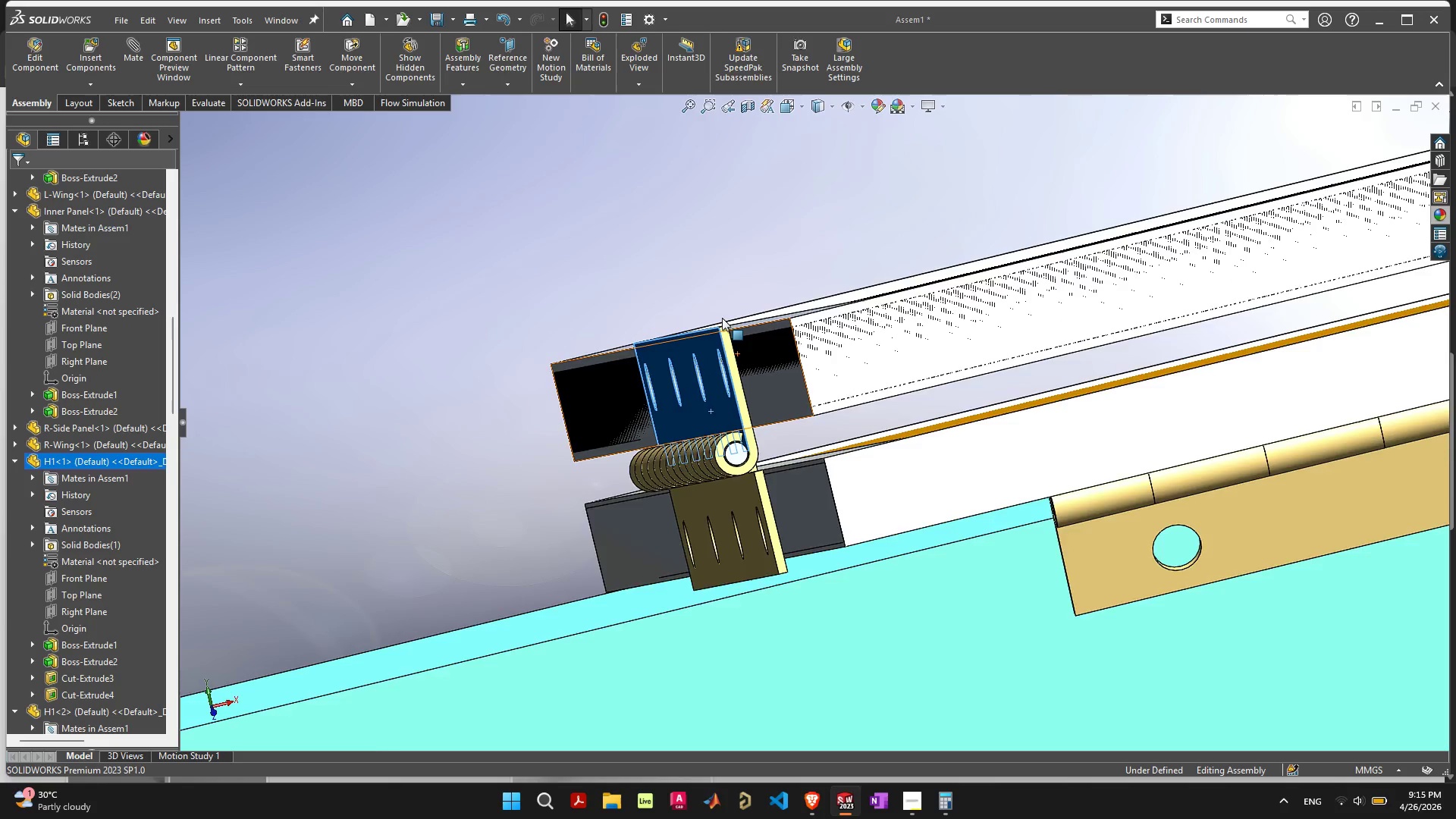 
scroll: coordinate [731, 348], scroll_direction: up, amount: 8.0
 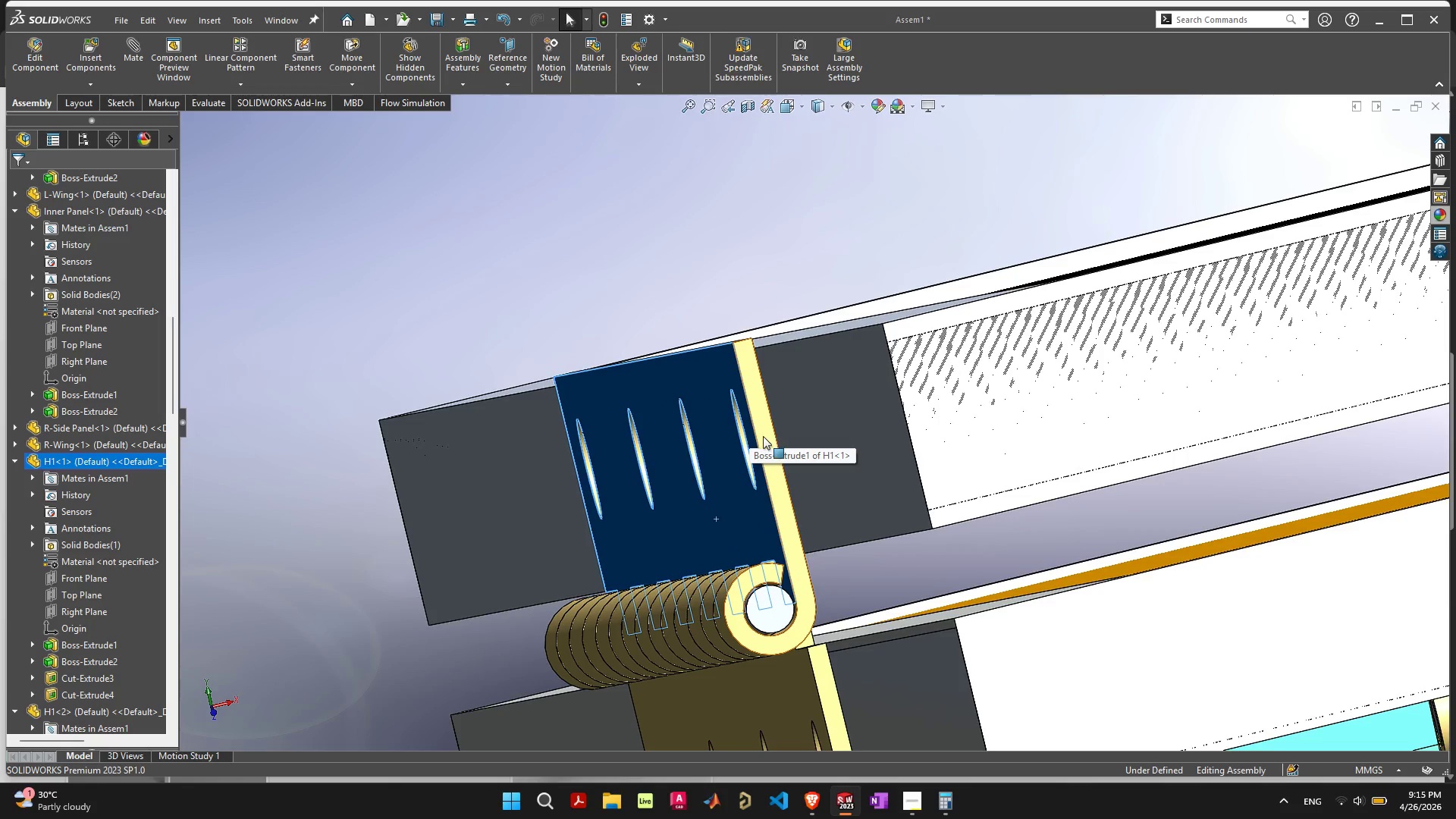 
scroll: coordinate [790, 540], scroll_direction: down, amount: 4.0
 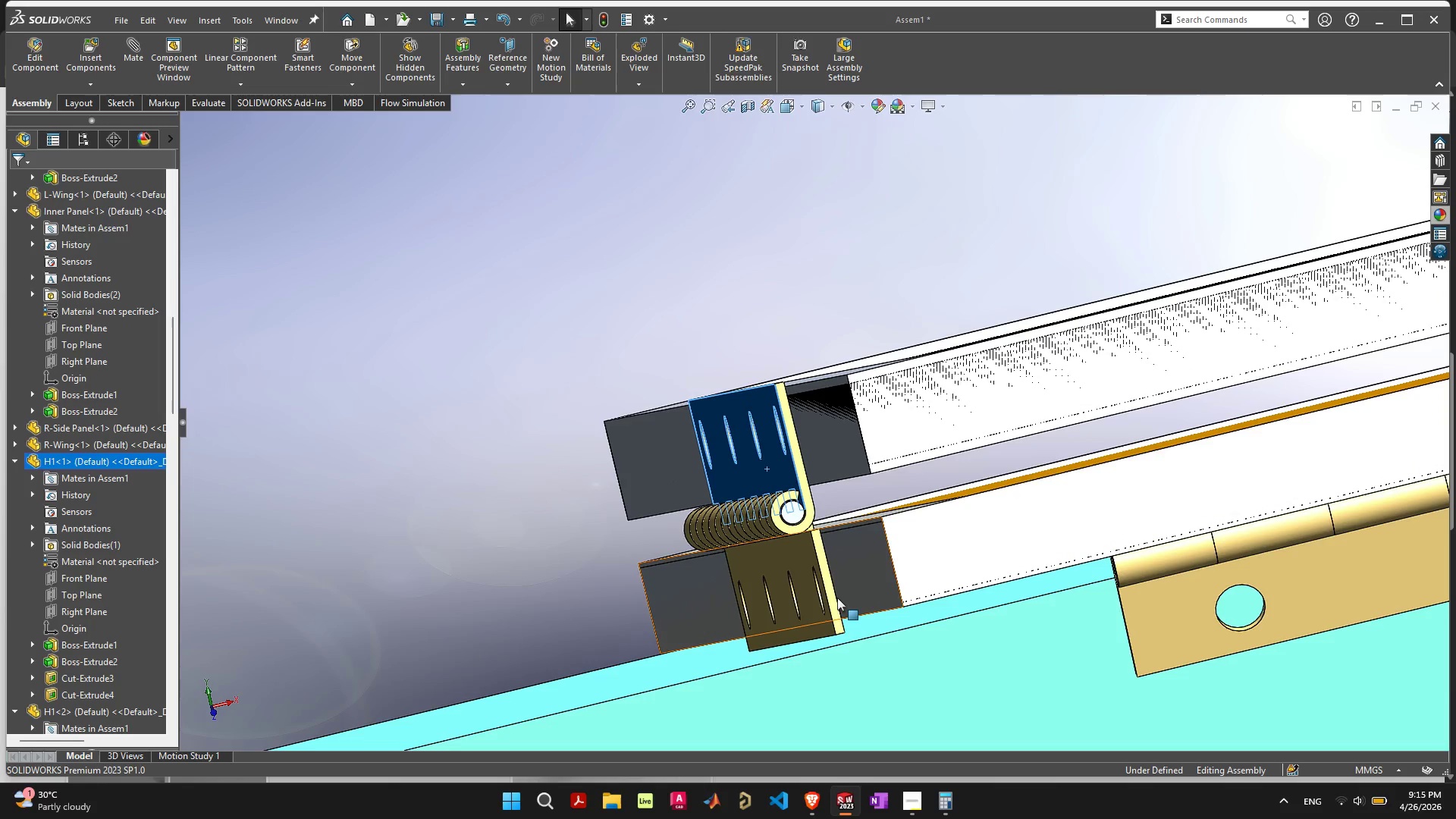 
scroll: coordinate [841, 629], scroll_direction: up, amount: 1.0
 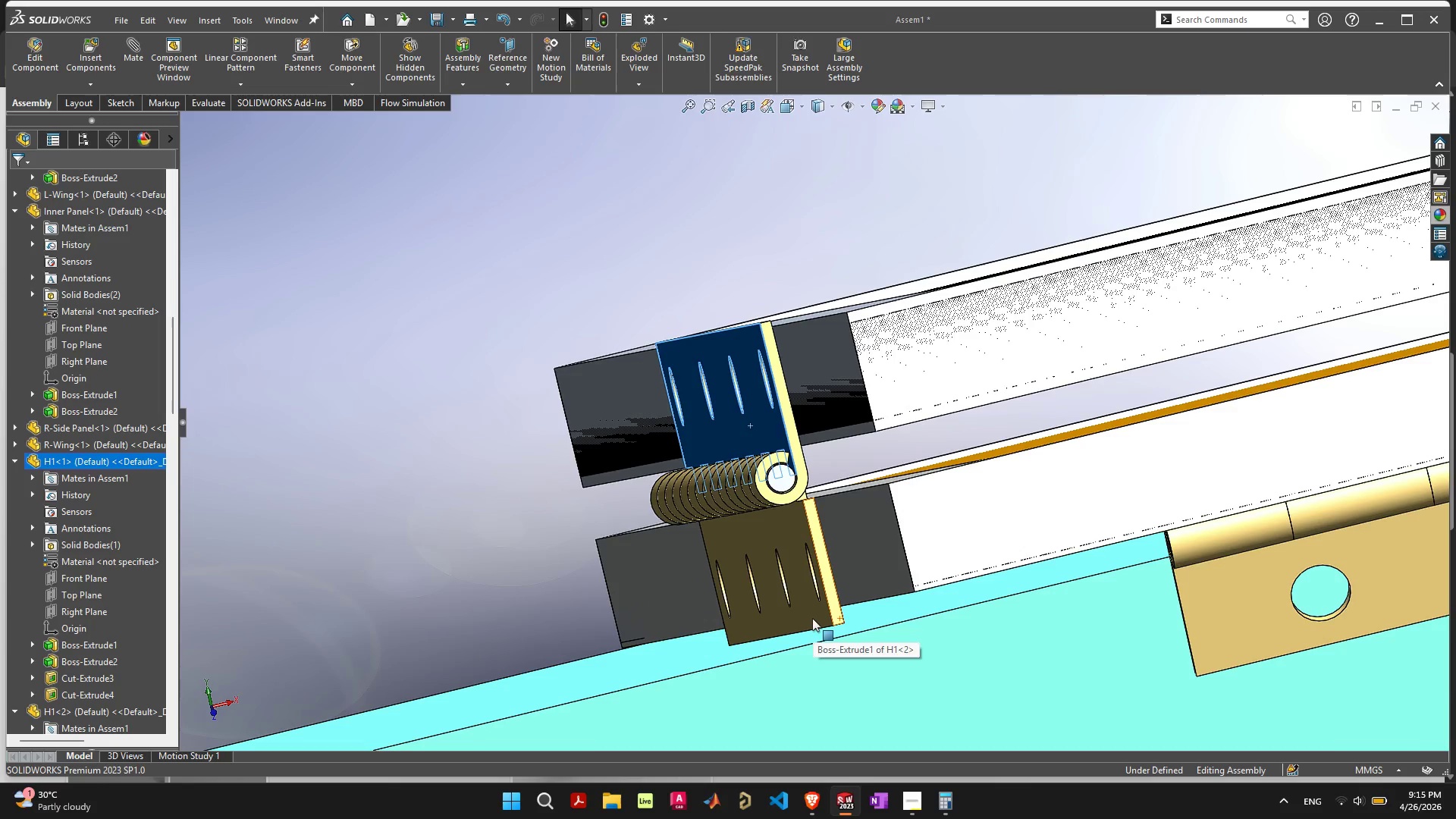 
left_click([812, 618])
 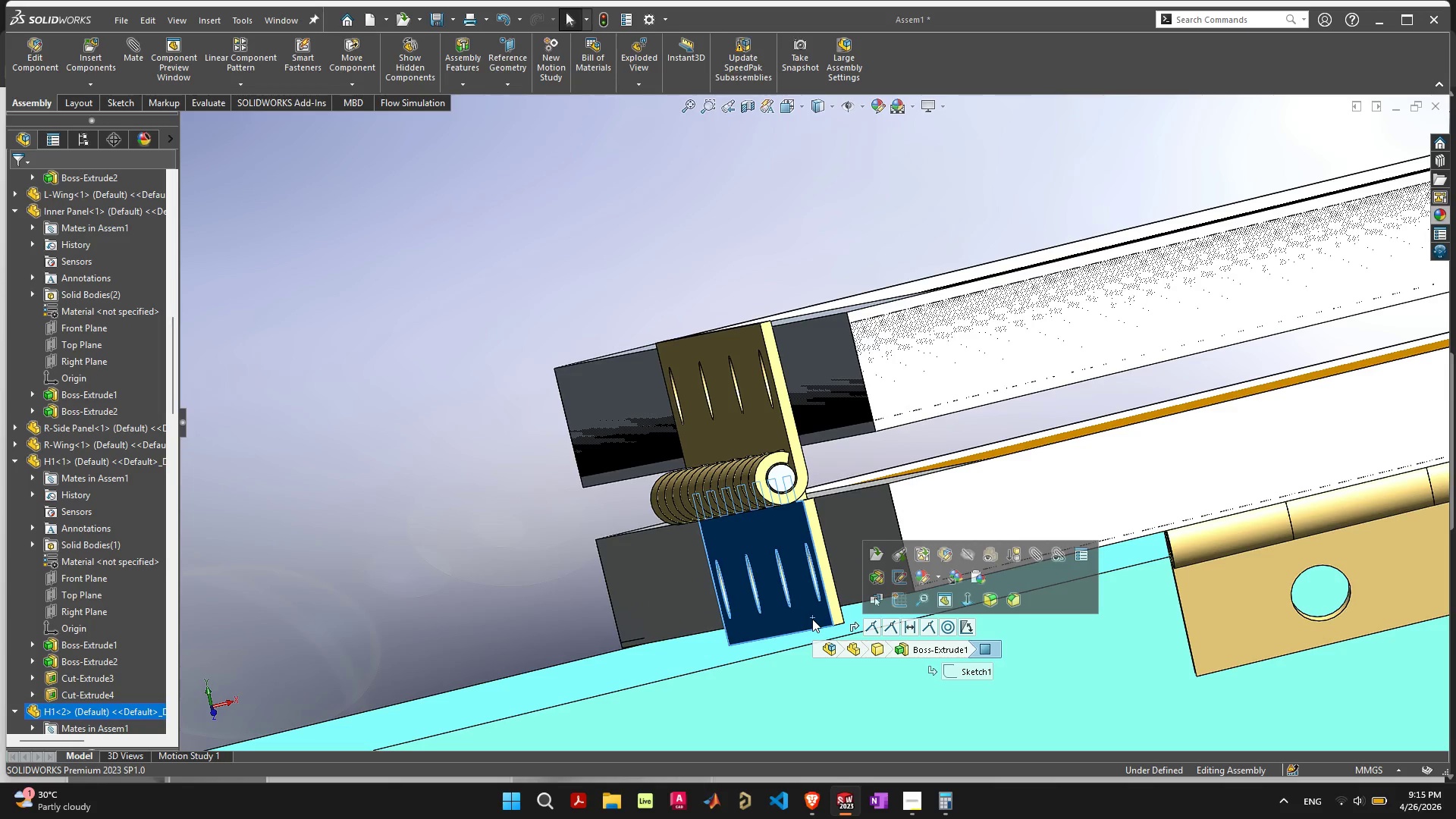 
scroll: coordinate [813, 620], scroll_direction: up, amount: 4.0
 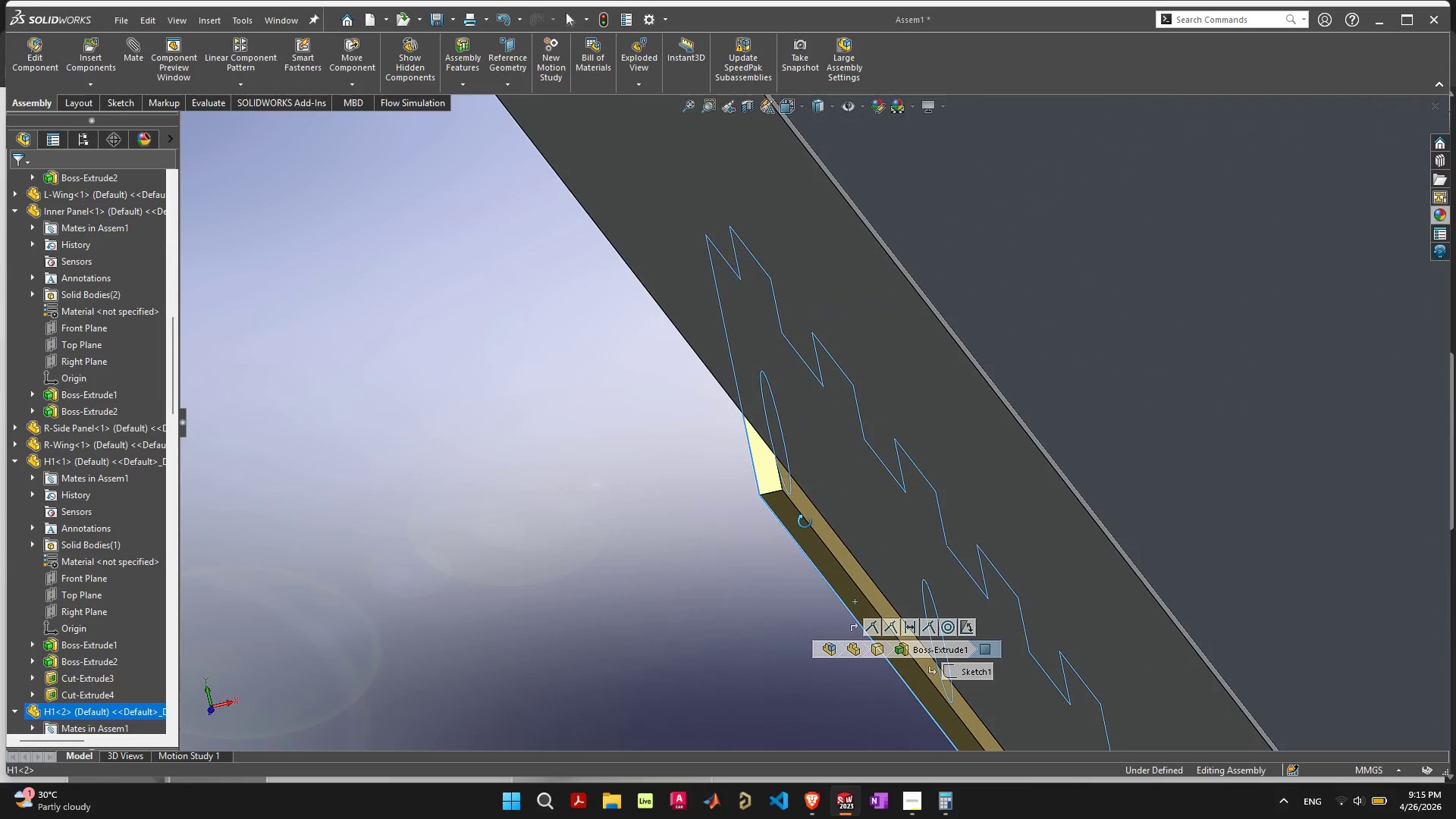 
left_click([808, 530])
 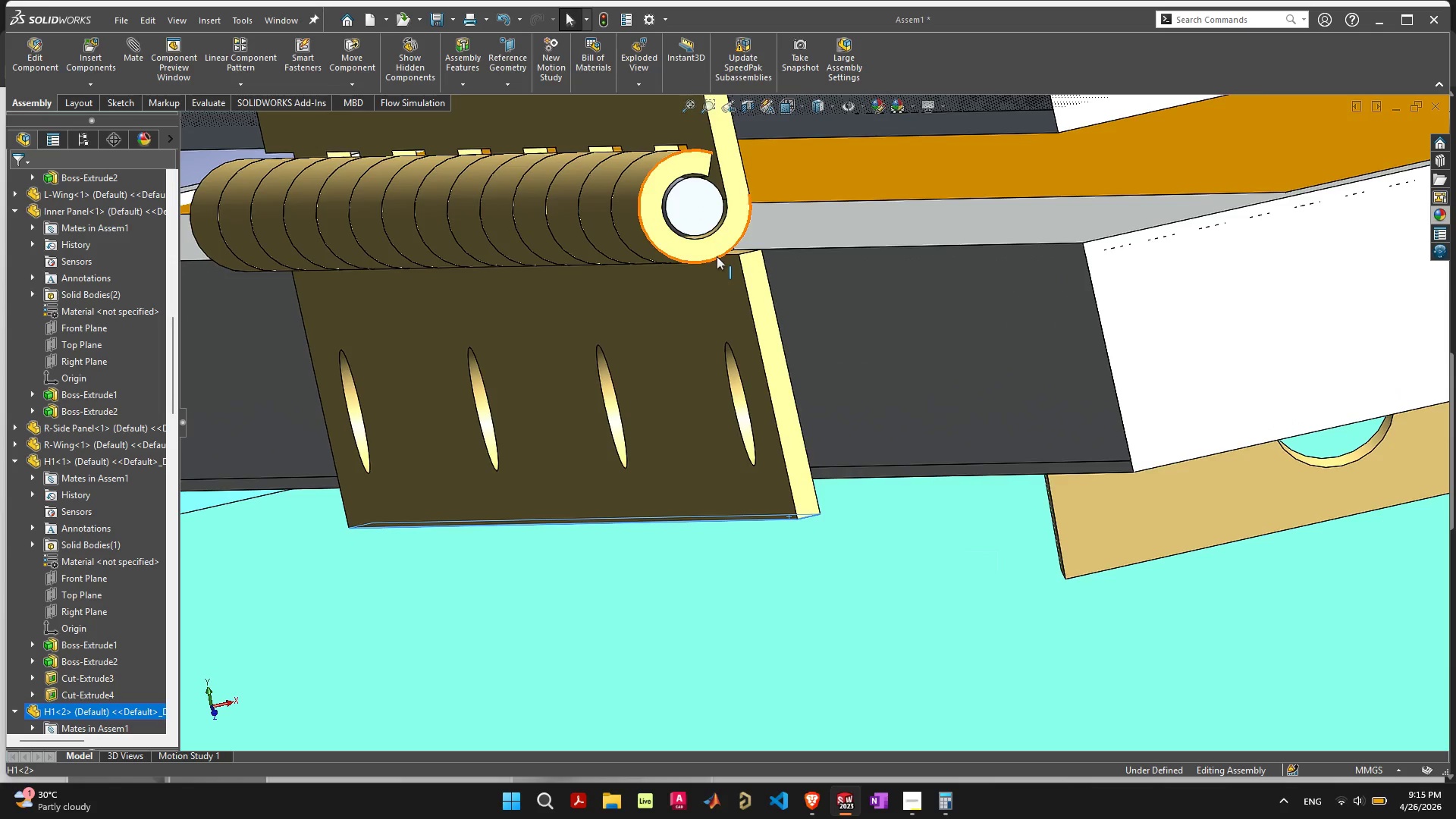 
left_click([738, 250])
 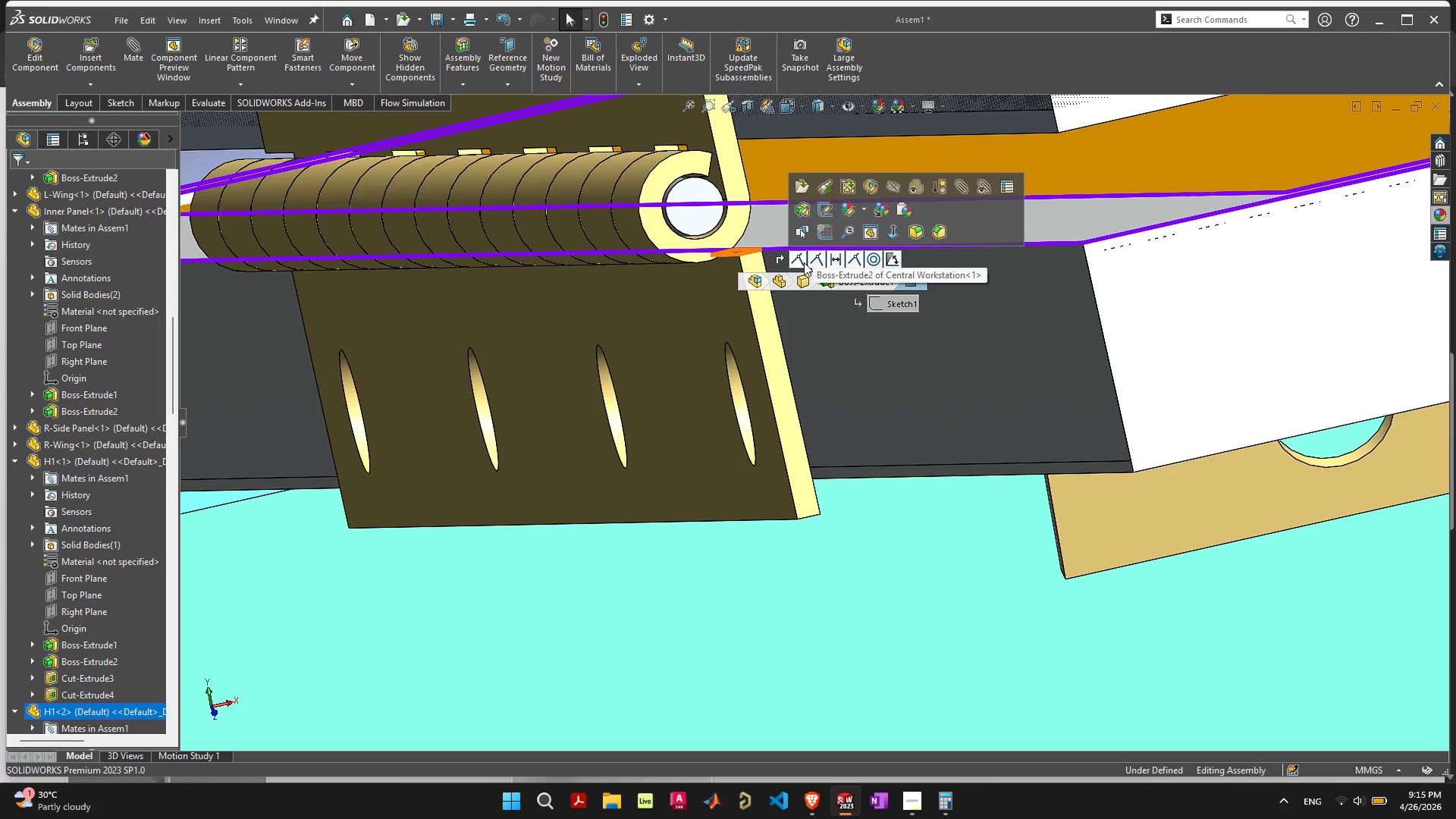 
left_click([800, 262])
 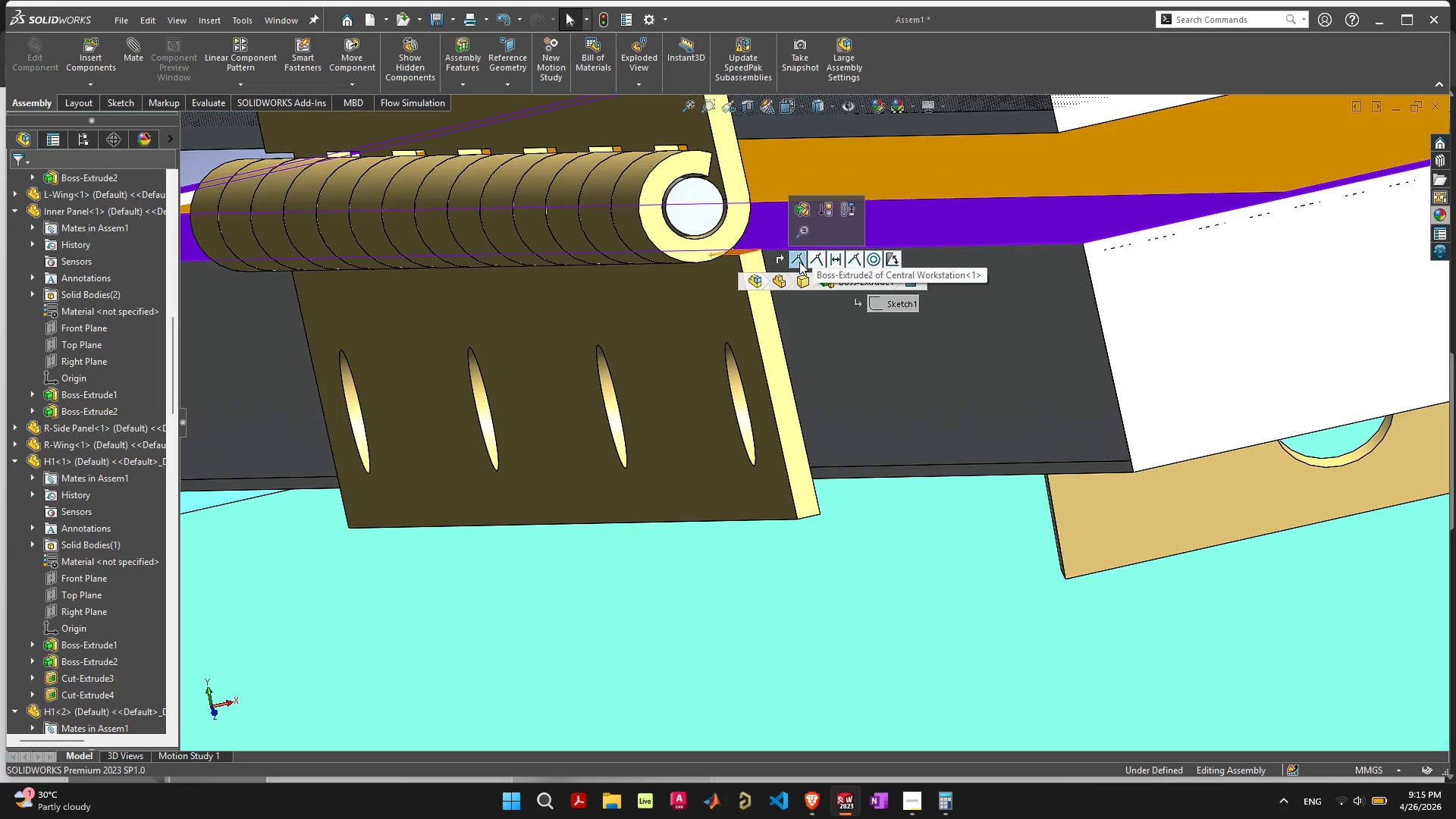 
key(Delete)
 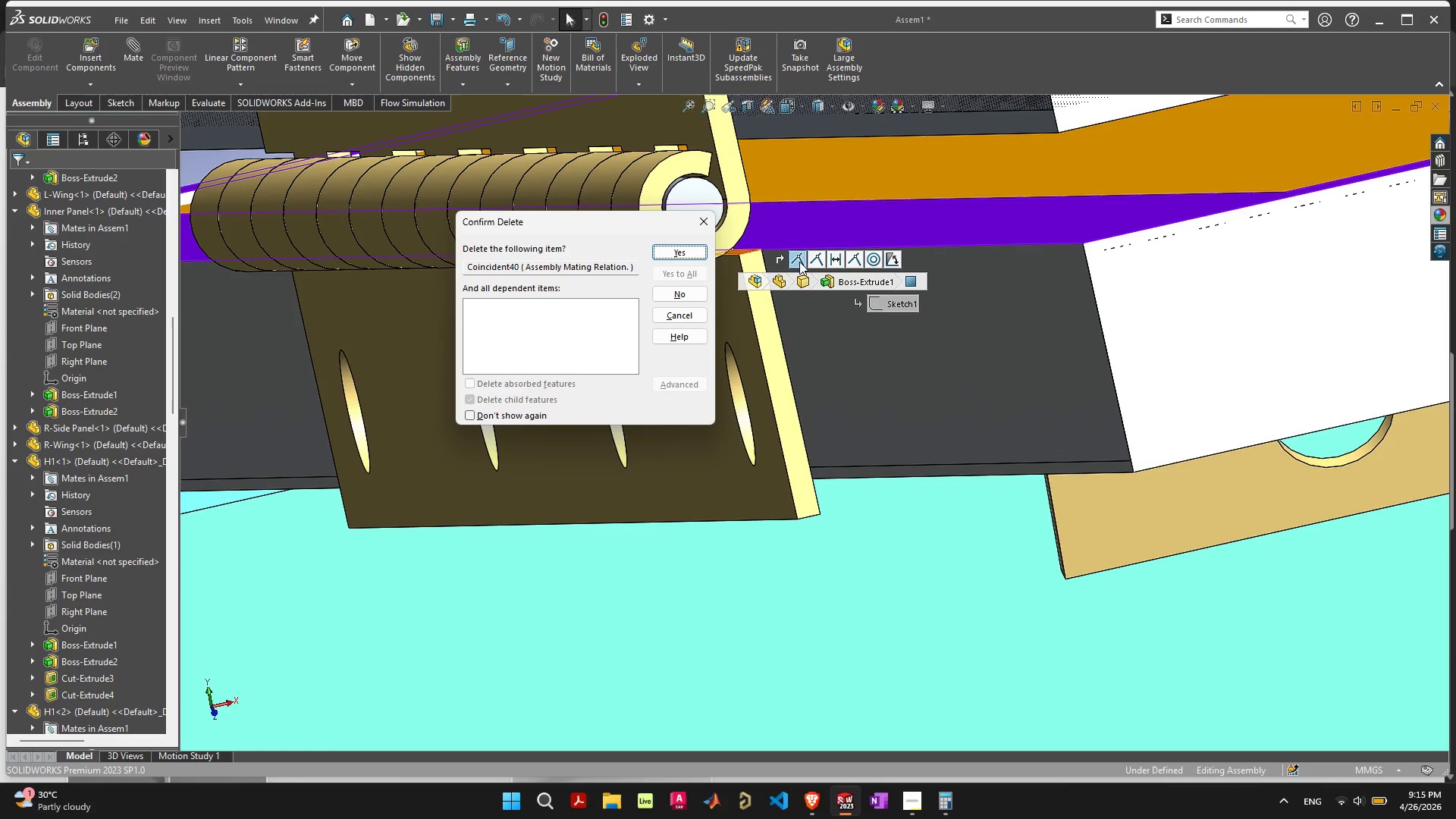 
key(Space)
 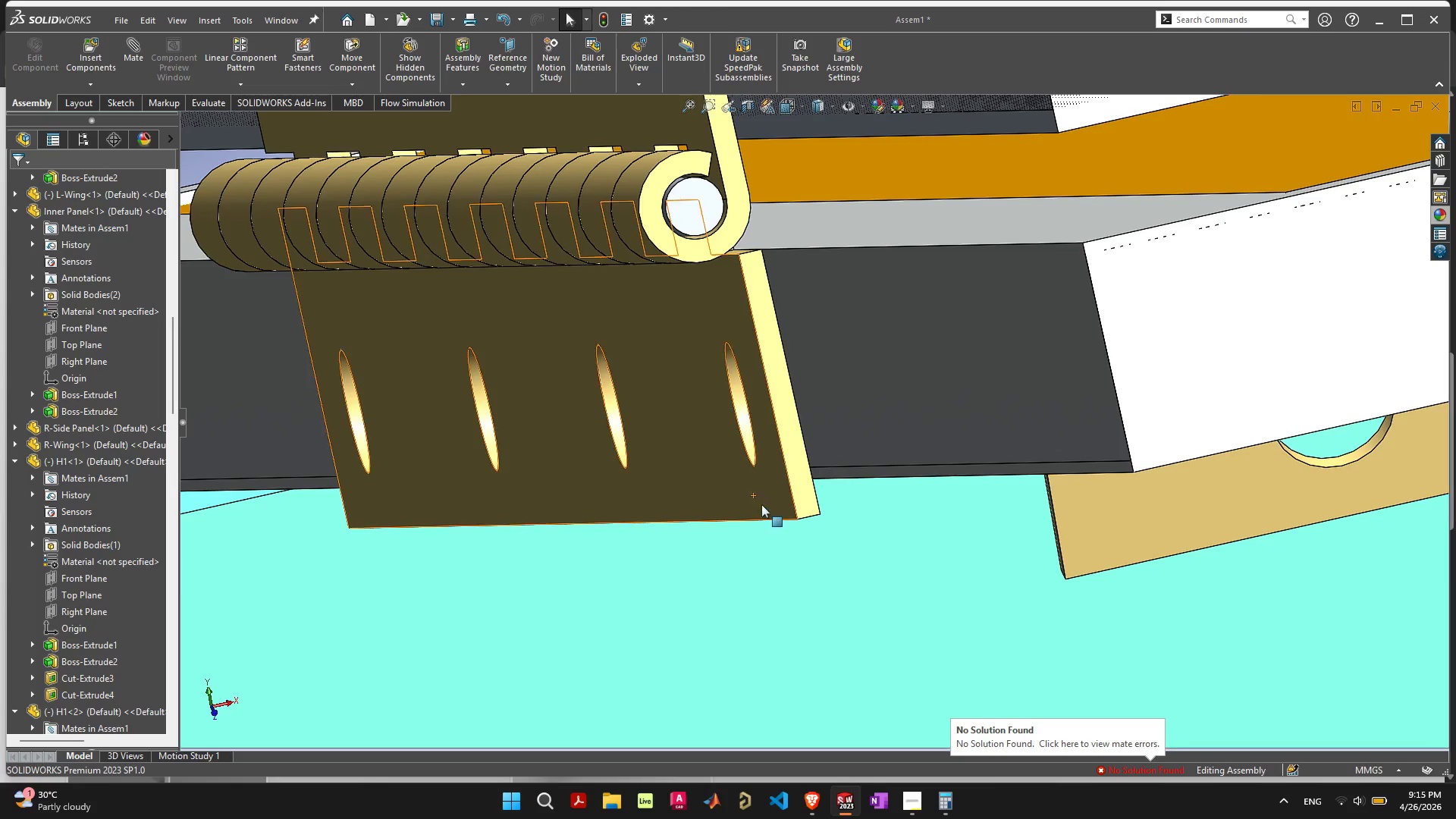 
scroll: coordinate [793, 540], scroll_direction: up, amount: 1.0
 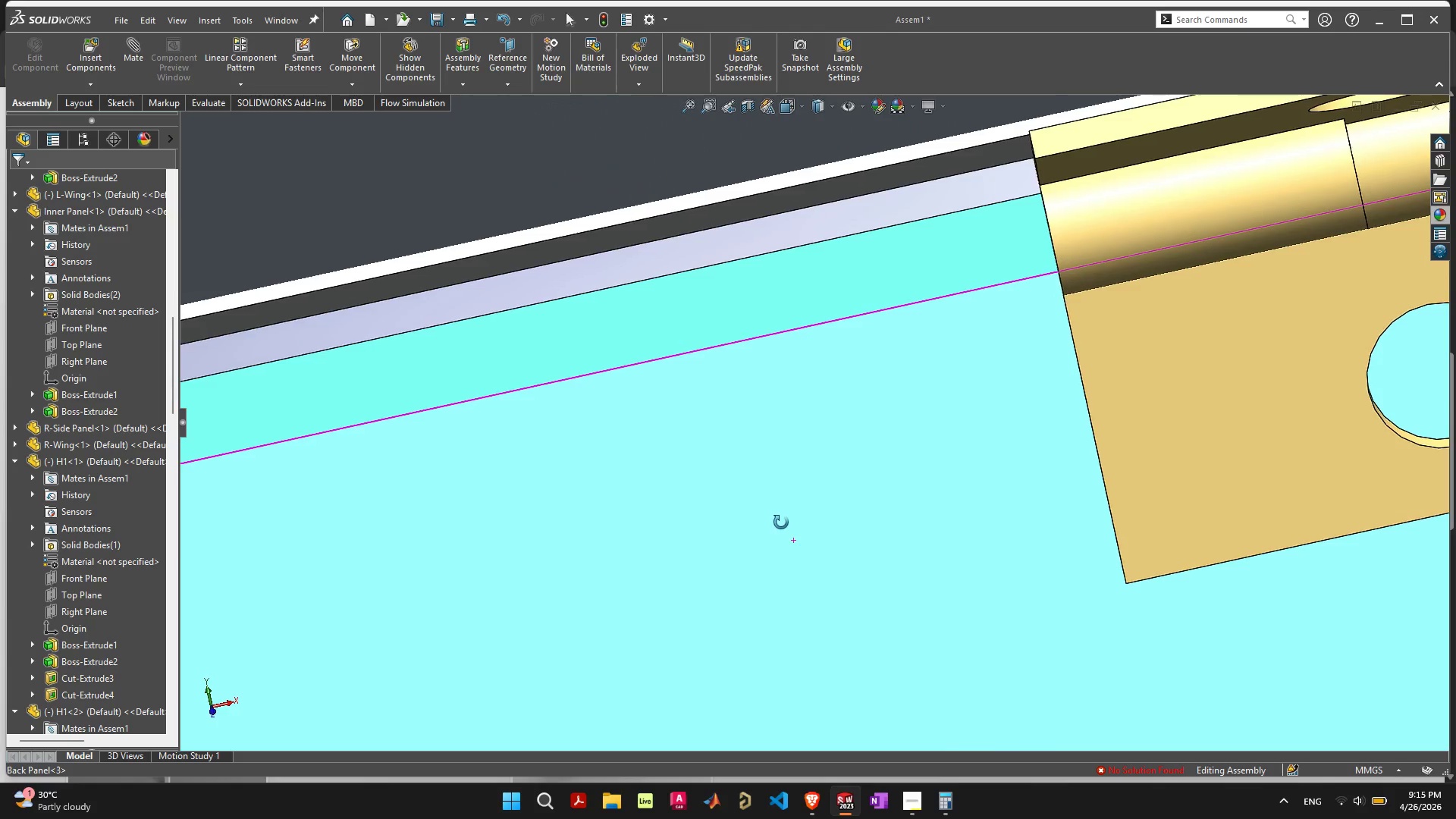 
scroll: coordinate [697, 400], scroll_direction: down, amount: 15.0
 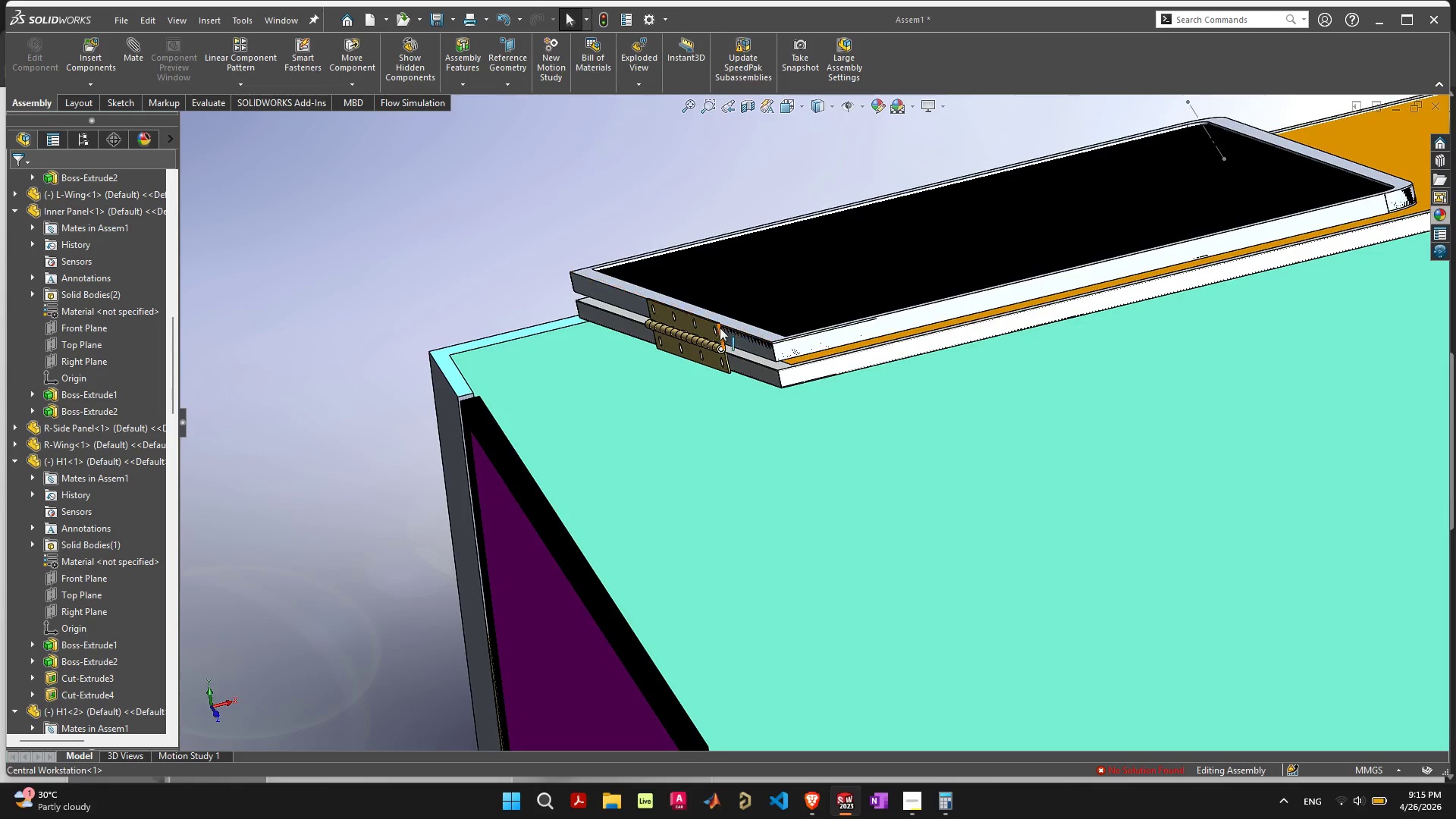 
left_click([704, 334])
 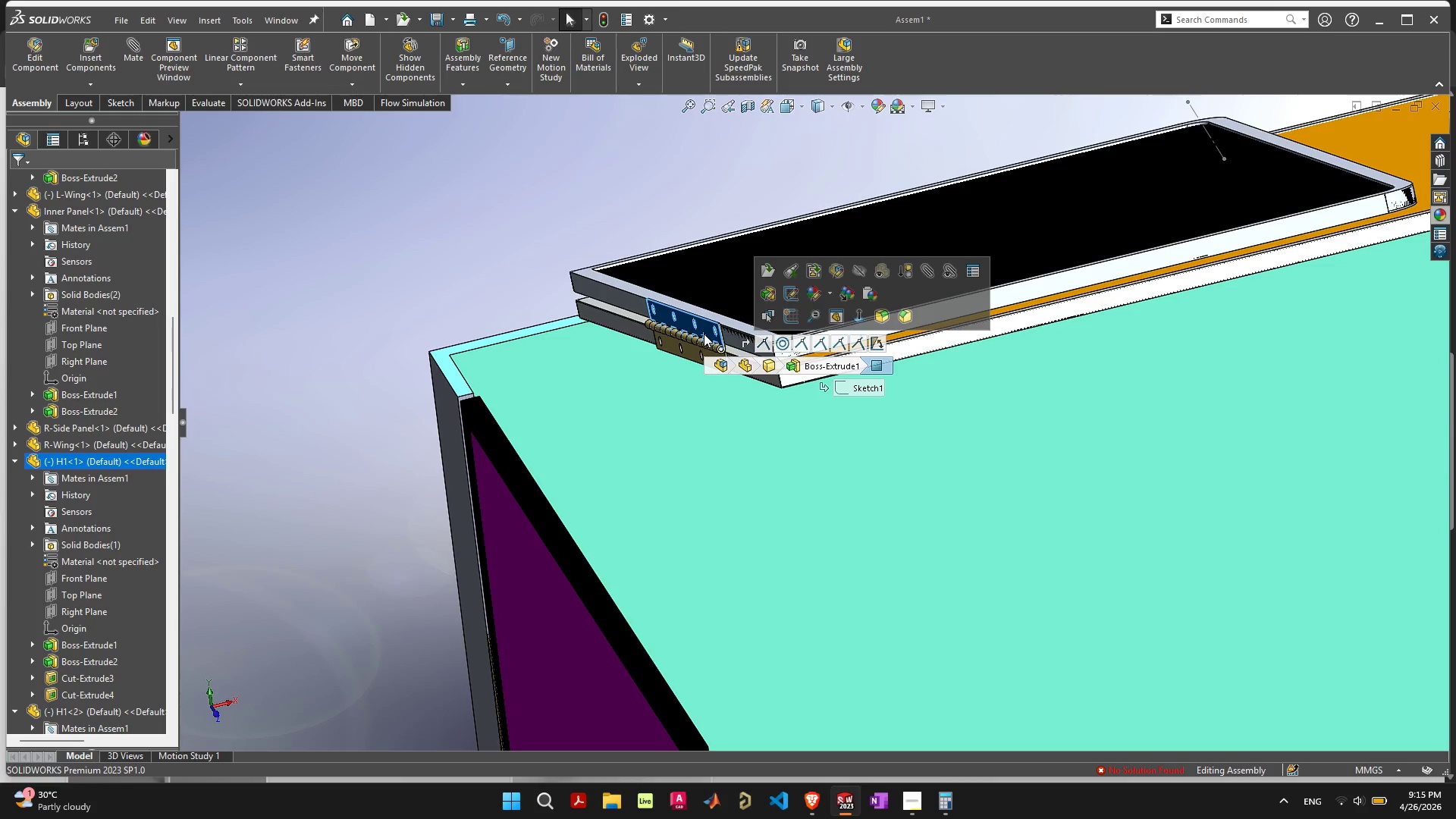 
key(Delete)
 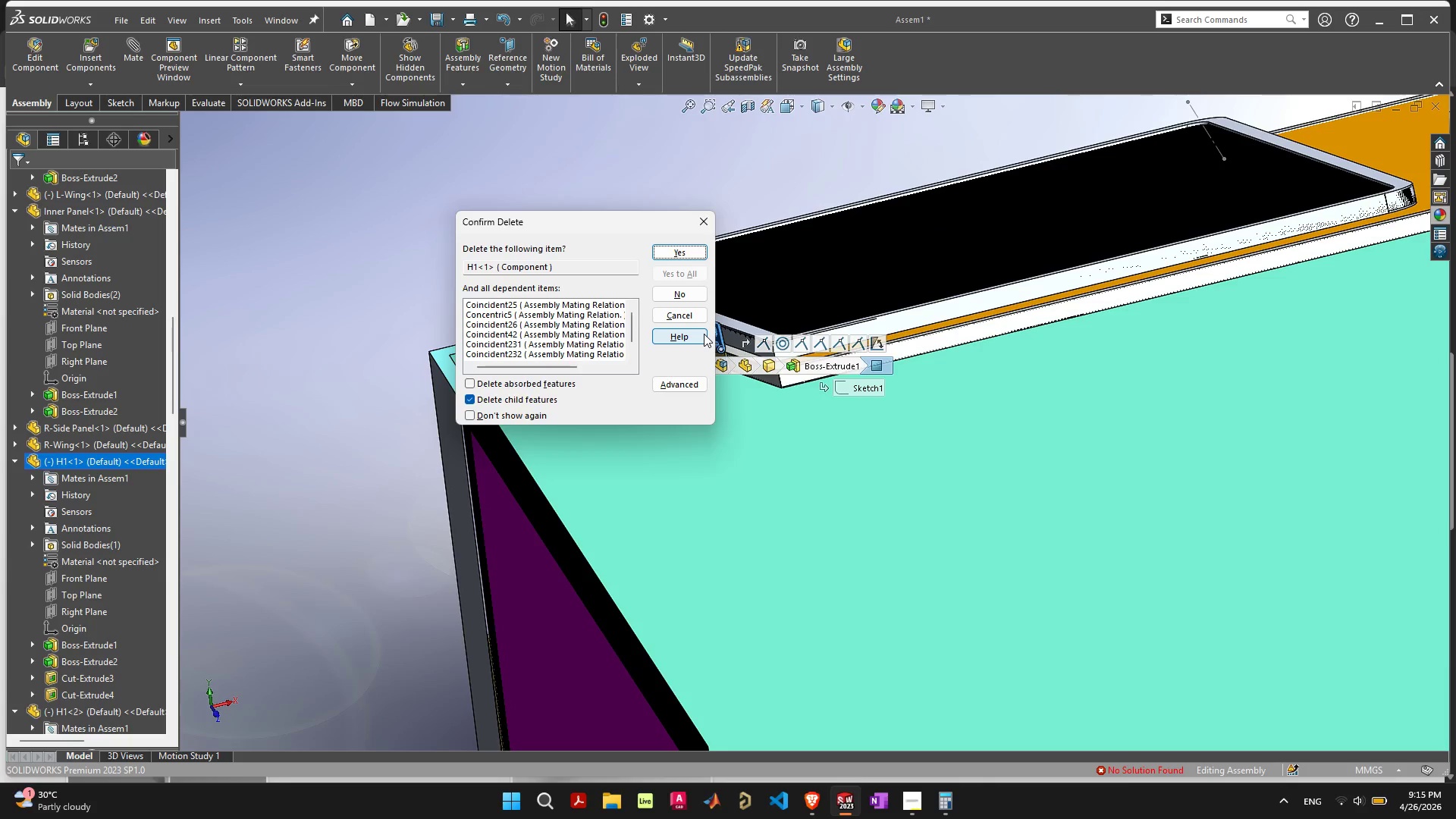 
key(Space)
 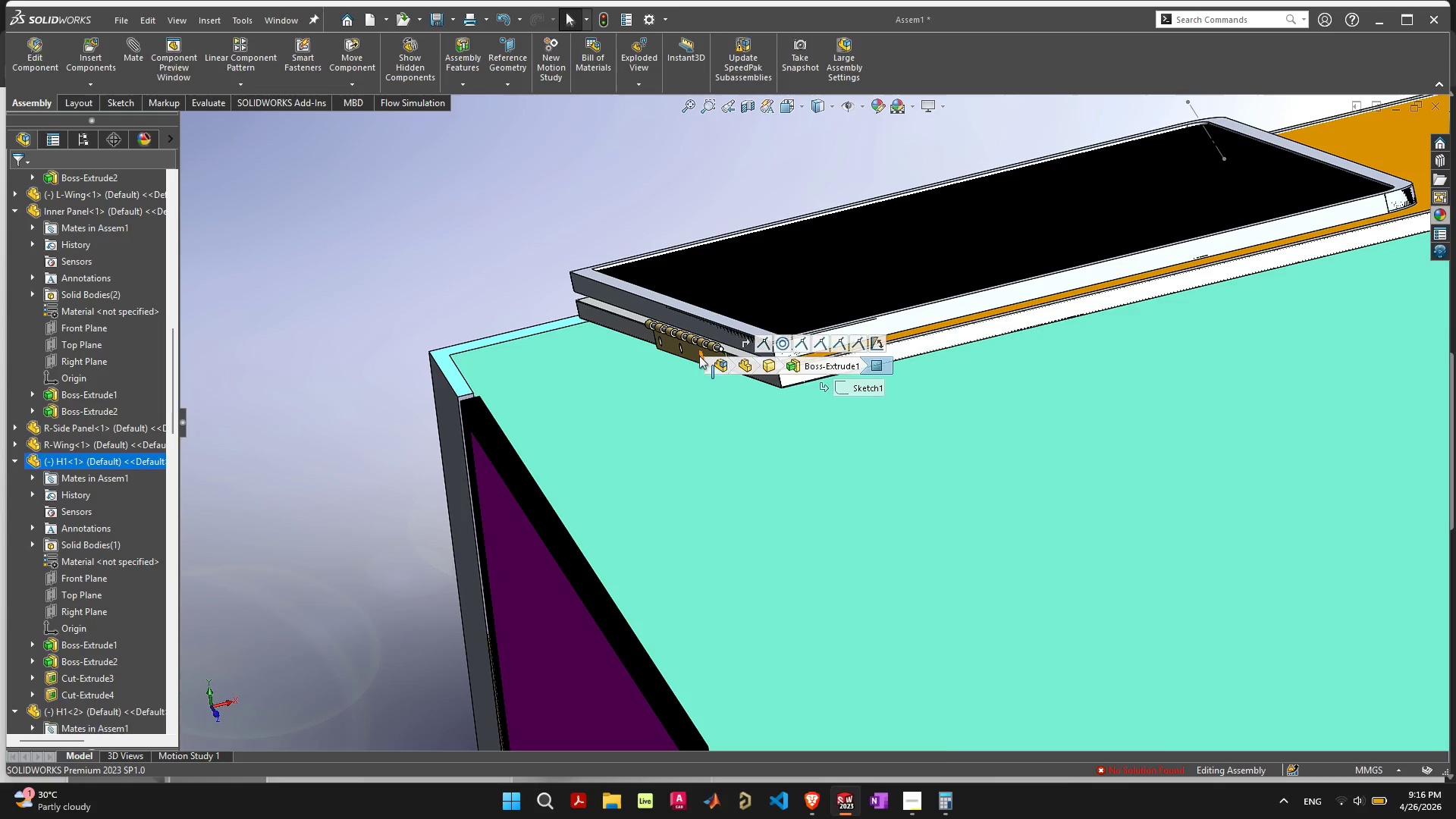 
left_click([690, 353])
 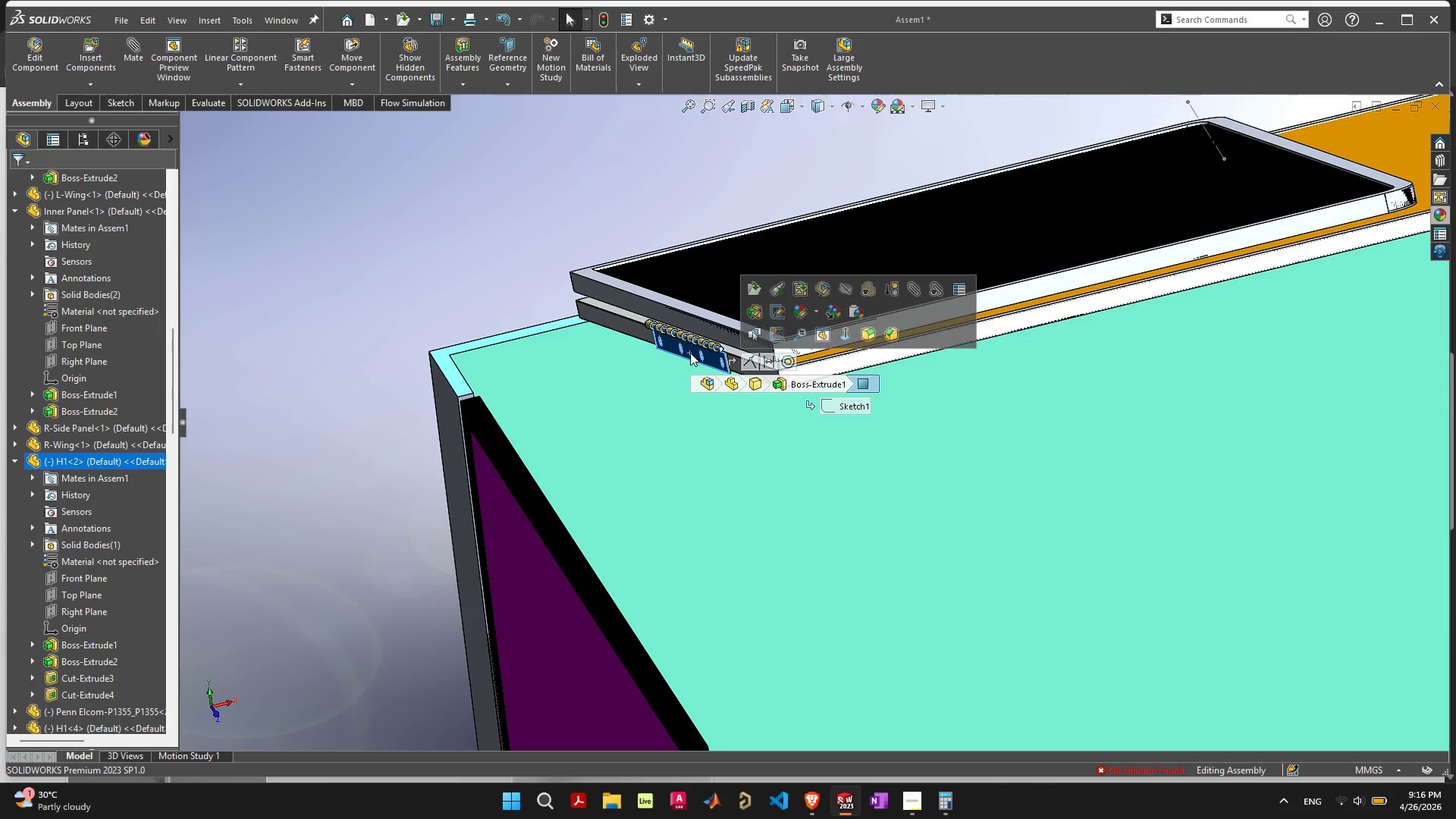 
key(Delete)
 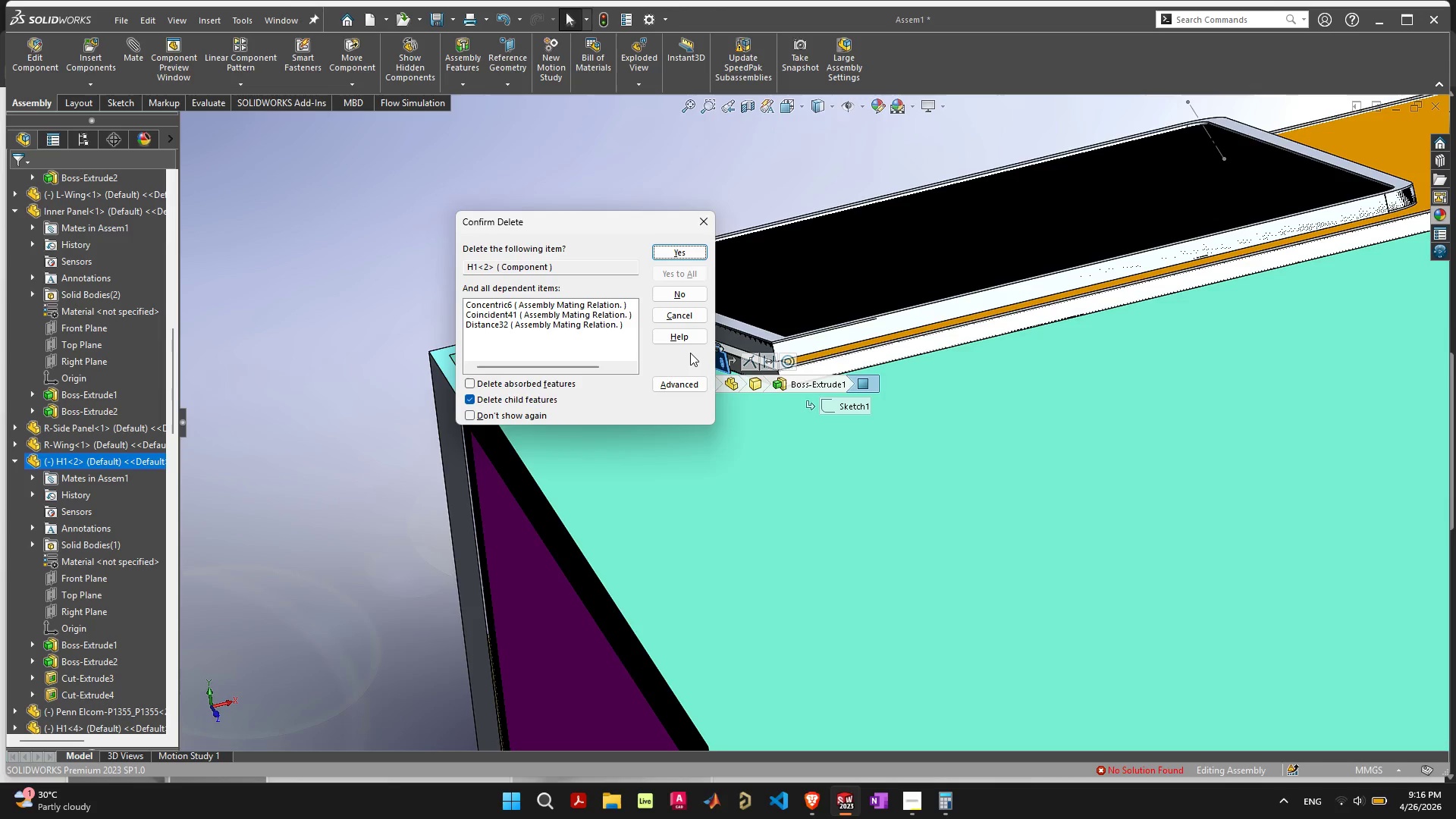 
key(Space)
 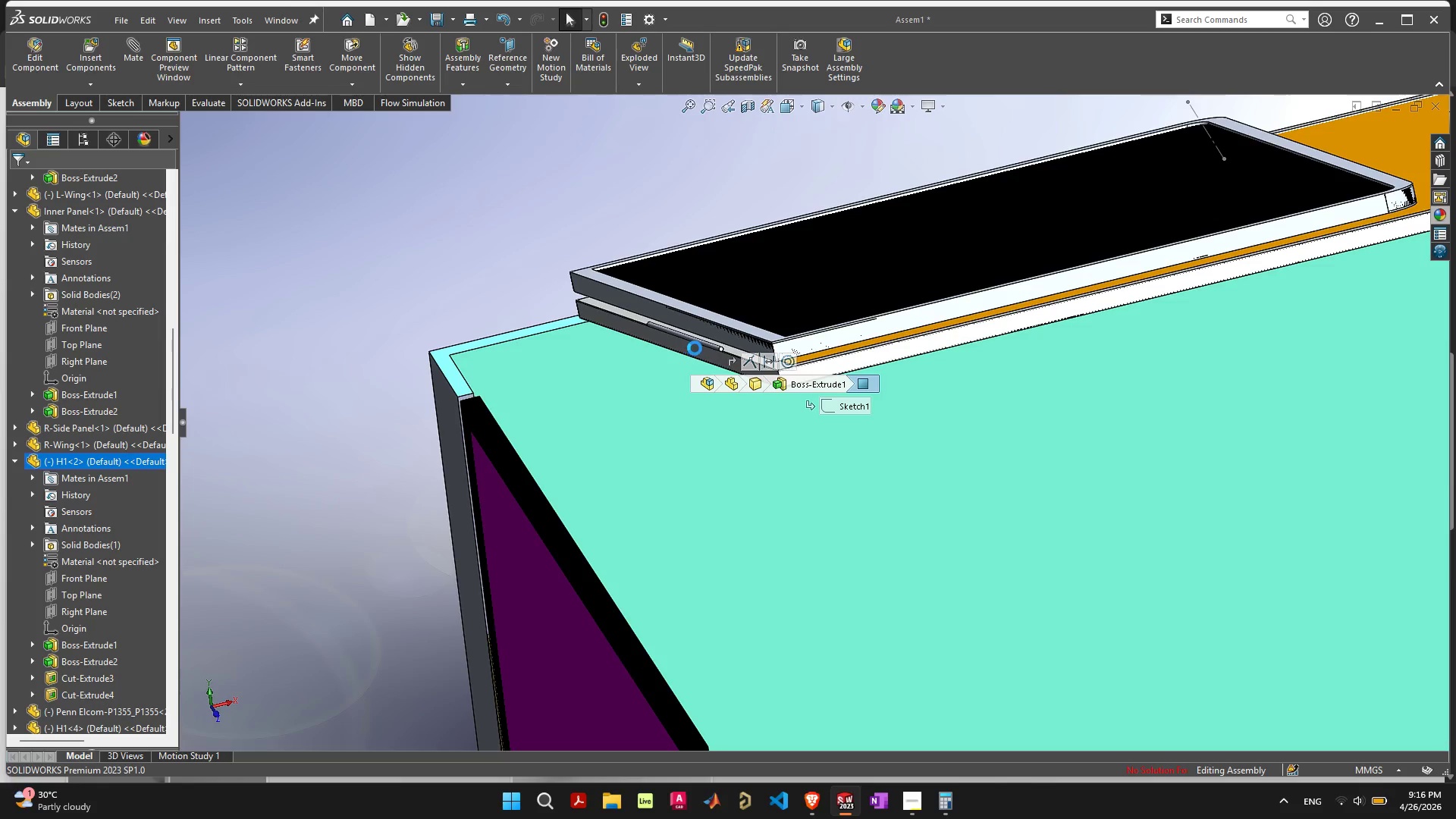 
scroll: coordinate [700, 351], scroll_direction: up, amount: 7.0
 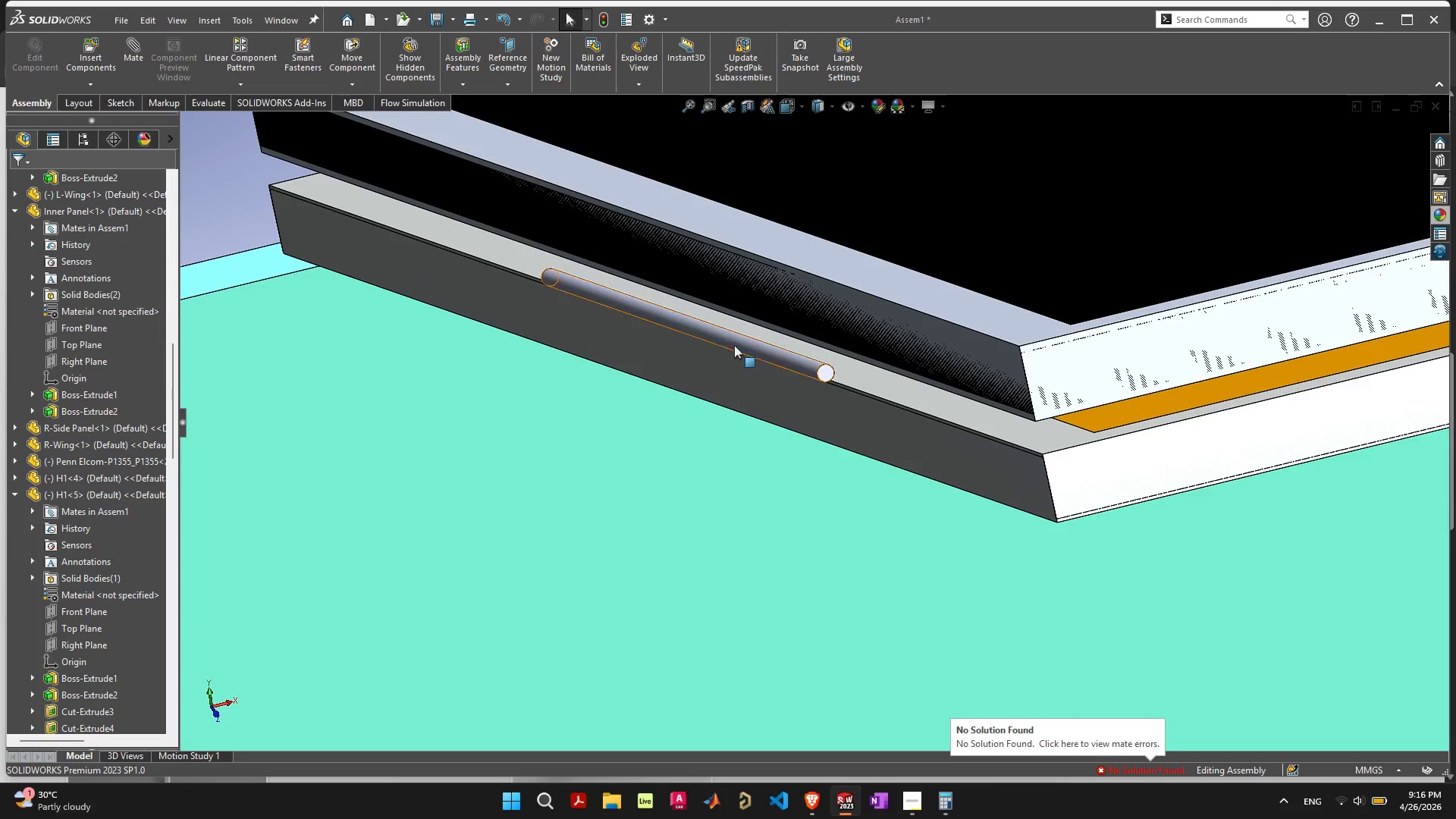 
scroll: coordinate [1028, 342], scroll_direction: down, amount: 10.0
 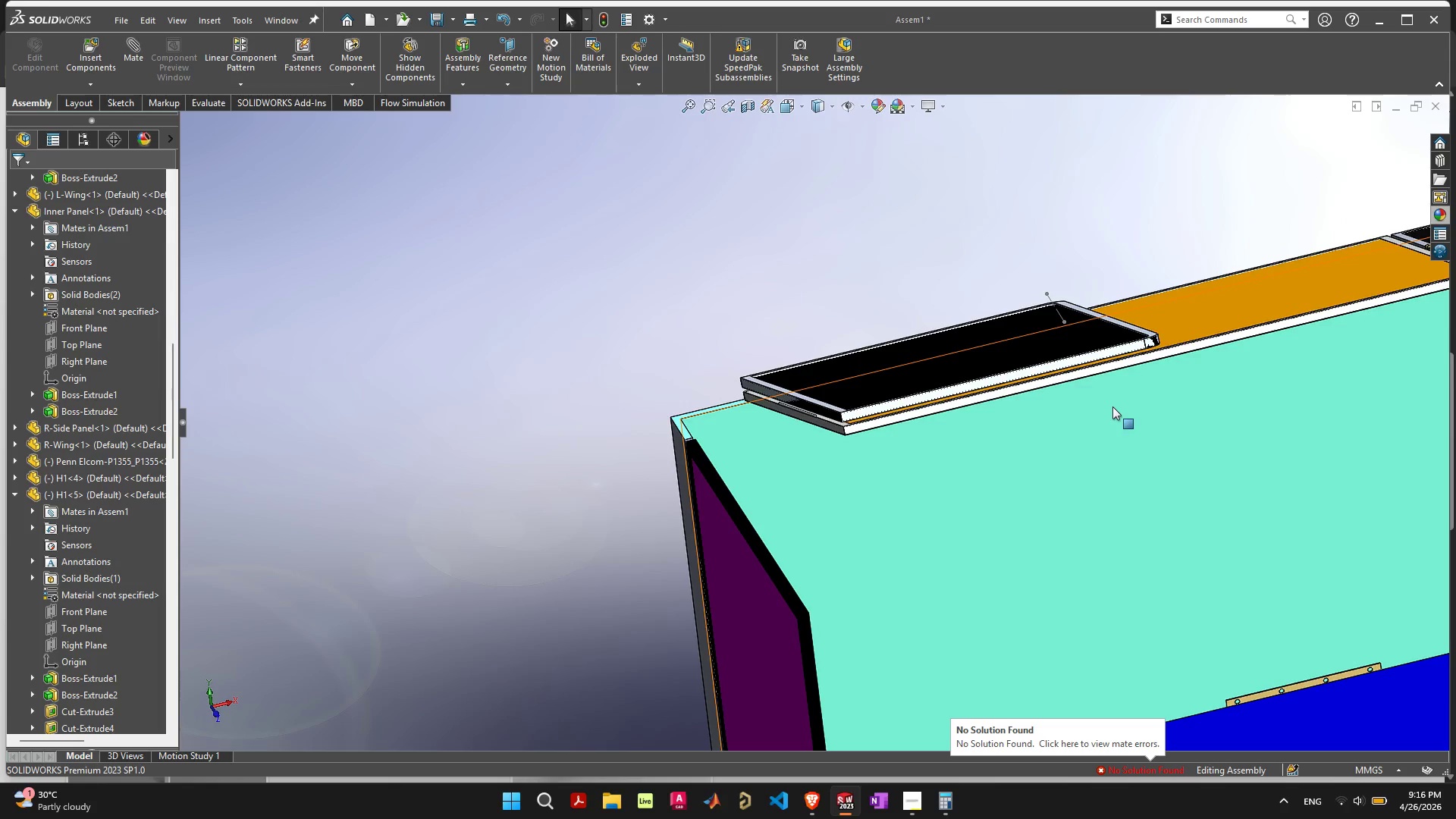 
scroll: coordinate [772, 339], scroll_direction: up, amount: 7.0
 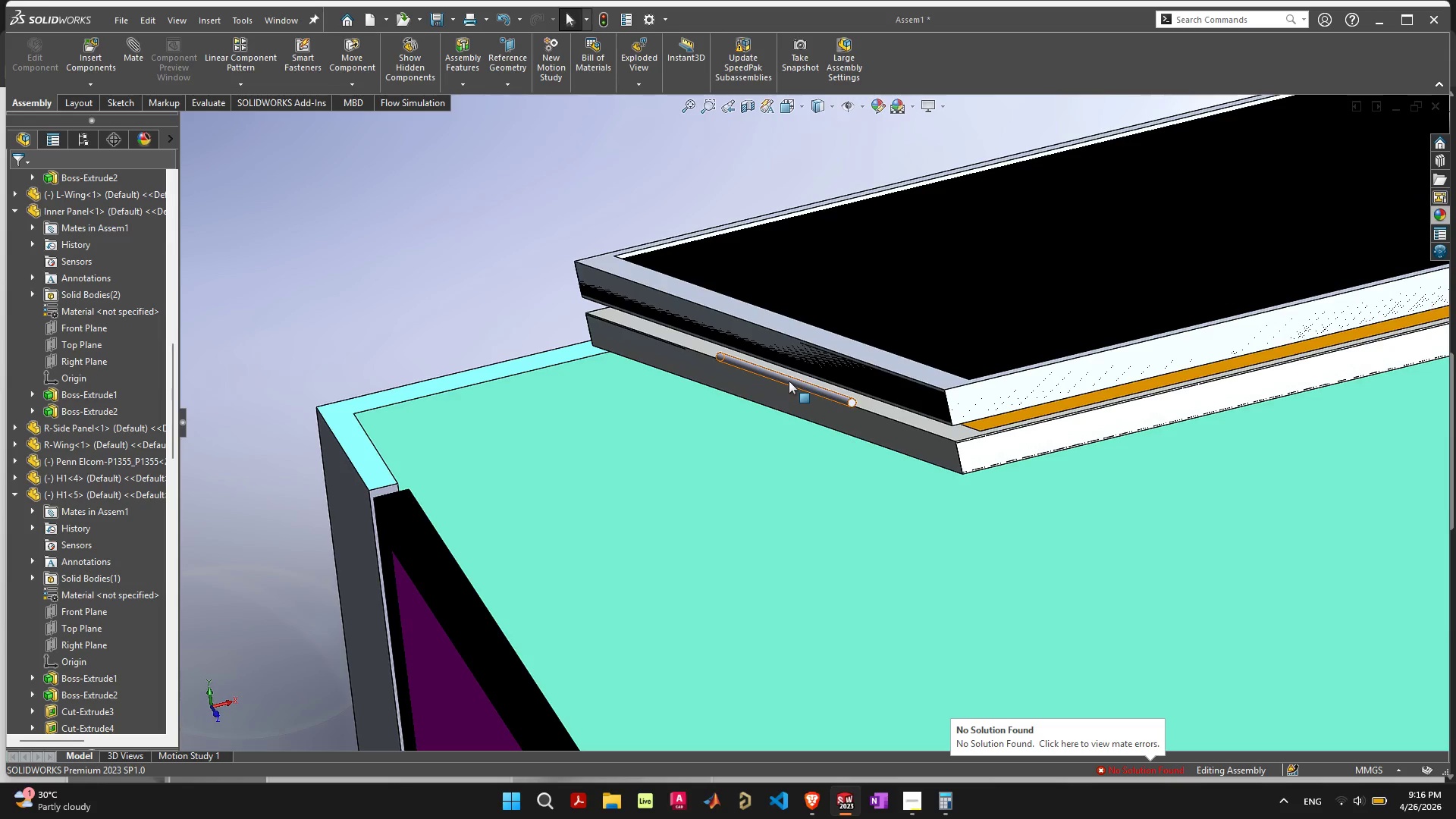 
left_click([789, 379])
 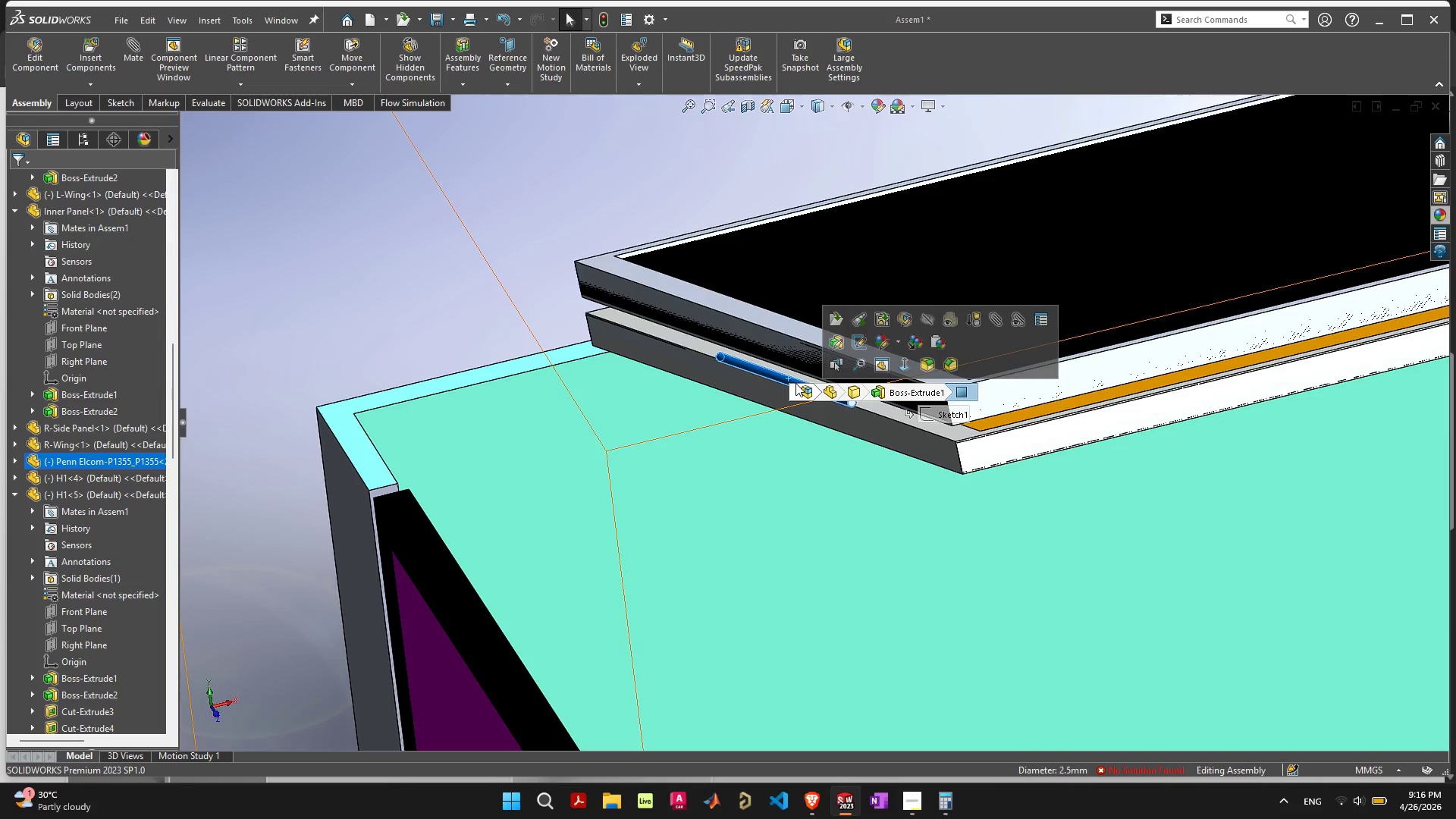 
key(Delete)
 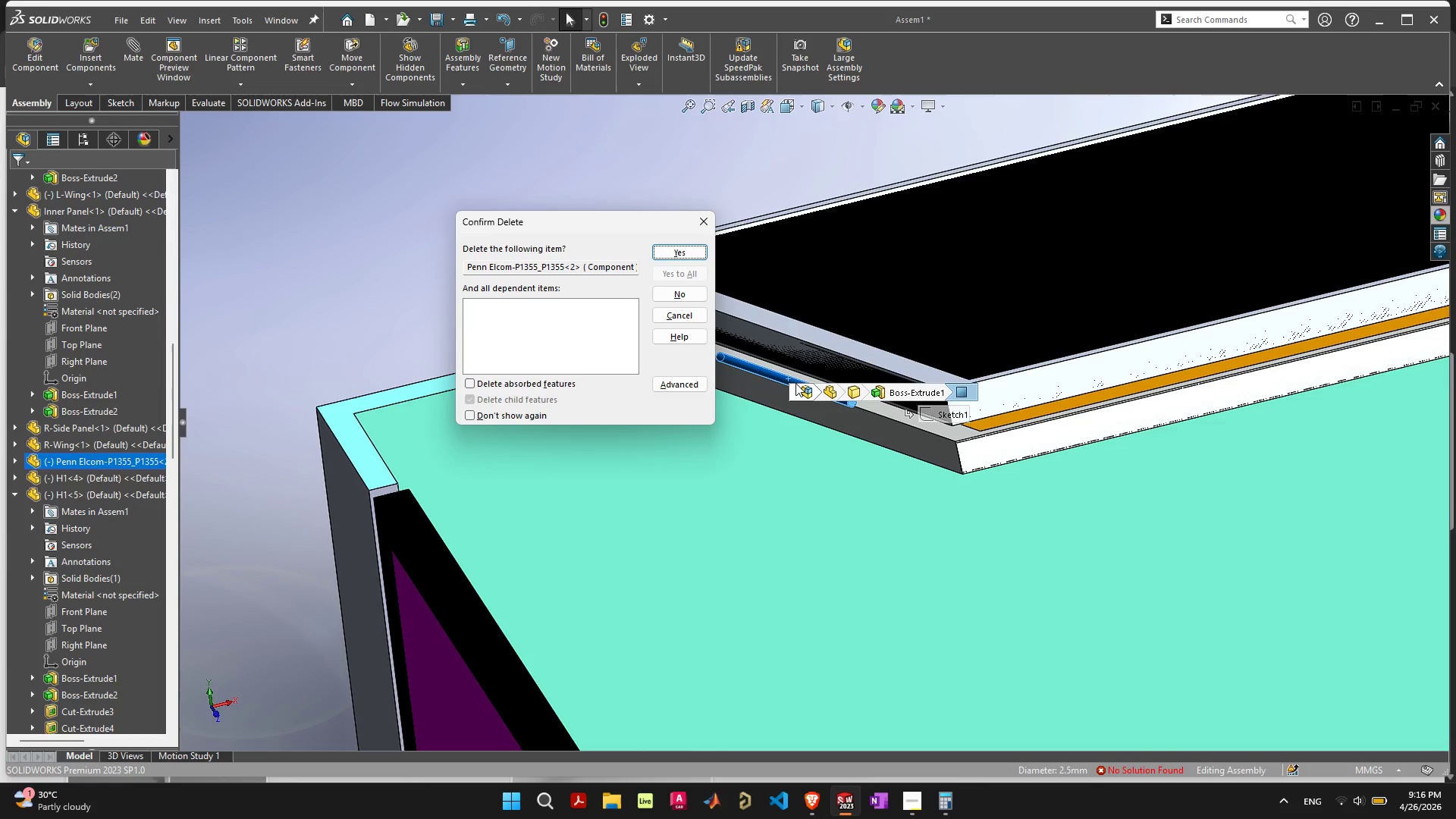 
key(Space)
 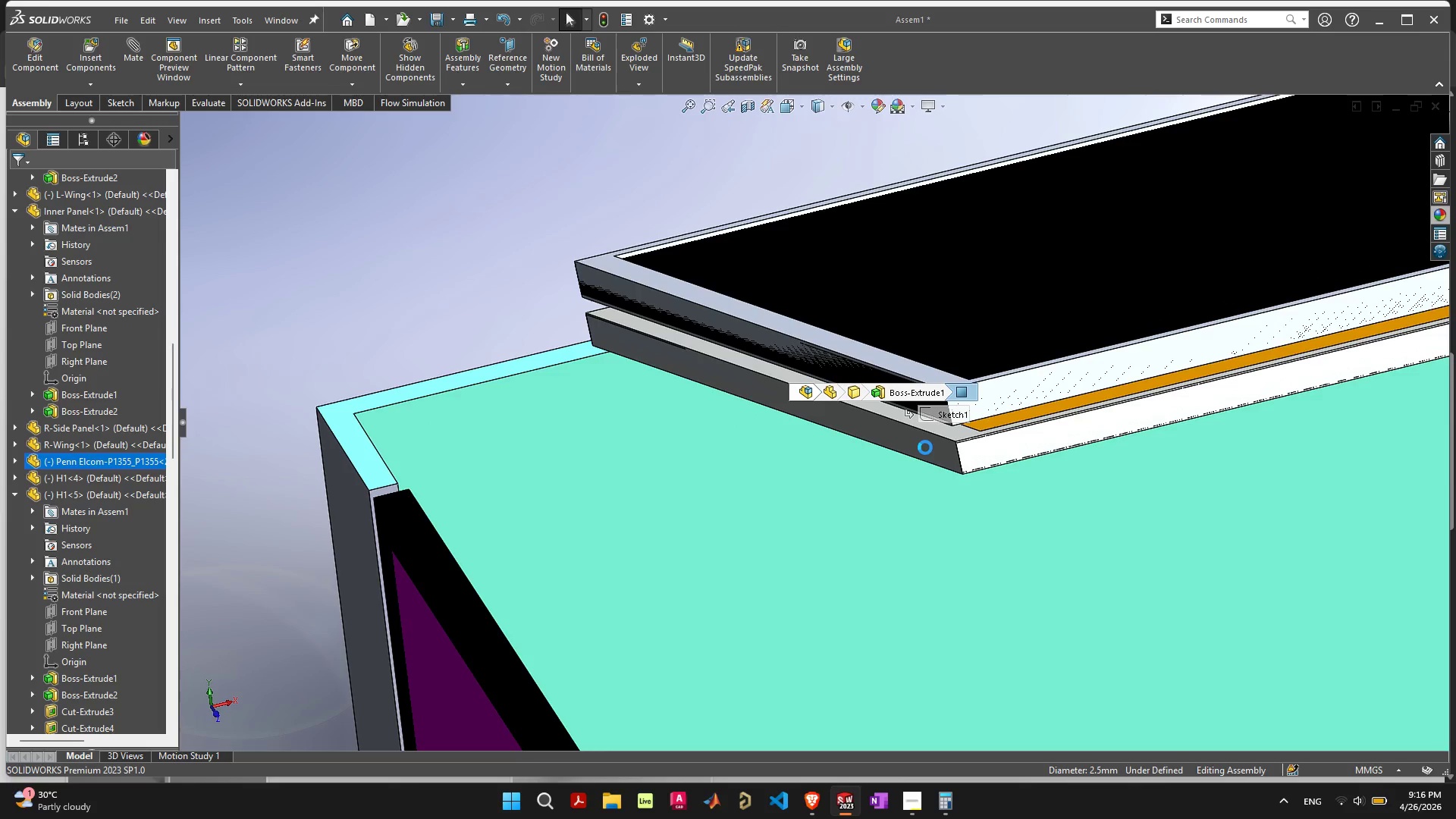 
scroll: coordinate [983, 470], scroll_direction: down, amount: 2.0
 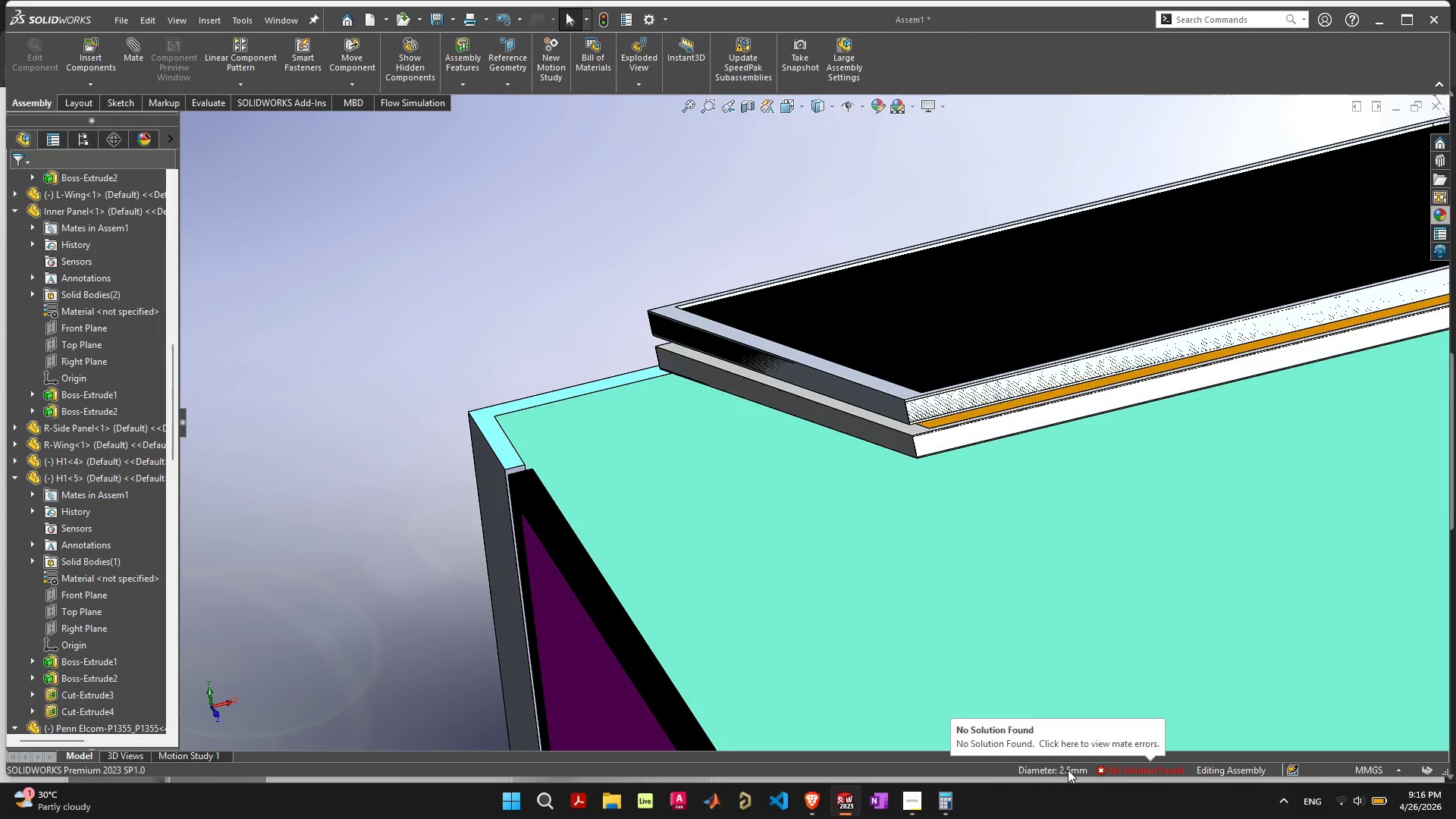 
left_click([1110, 769])
 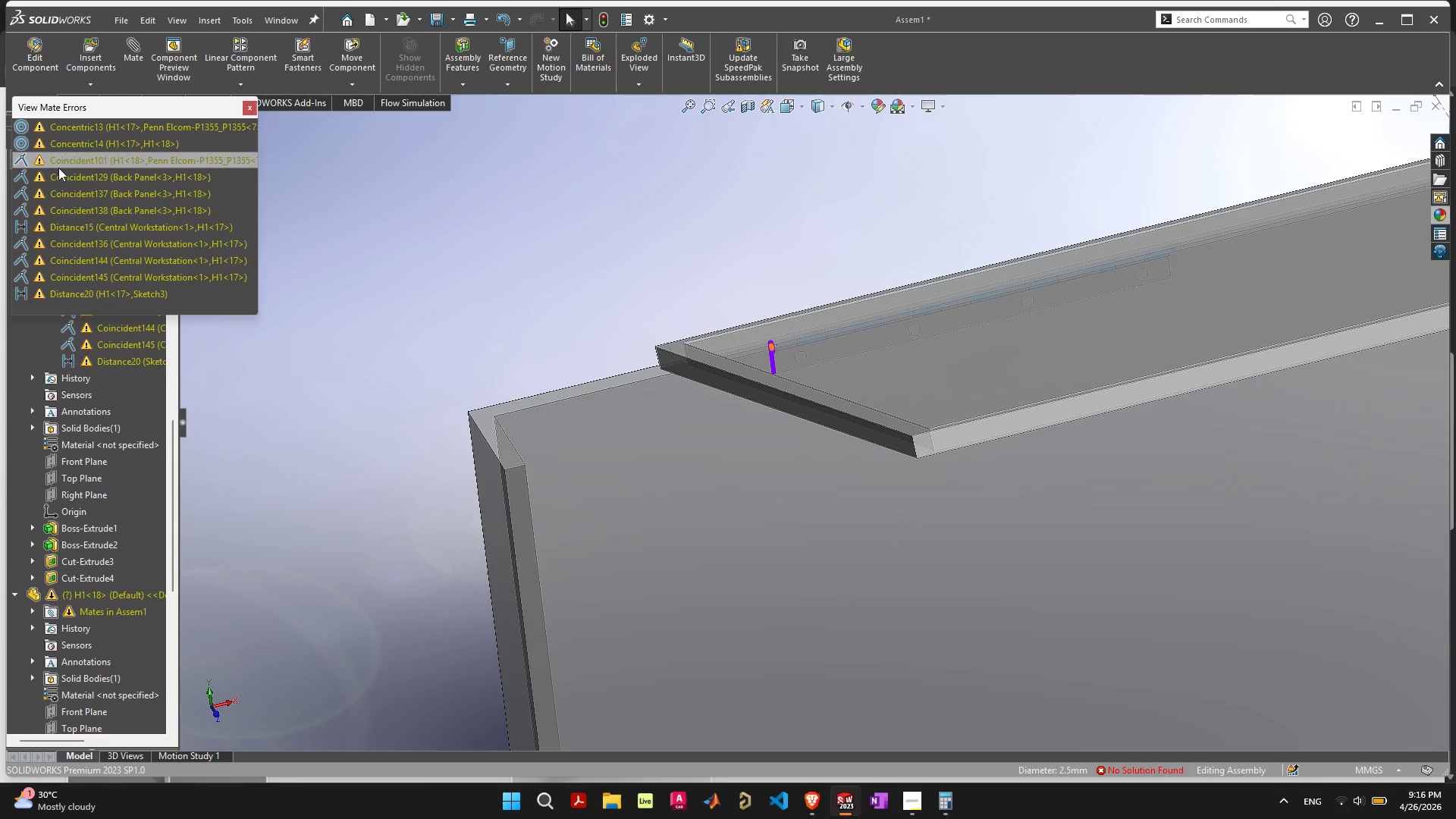 
mouse_move([83, 184])
 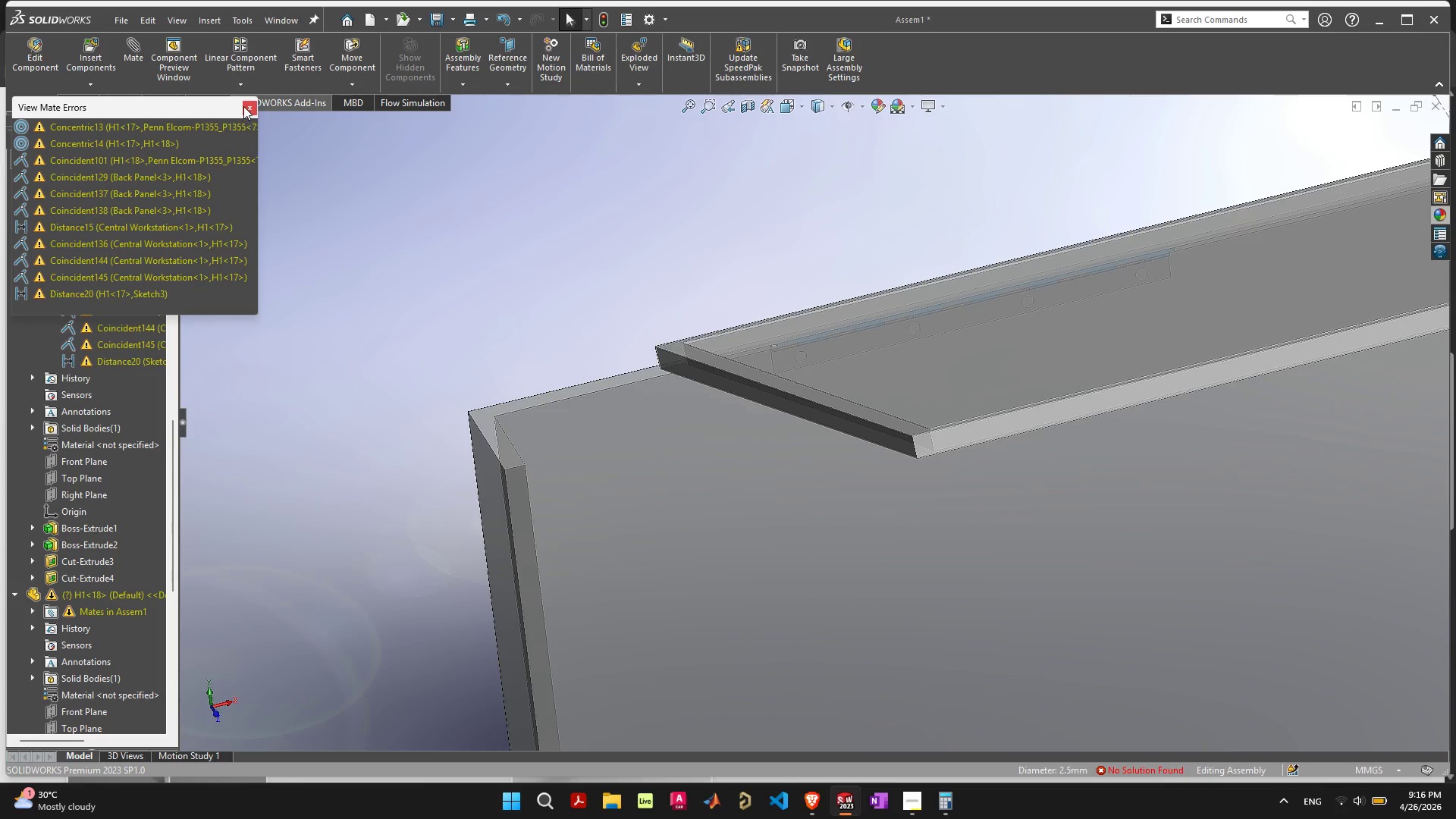 
left_click([243, 106])
 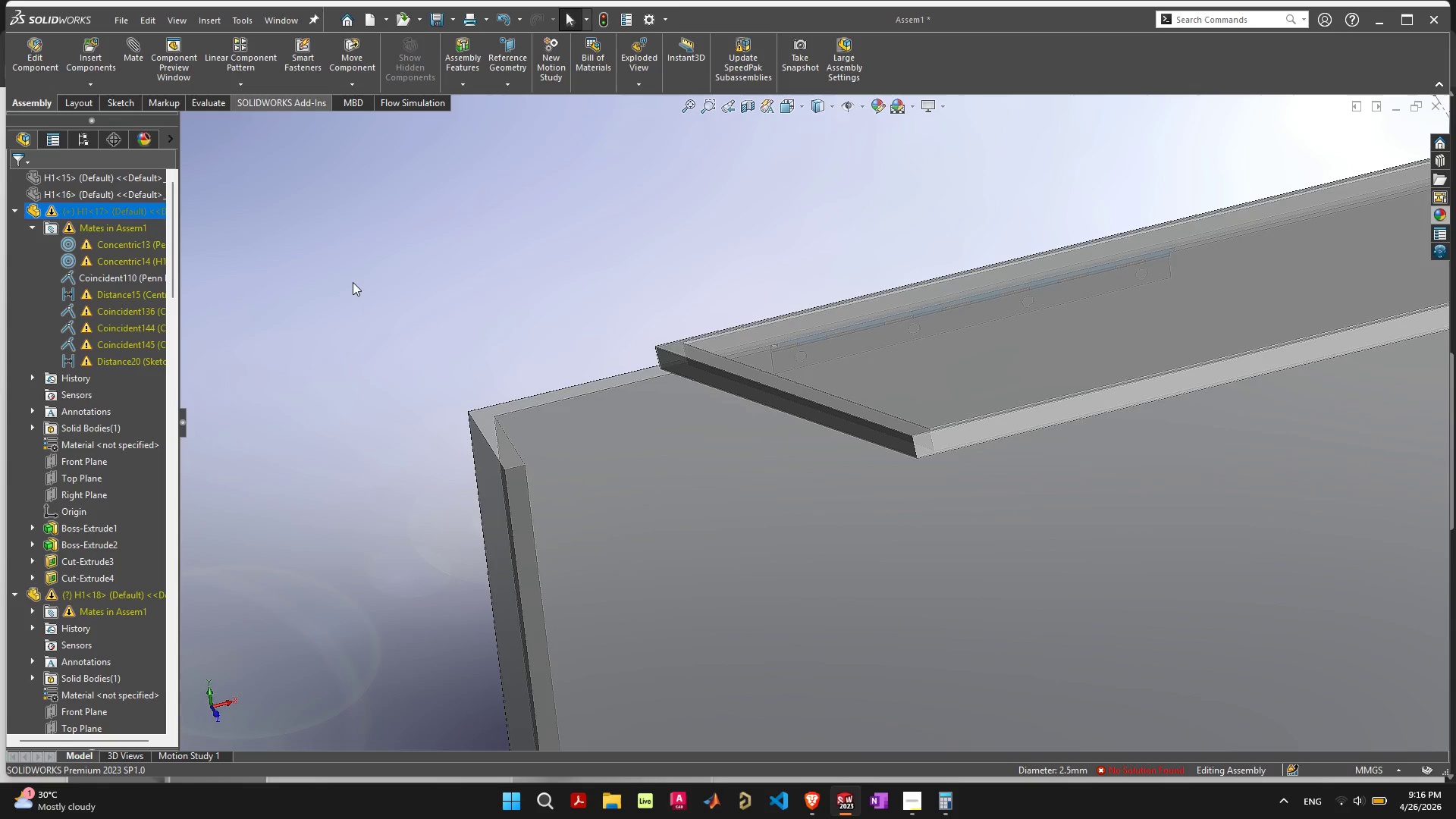 
scroll: coordinate [1067, 348], scroll_direction: down, amount: 7.0
 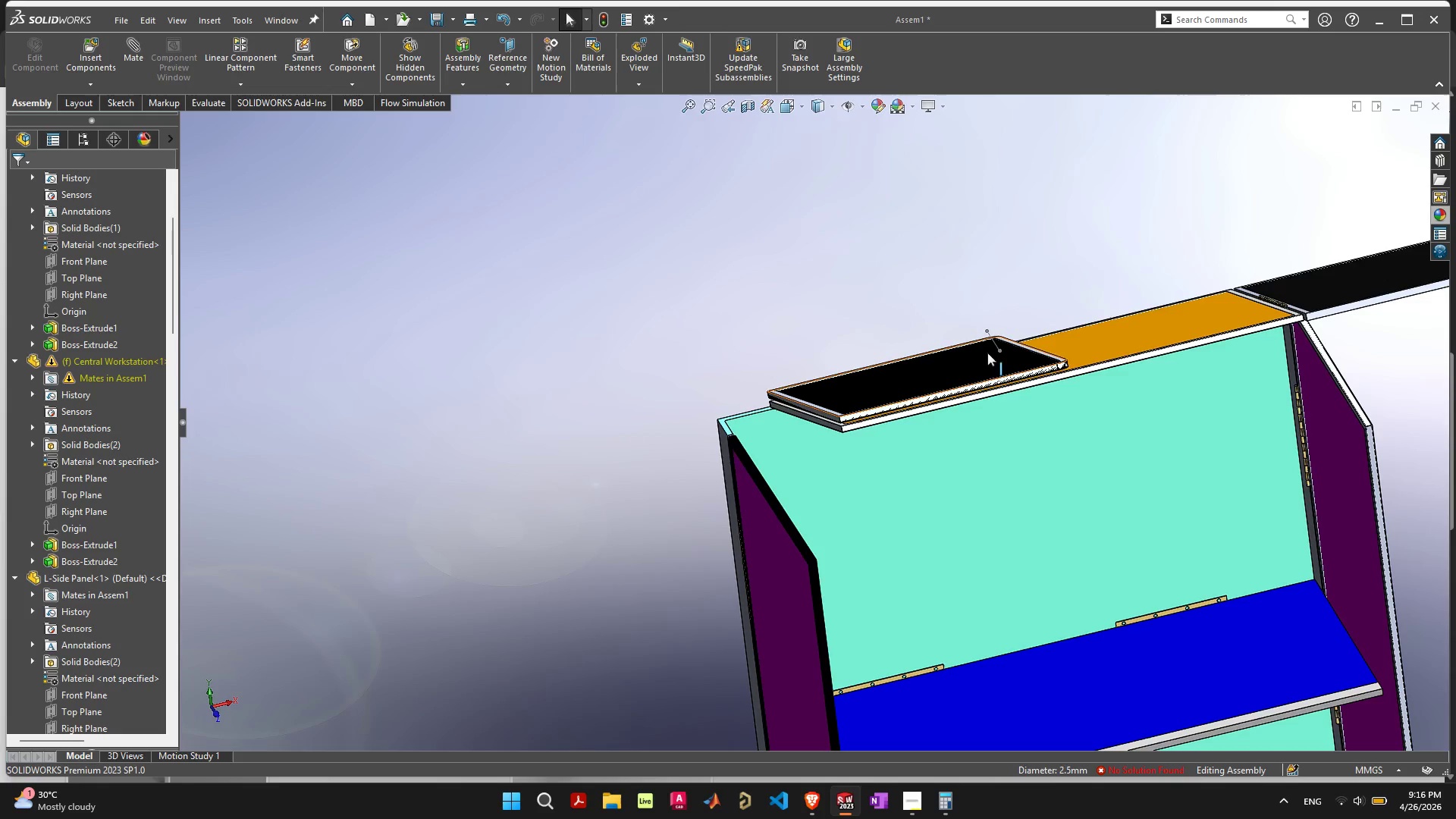 
left_click_drag(start_coordinate=[956, 362], to_coordinate=[792, 278])
 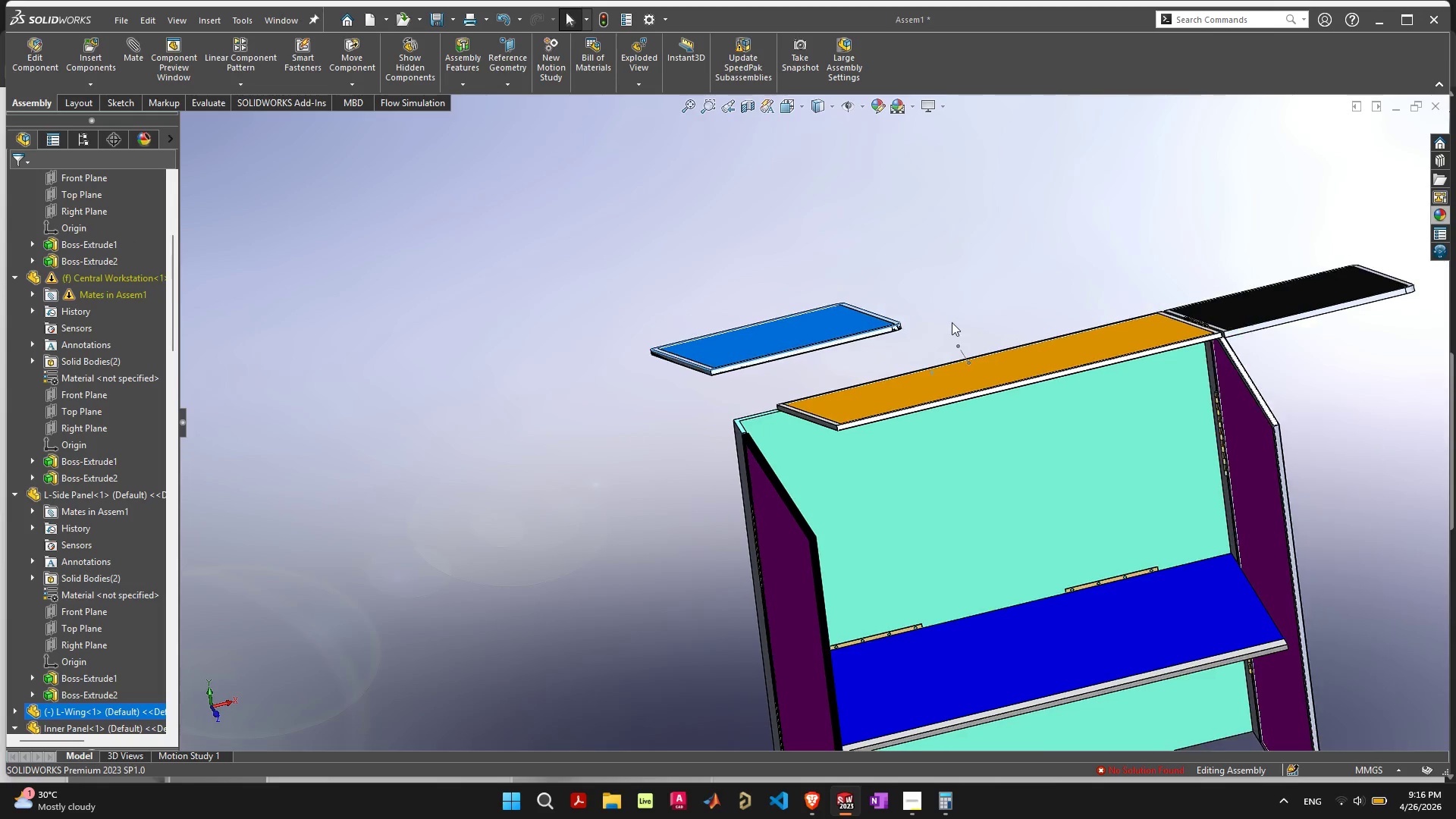 
scroll: coordinate [952, 322], scroll_direction: down, amount: 2.0
 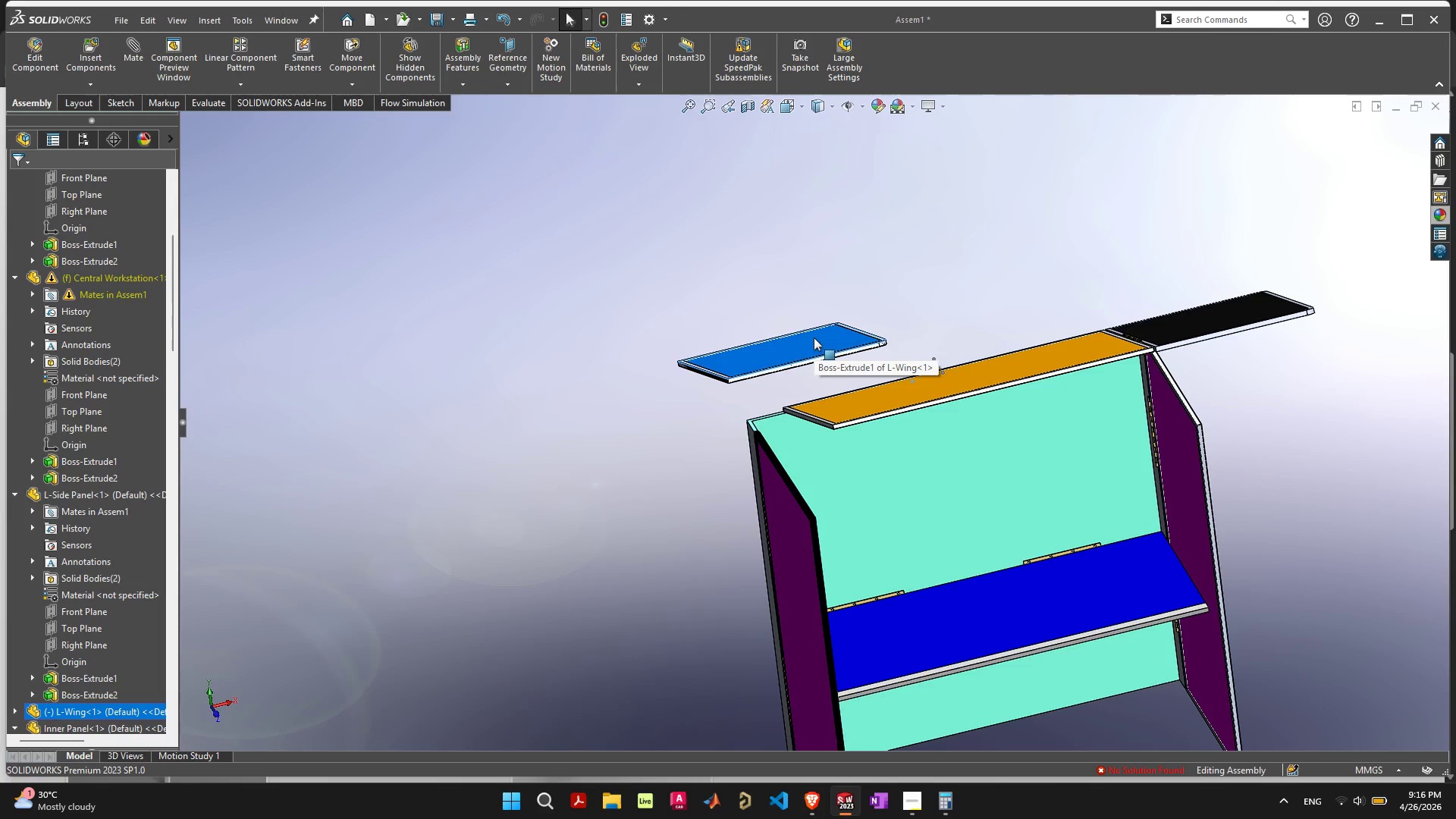 
key(Delete)
 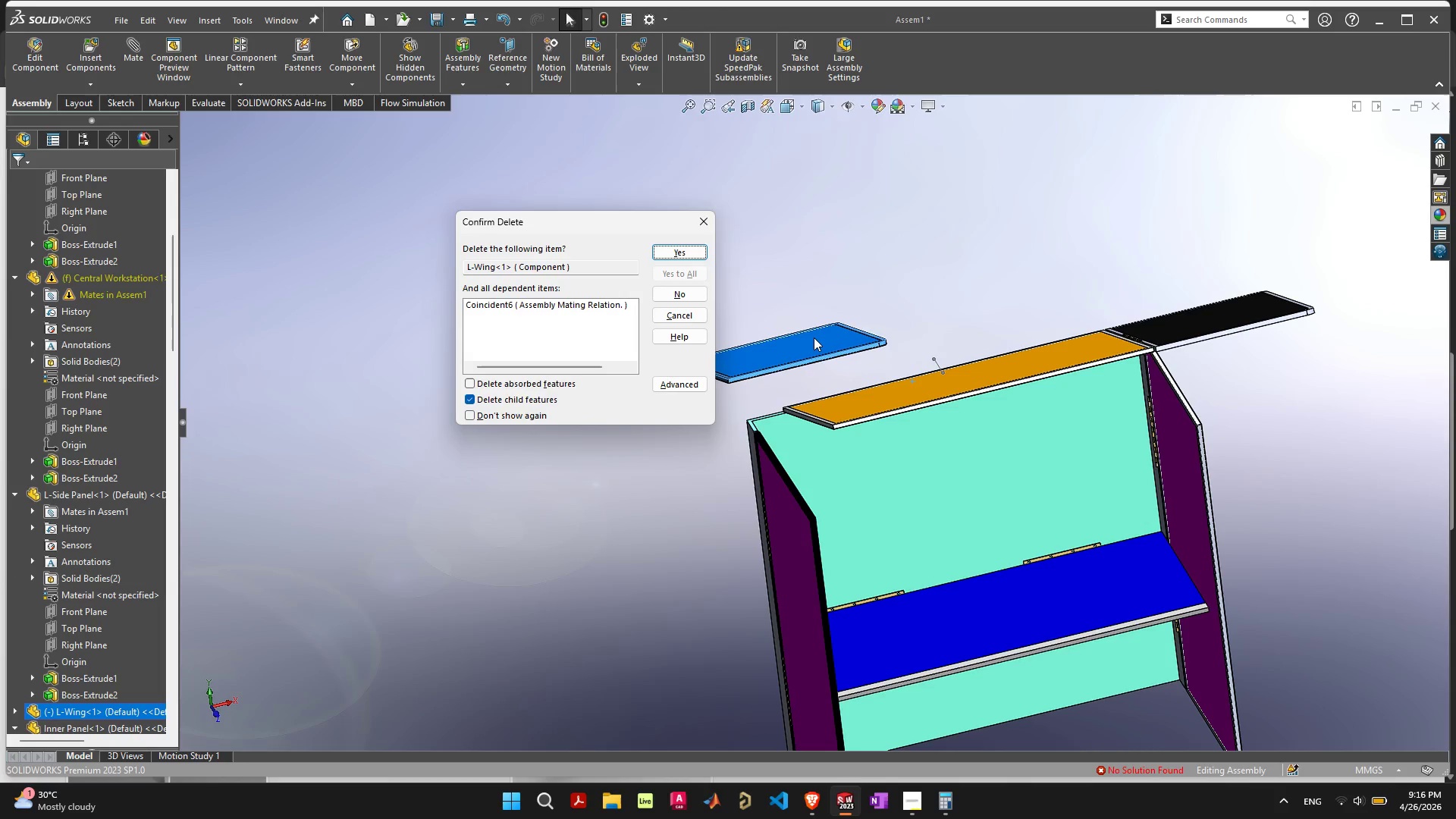 
key(Space)
 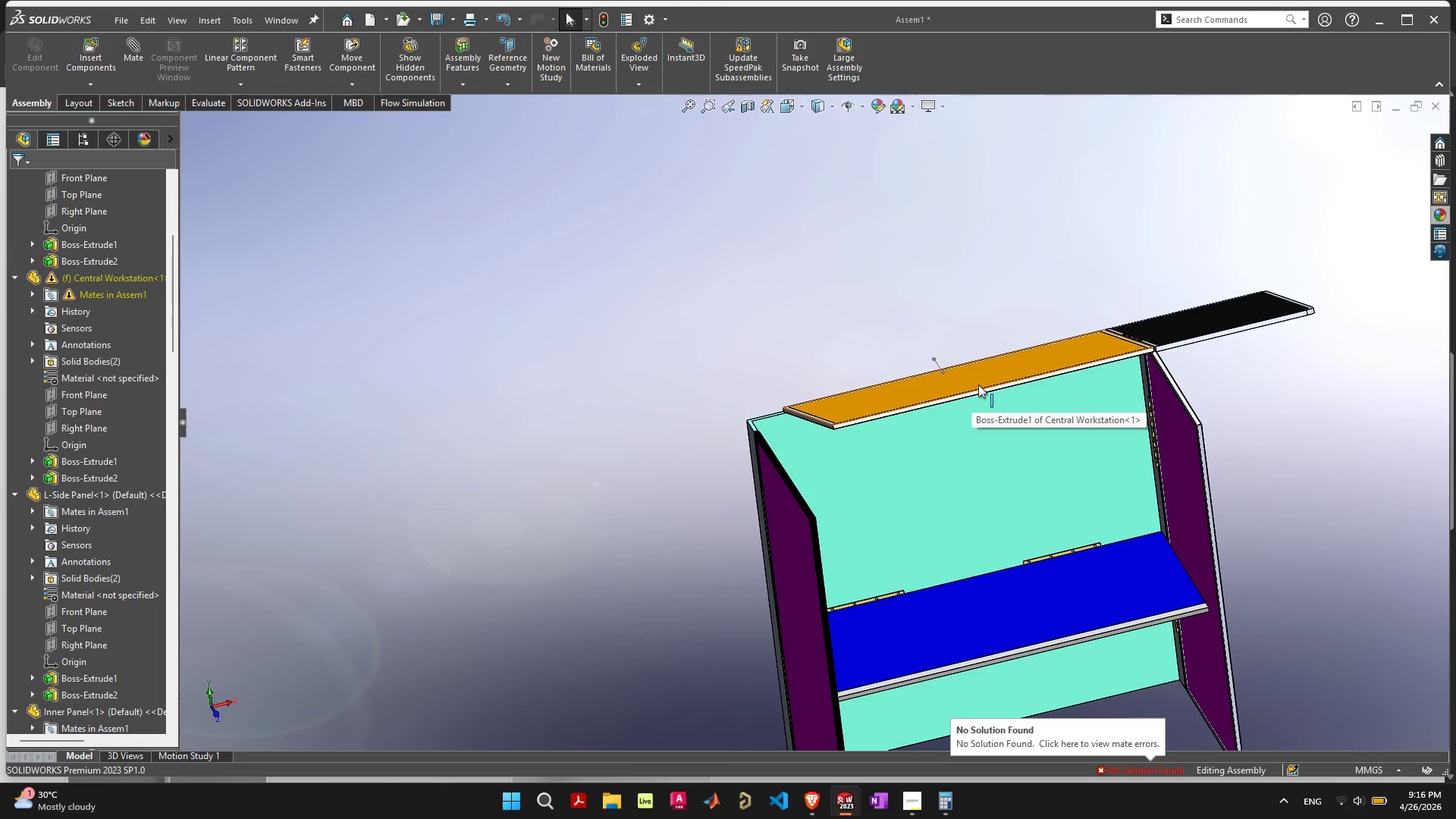 
left_click([1188, 323])
 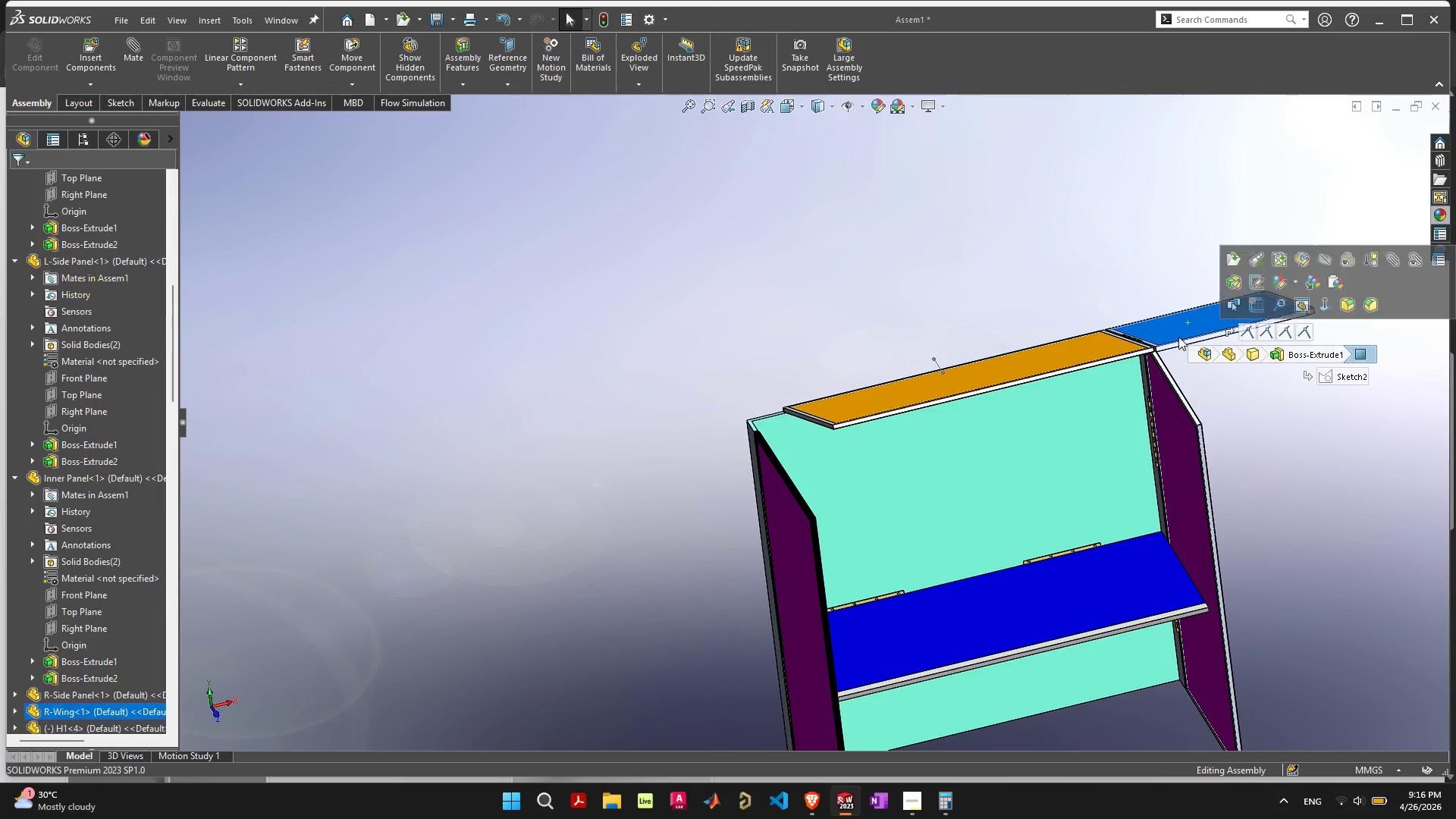 
scroll: coordinate [1134, 371], scroll_direction: up, amount: 7.0
 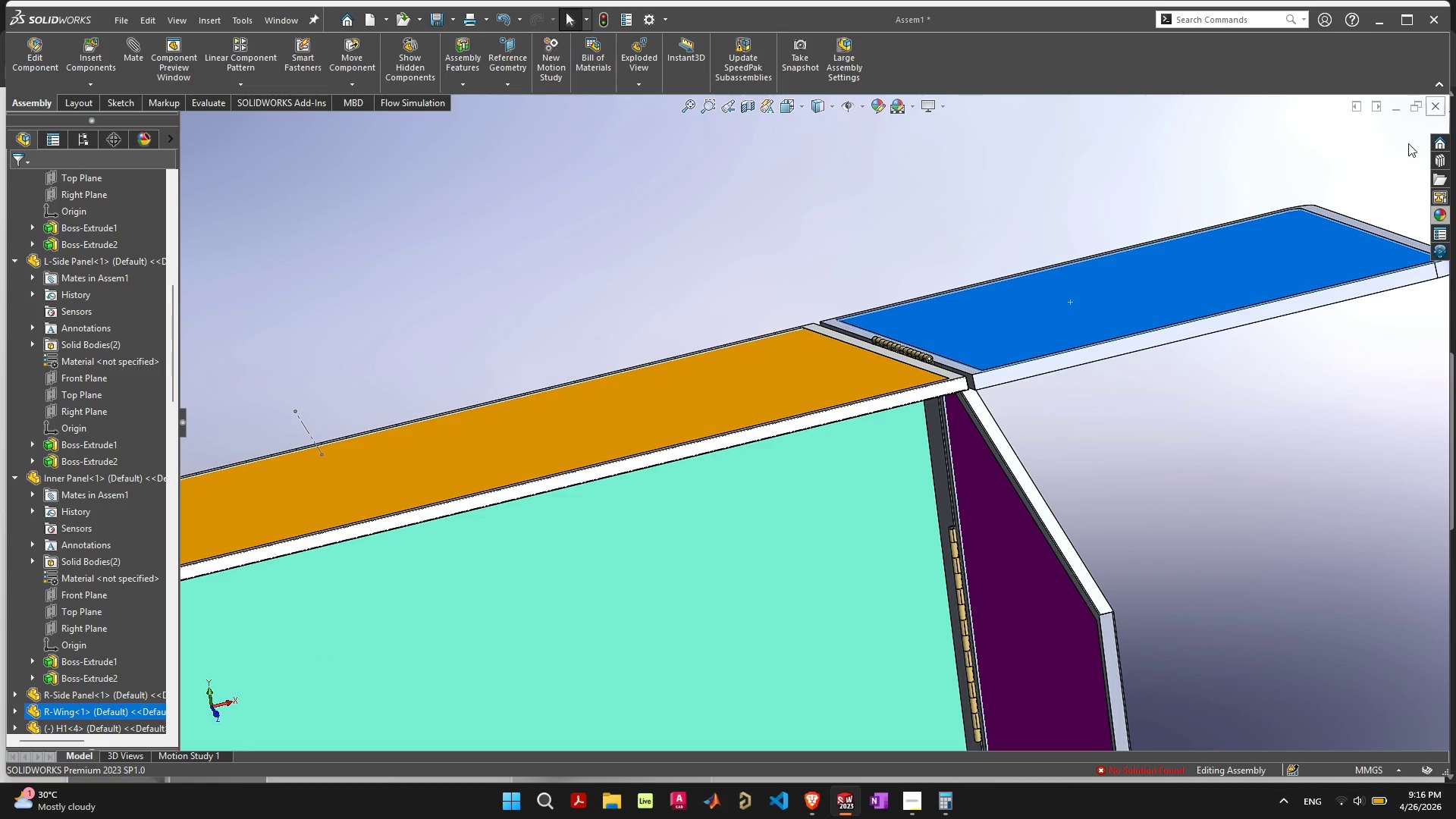 
left_click([778, 418])
 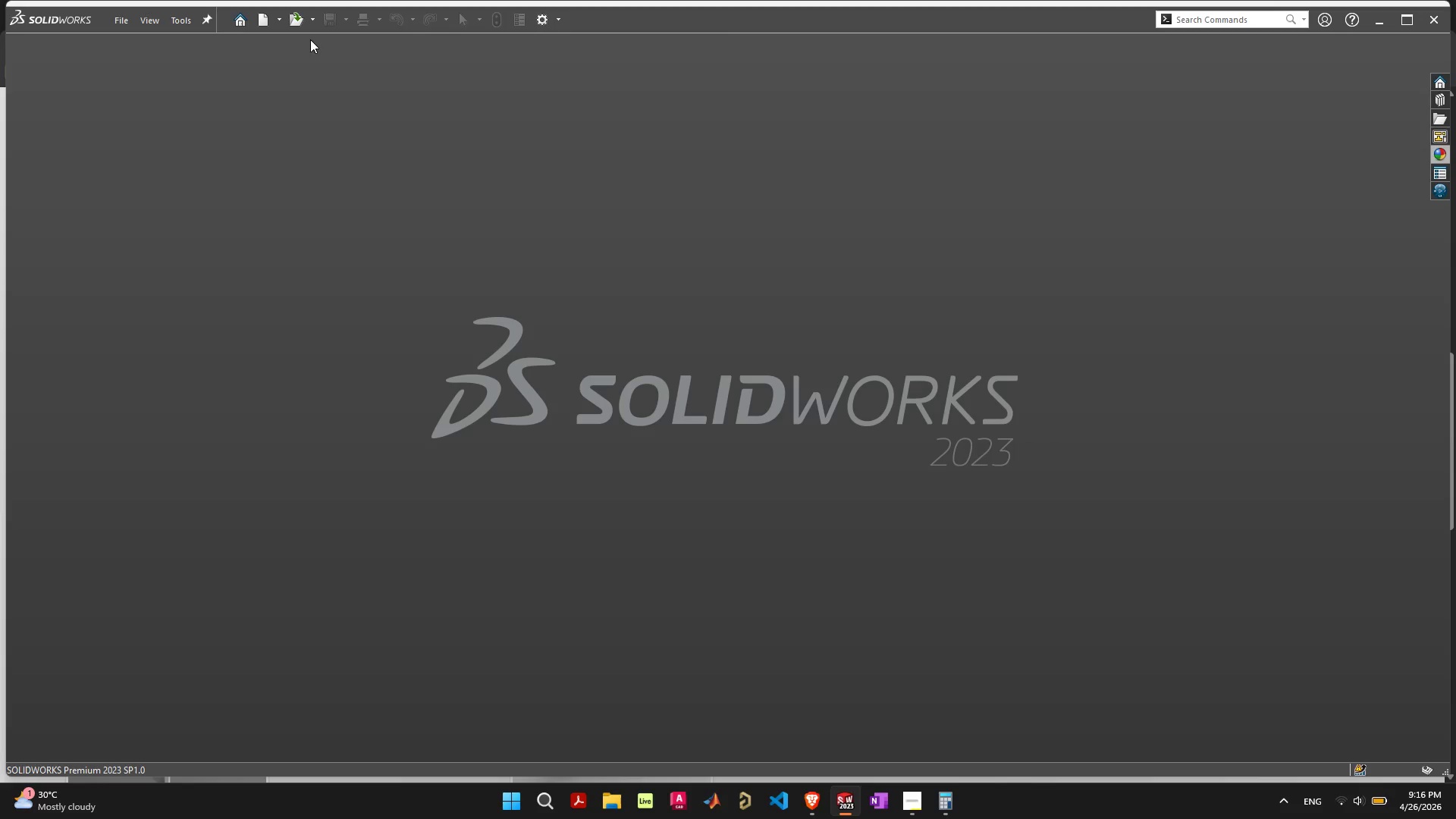 
left_click([297, 16])
 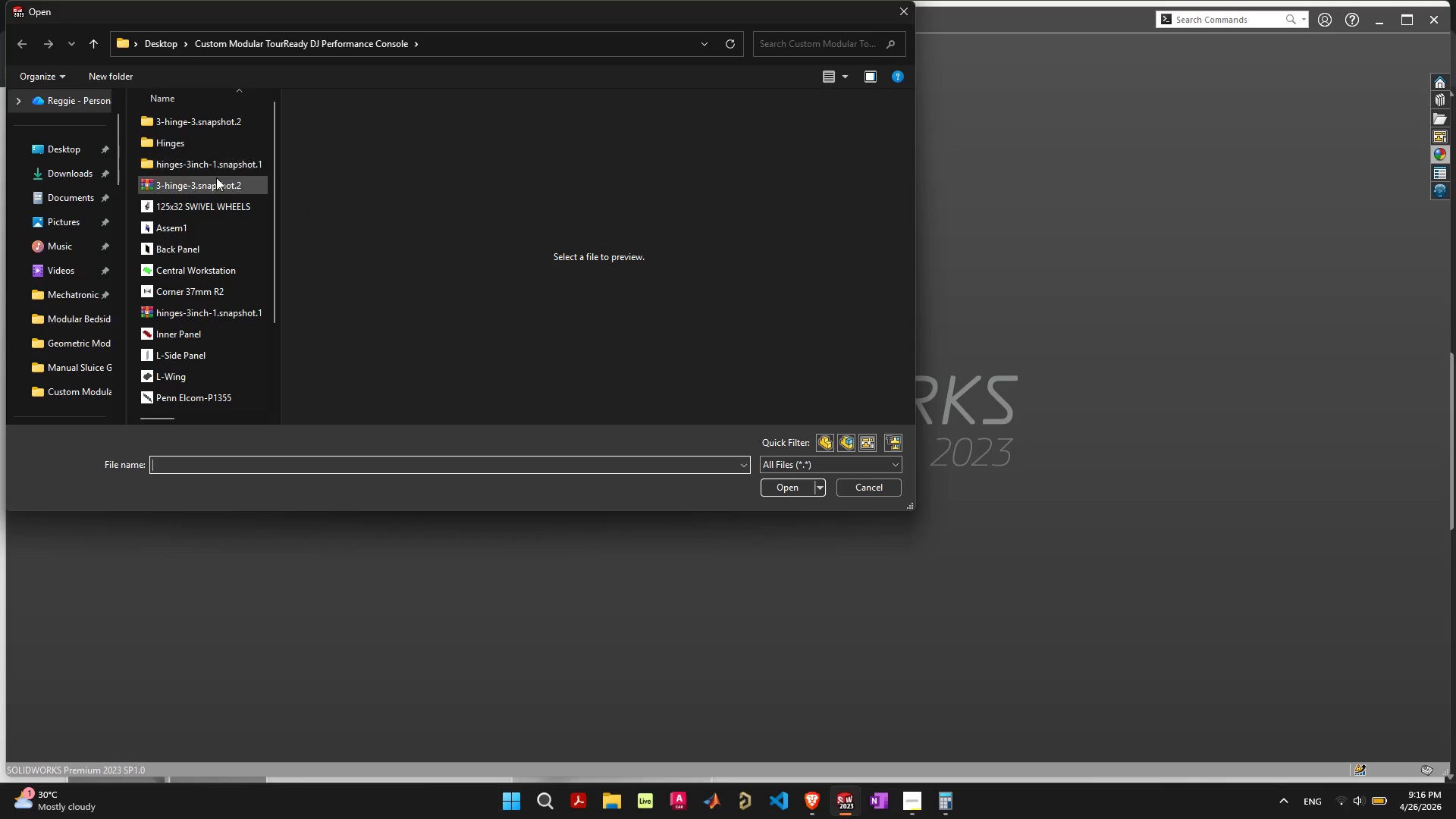 
double_click([202, 232])
 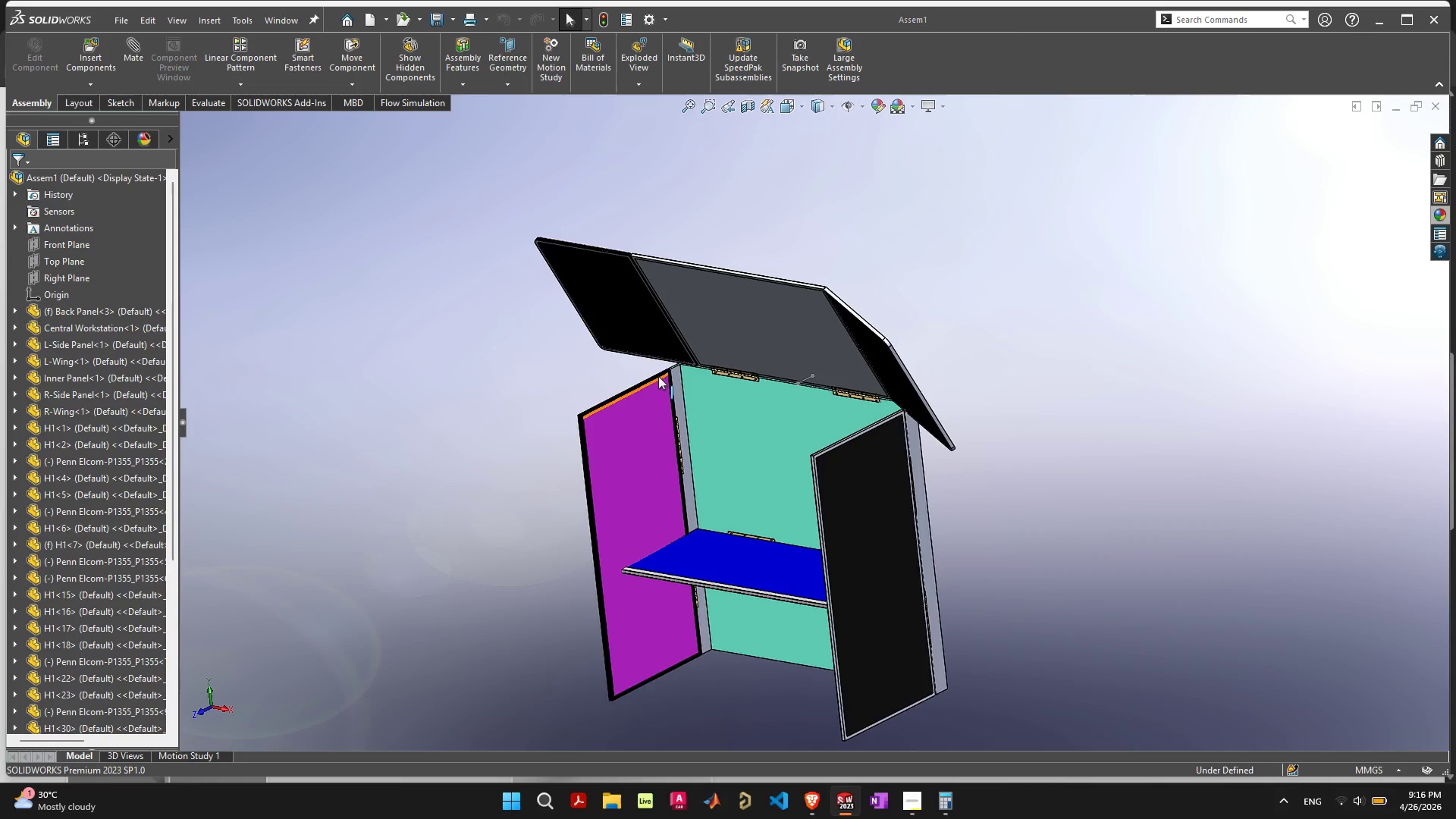 
wait(5.75)
 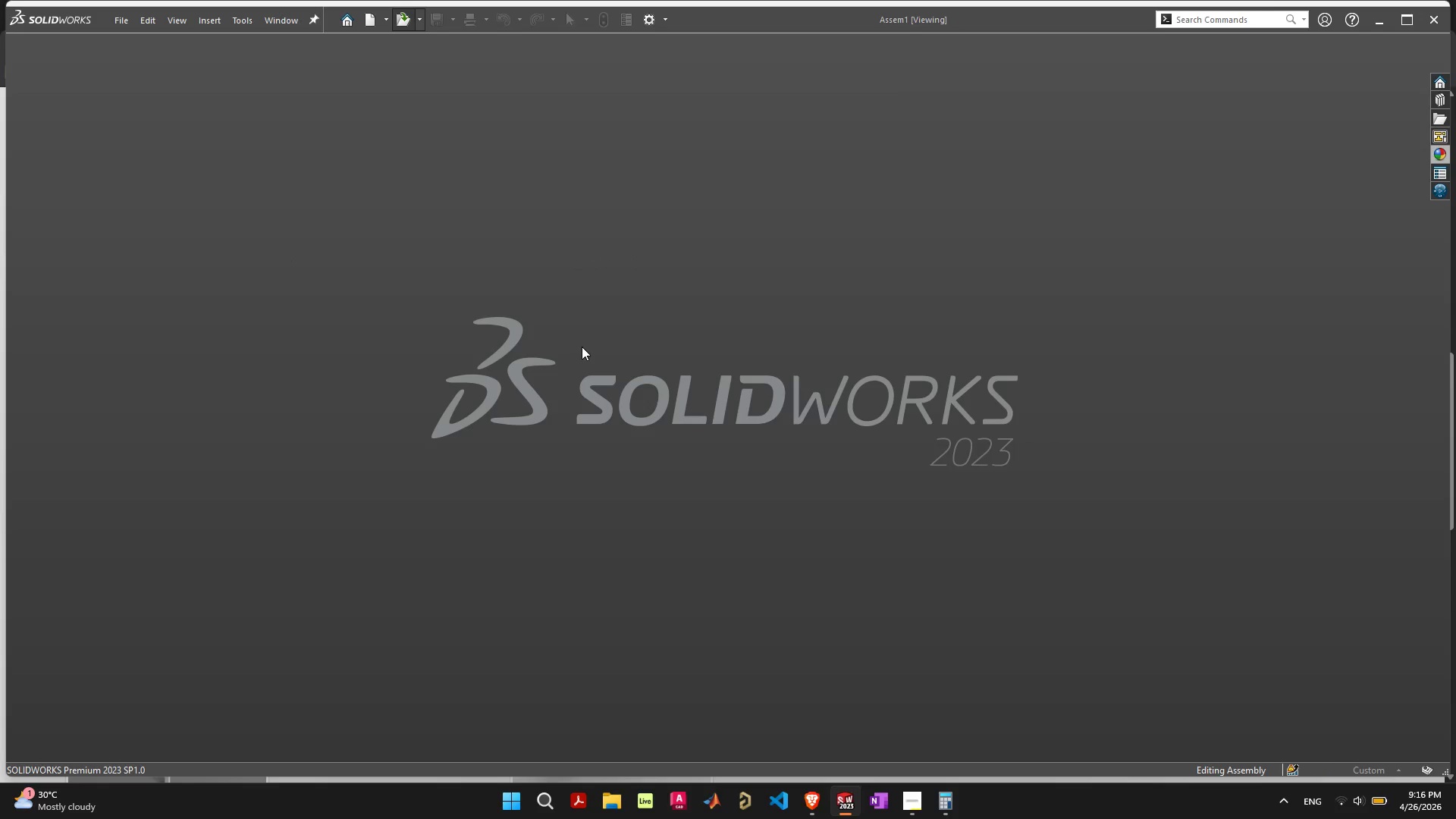 
scroll: coordinate [701, 450], scroll_direction: up, amount: 1.0
 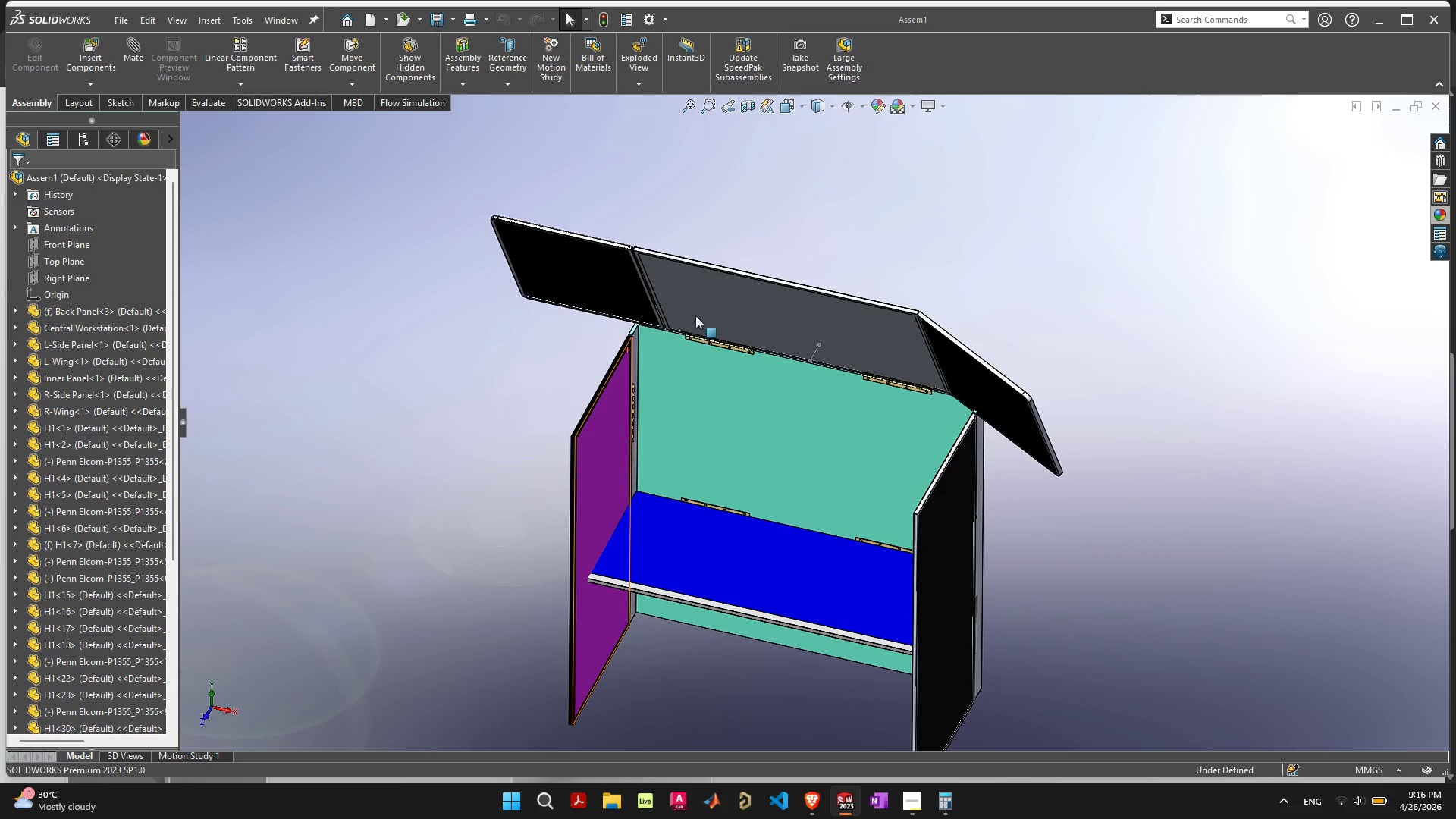 
left_click_drag(start_coordinate=[703, 295], to_coordinate=[698, 312])
 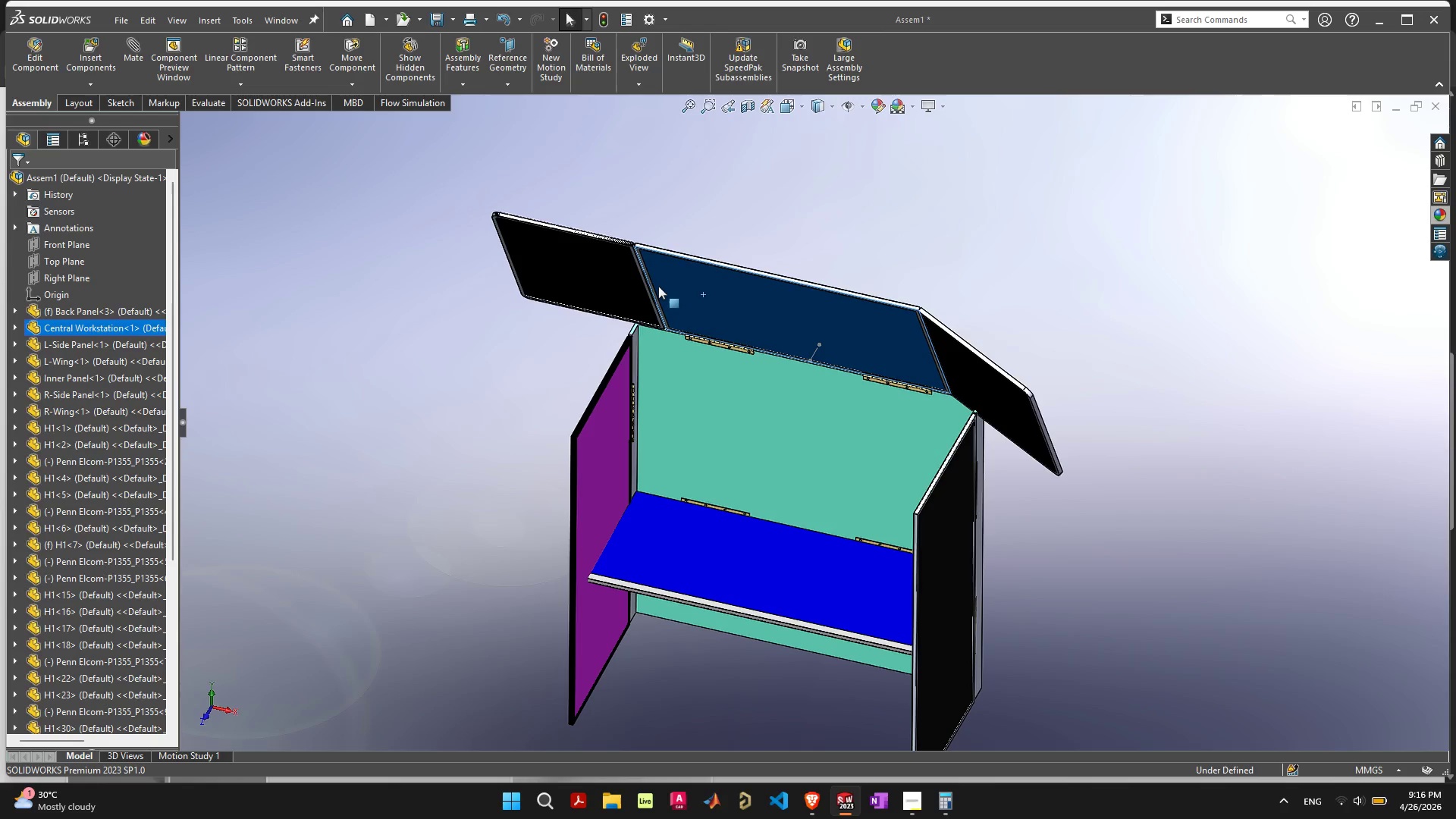 
scroll: coordinate [850, 386], scroll_direction: up, amount: 17.0
 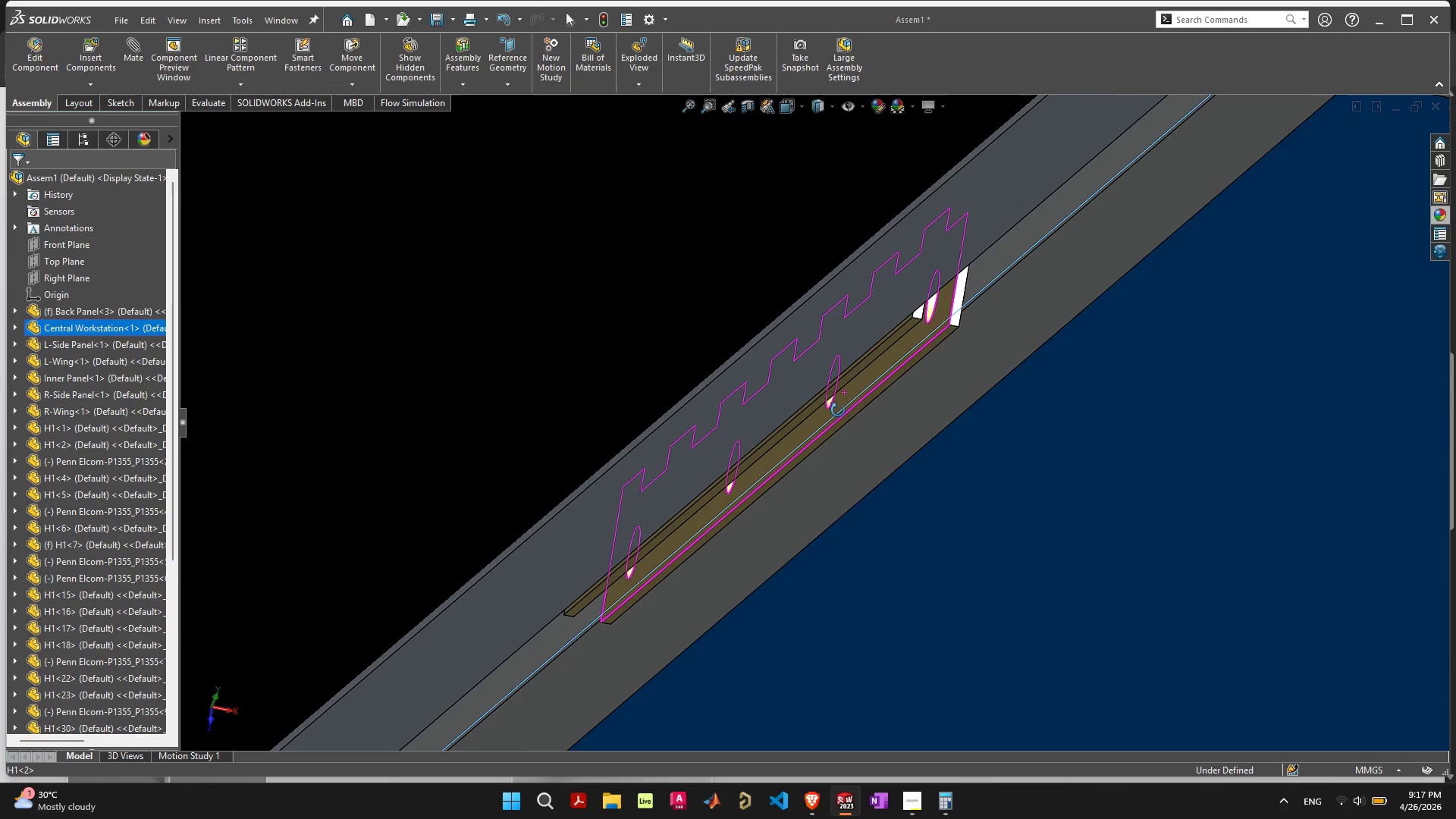 
wait(8.76)
 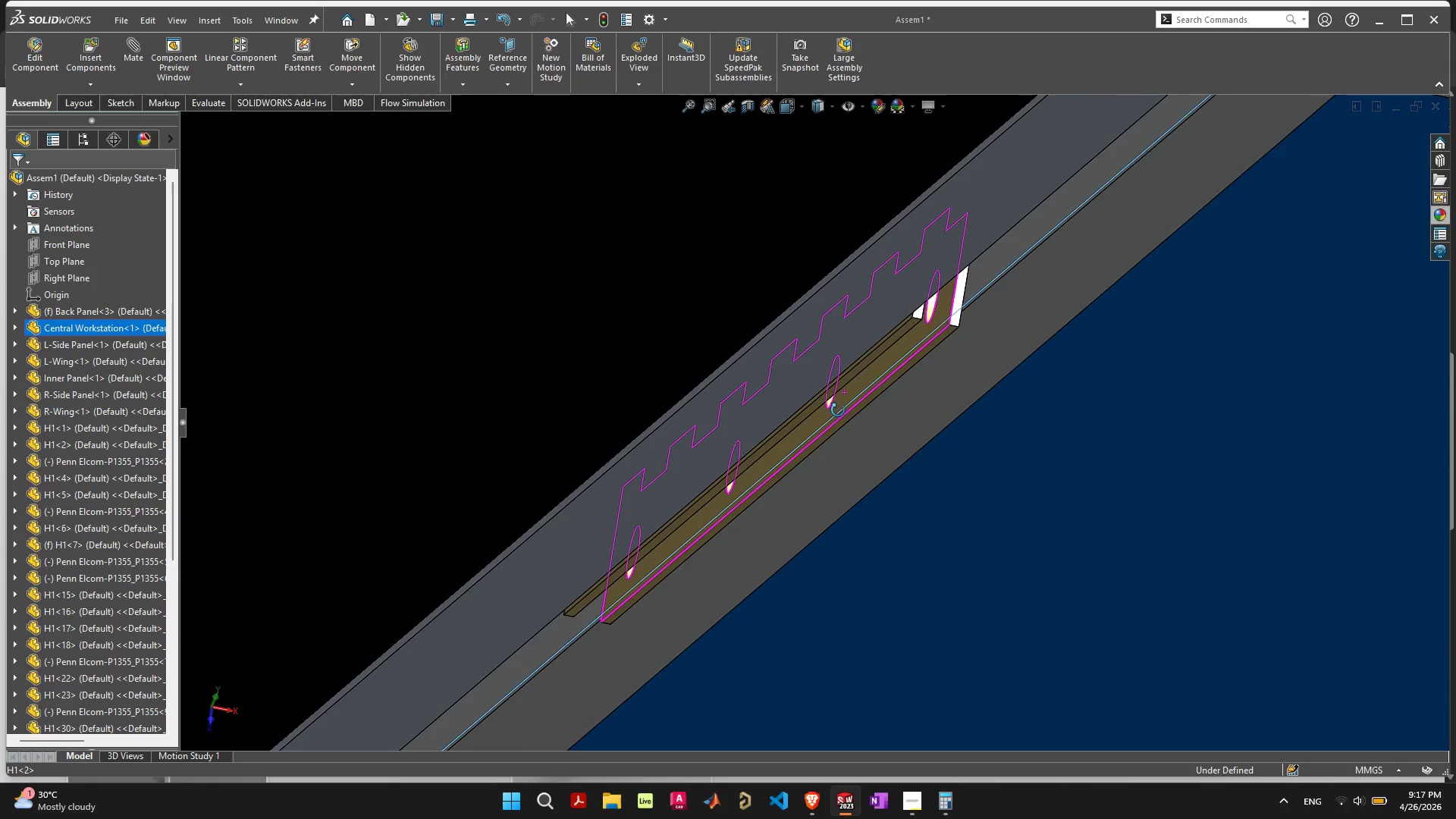 
left_click([913, 364])
 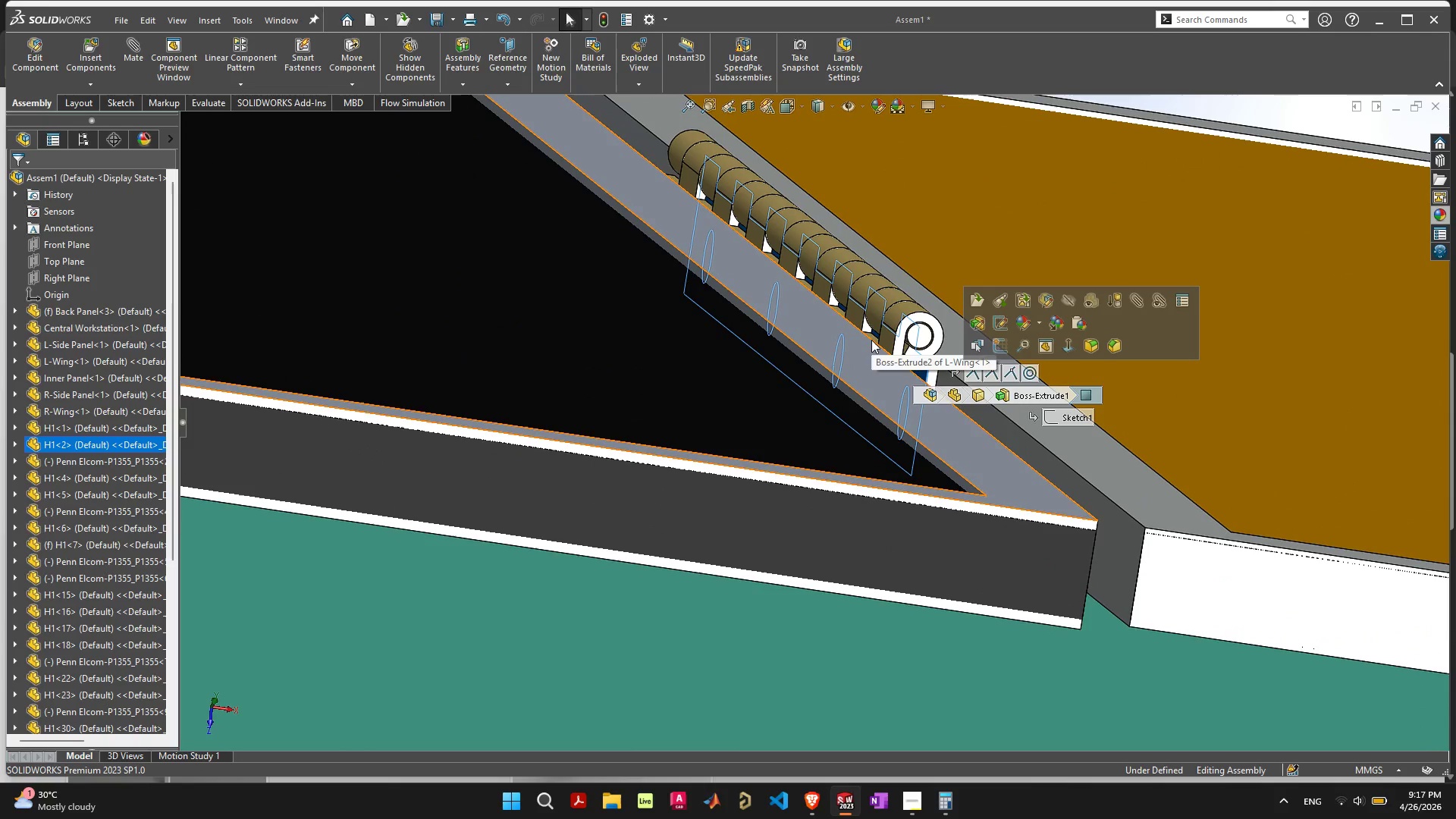 
left_click([871, 337])
 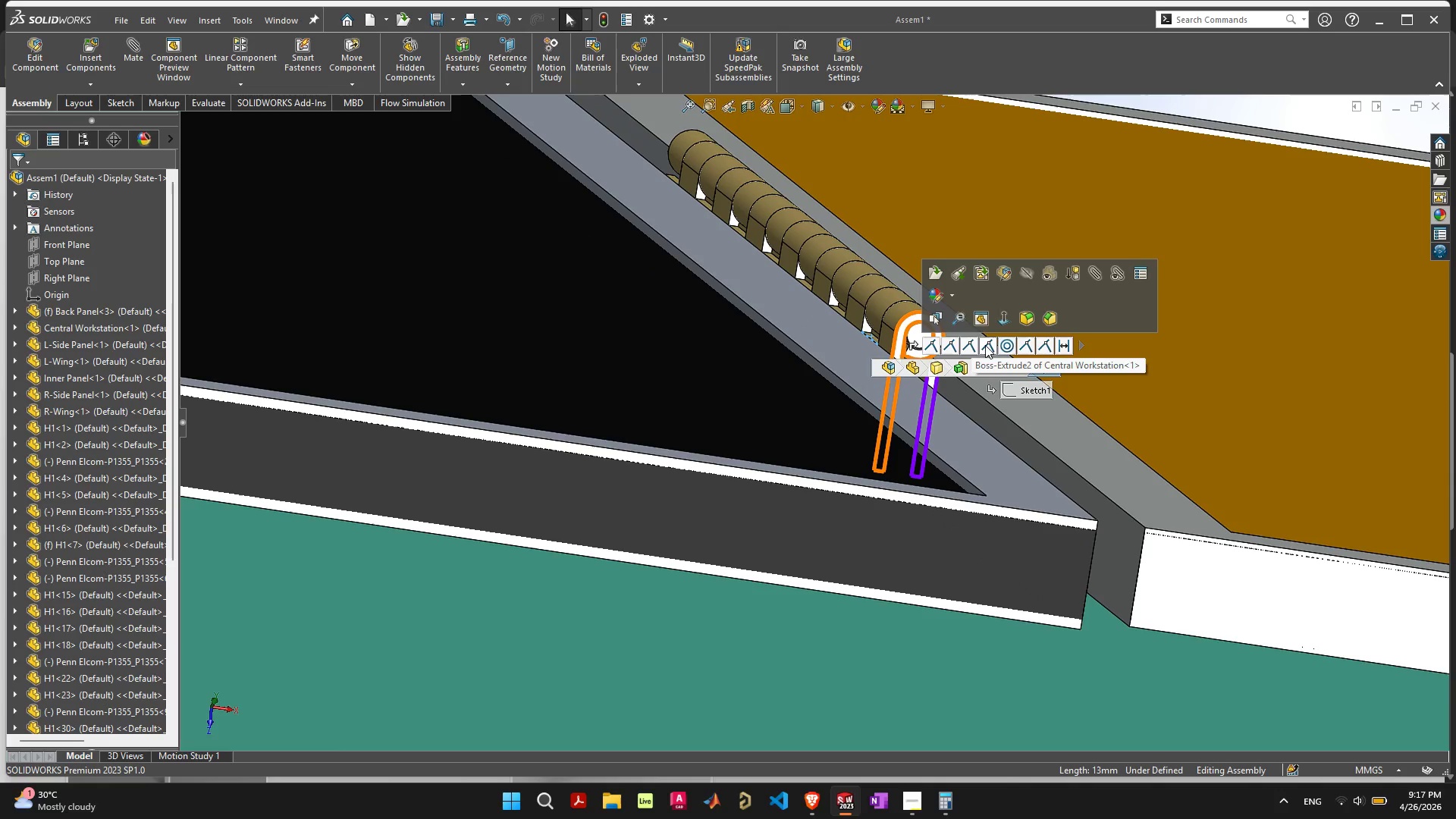 
wait(9.45)
 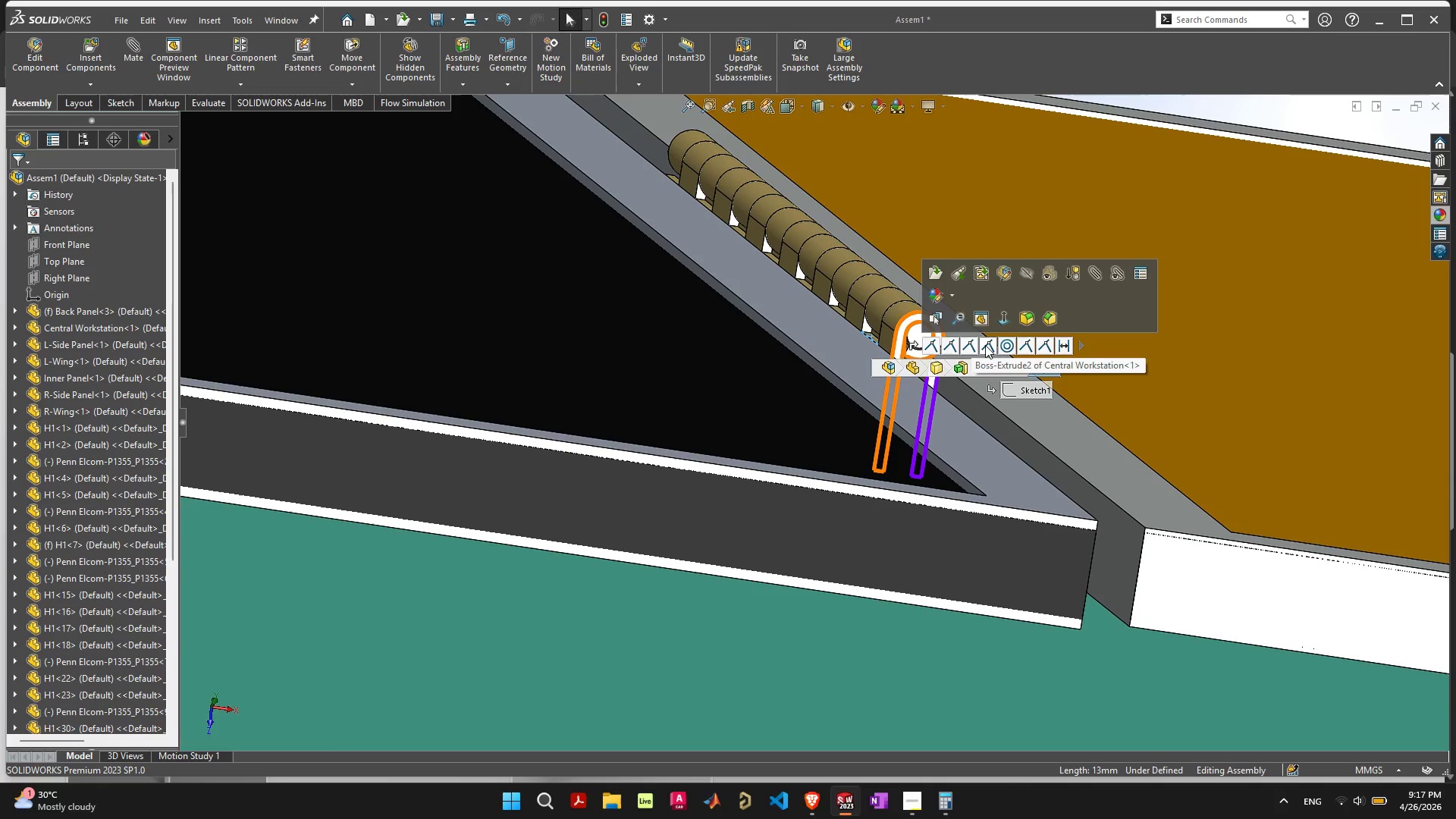 
left_click([927, 378])
 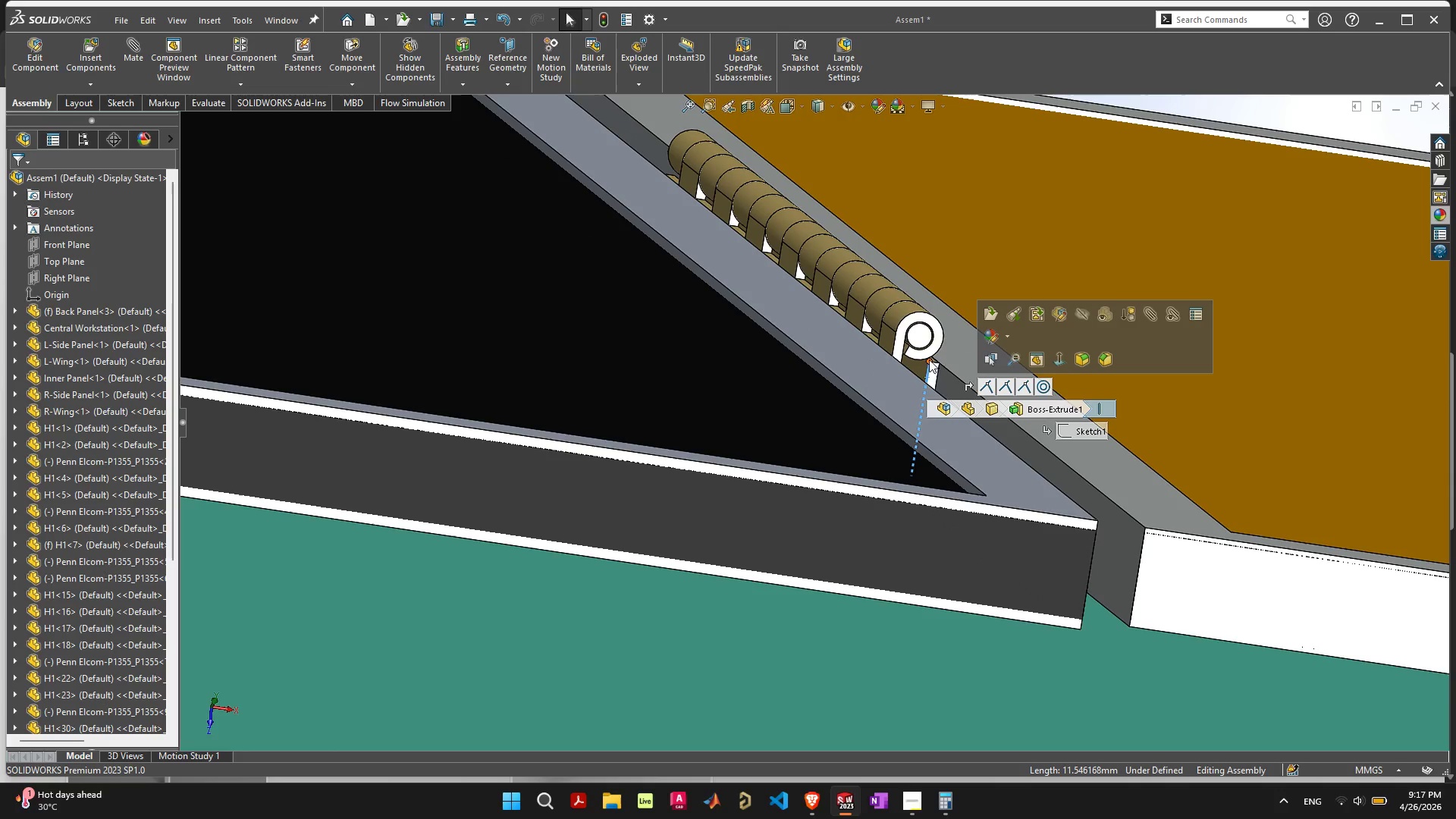 
left_click([930, 359])
 